 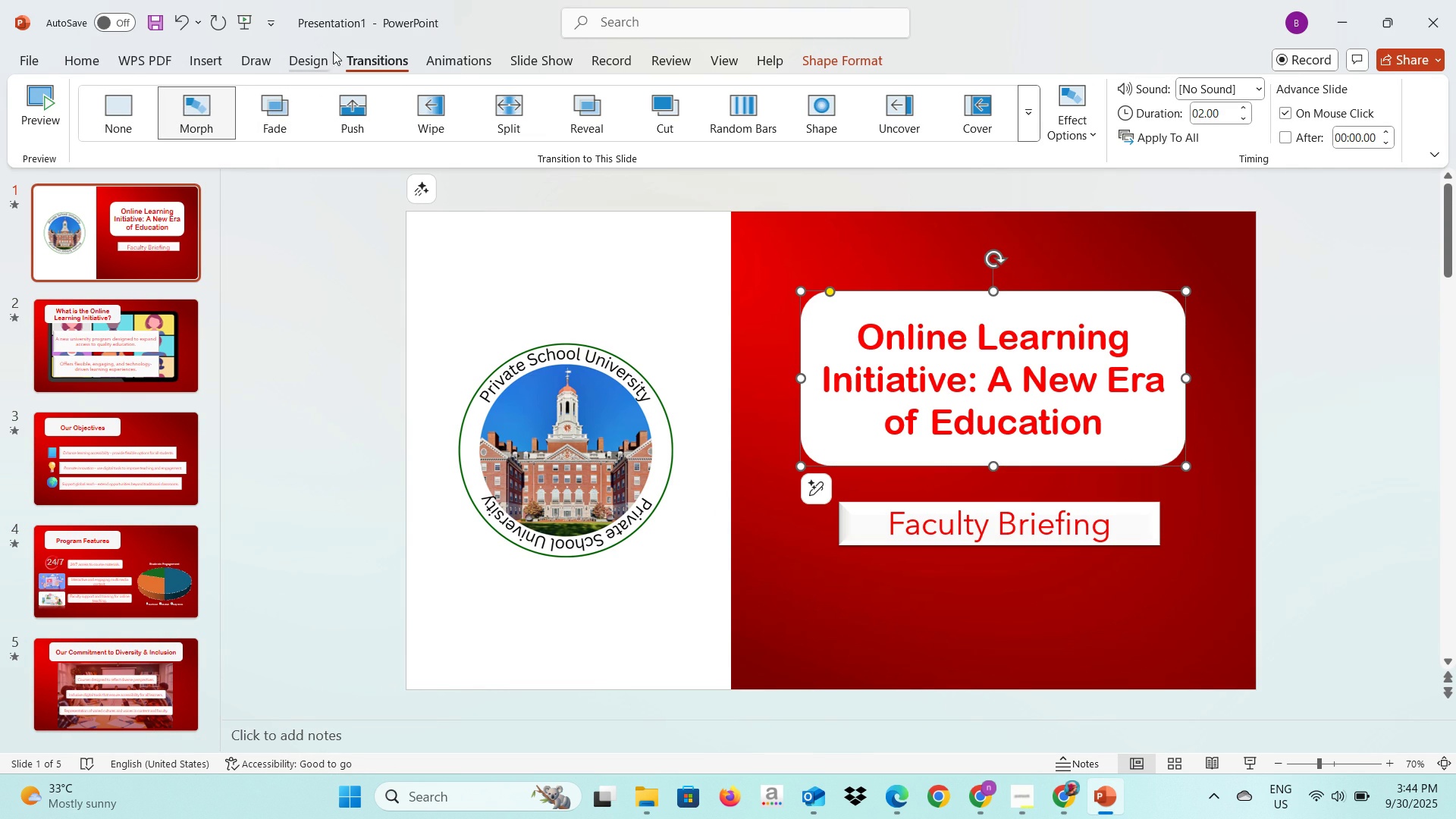 
left_click([460, 55])
 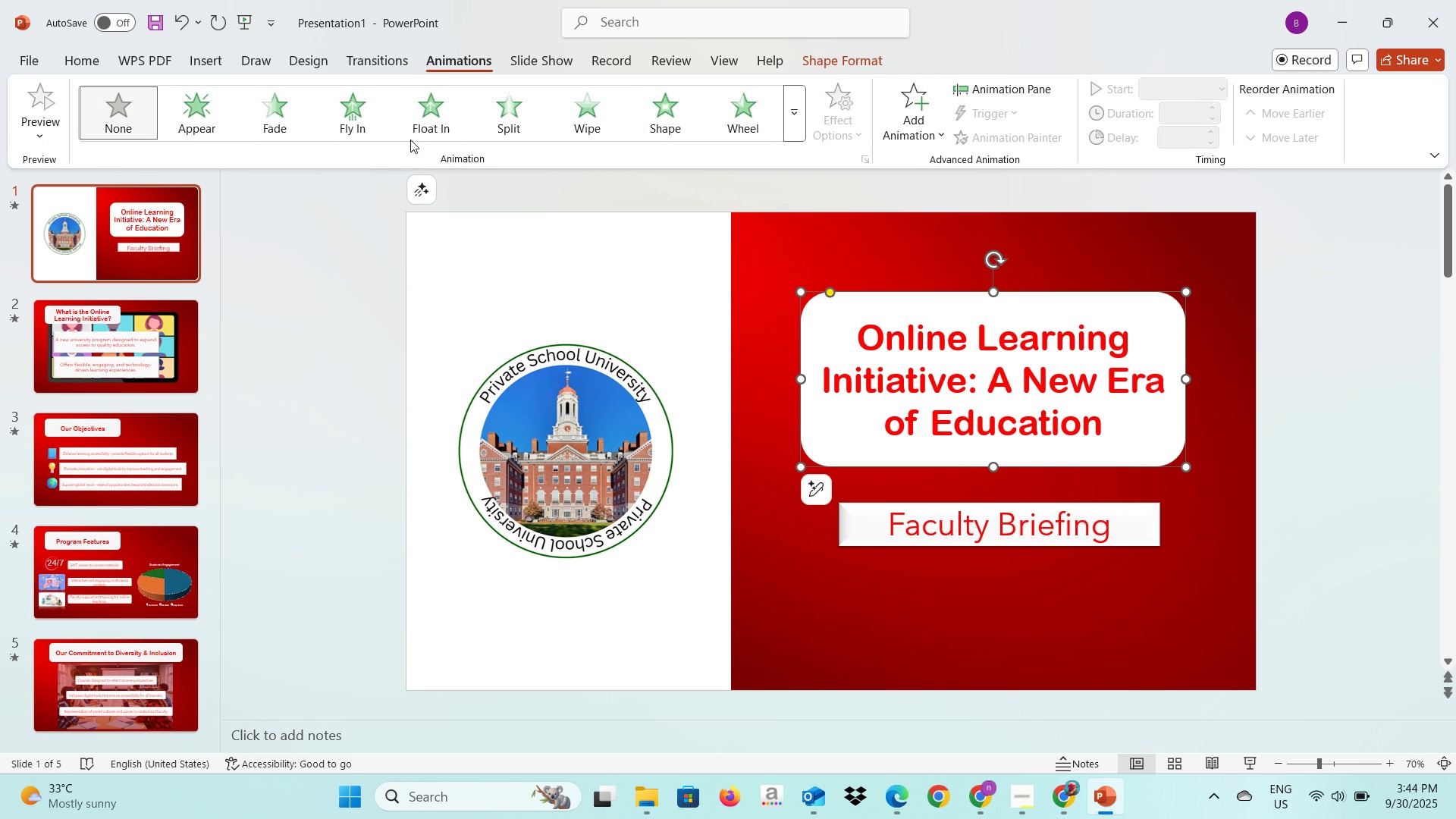 
left_click([445, 133])
 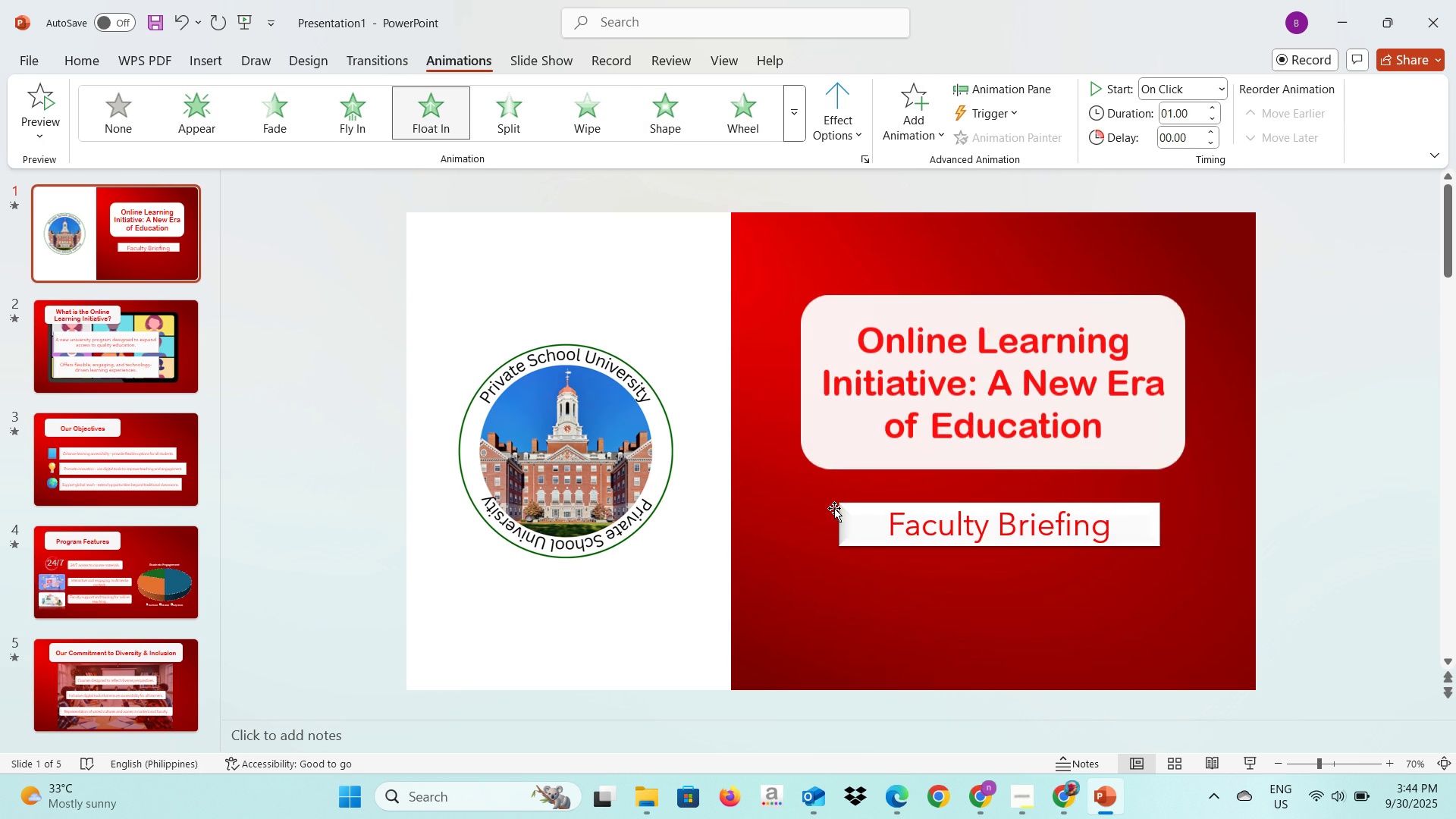 
left_click([855, 516])
 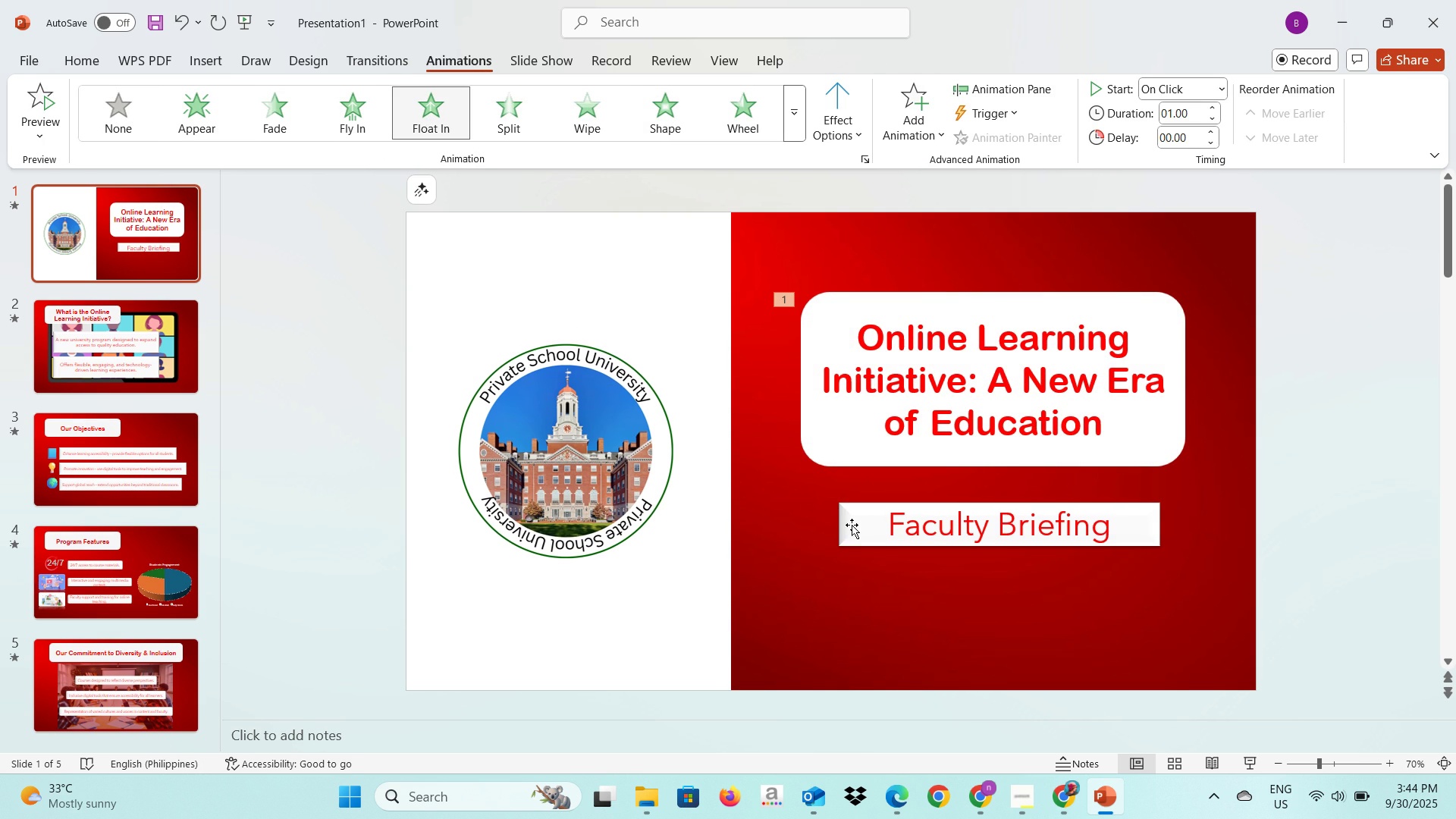 
left_click([852, 525])
 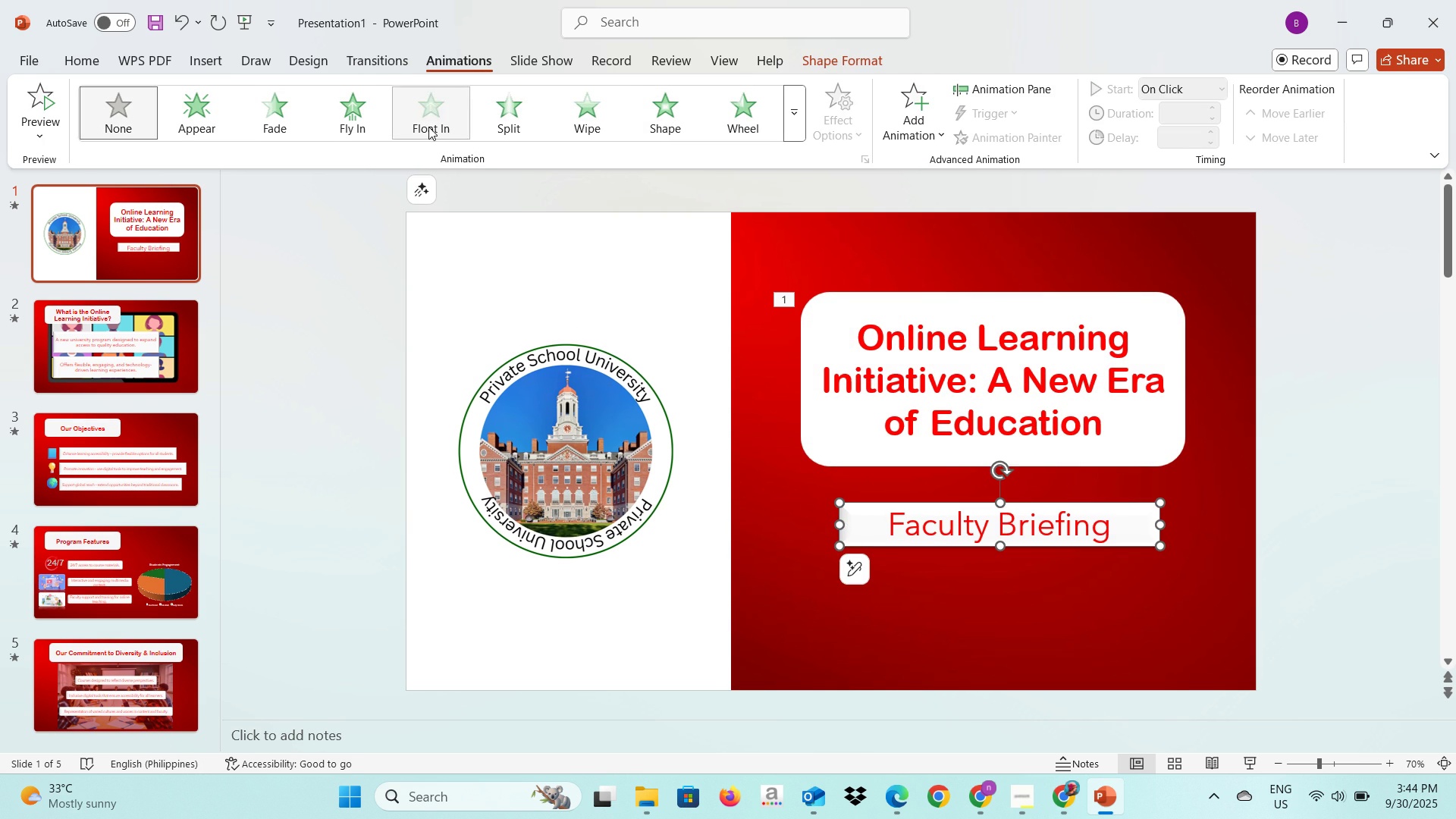 
left_click([428, 127])
 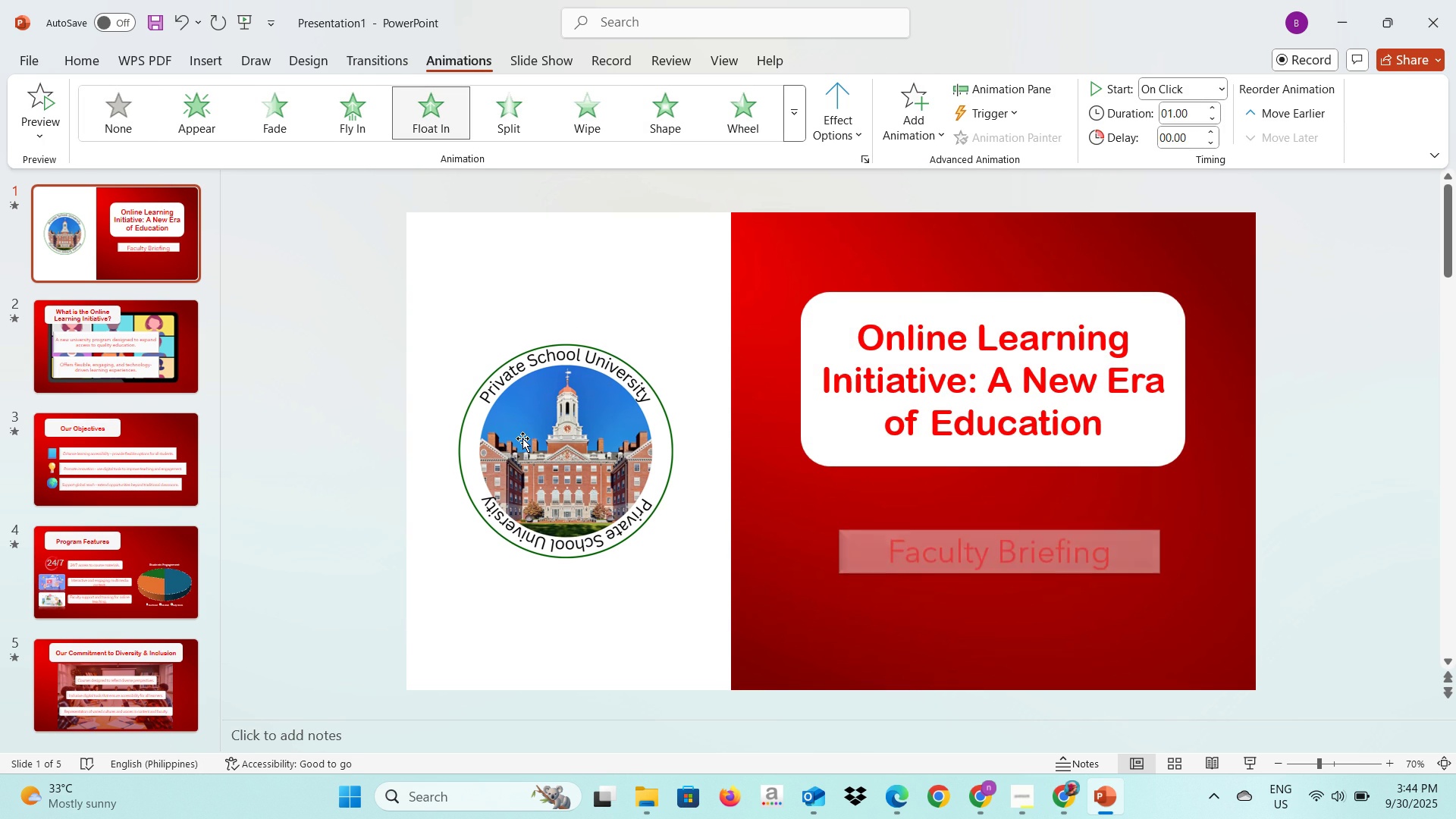 
left_click([523, 438])
 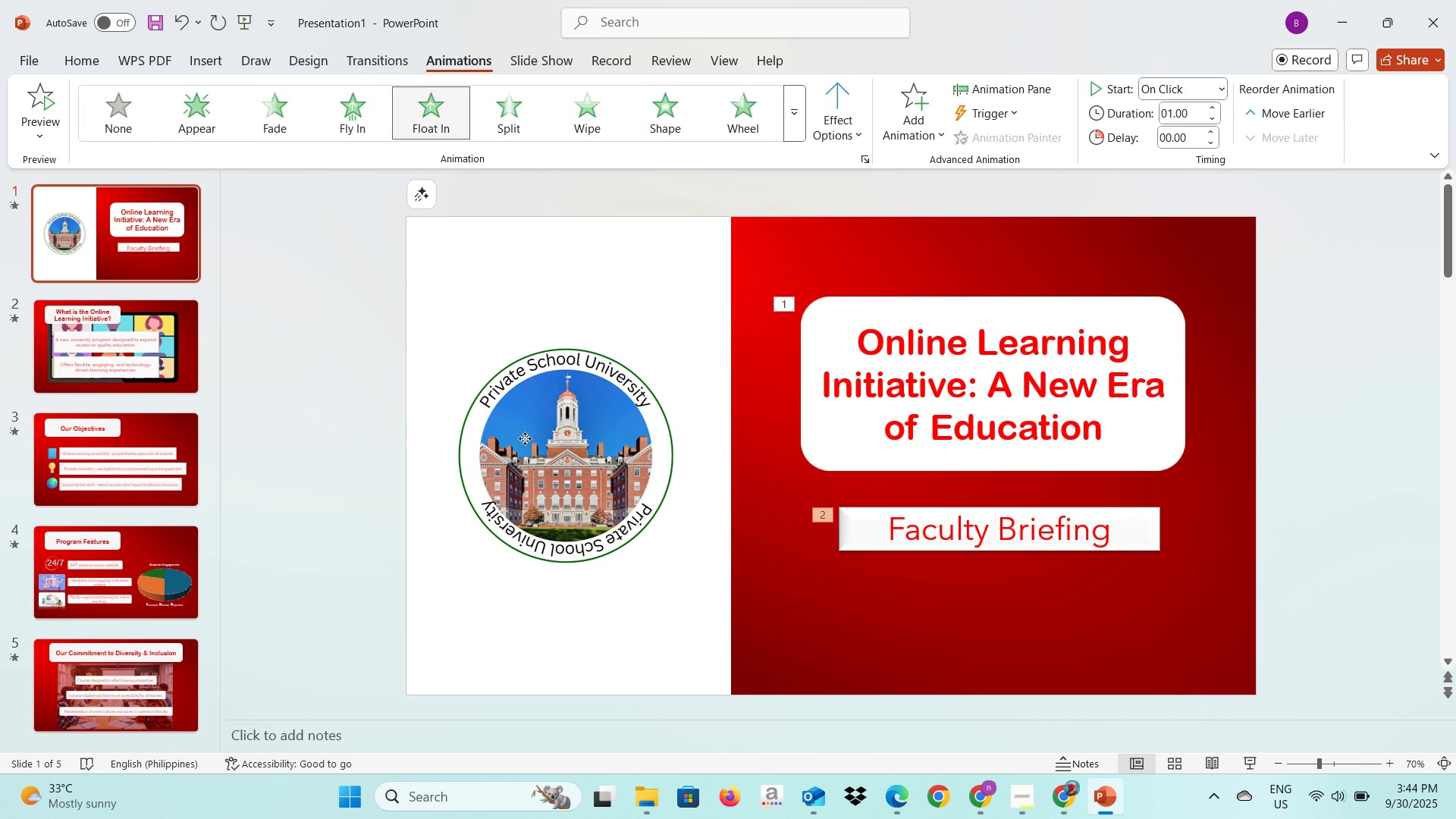 
left_click([525, 438])
 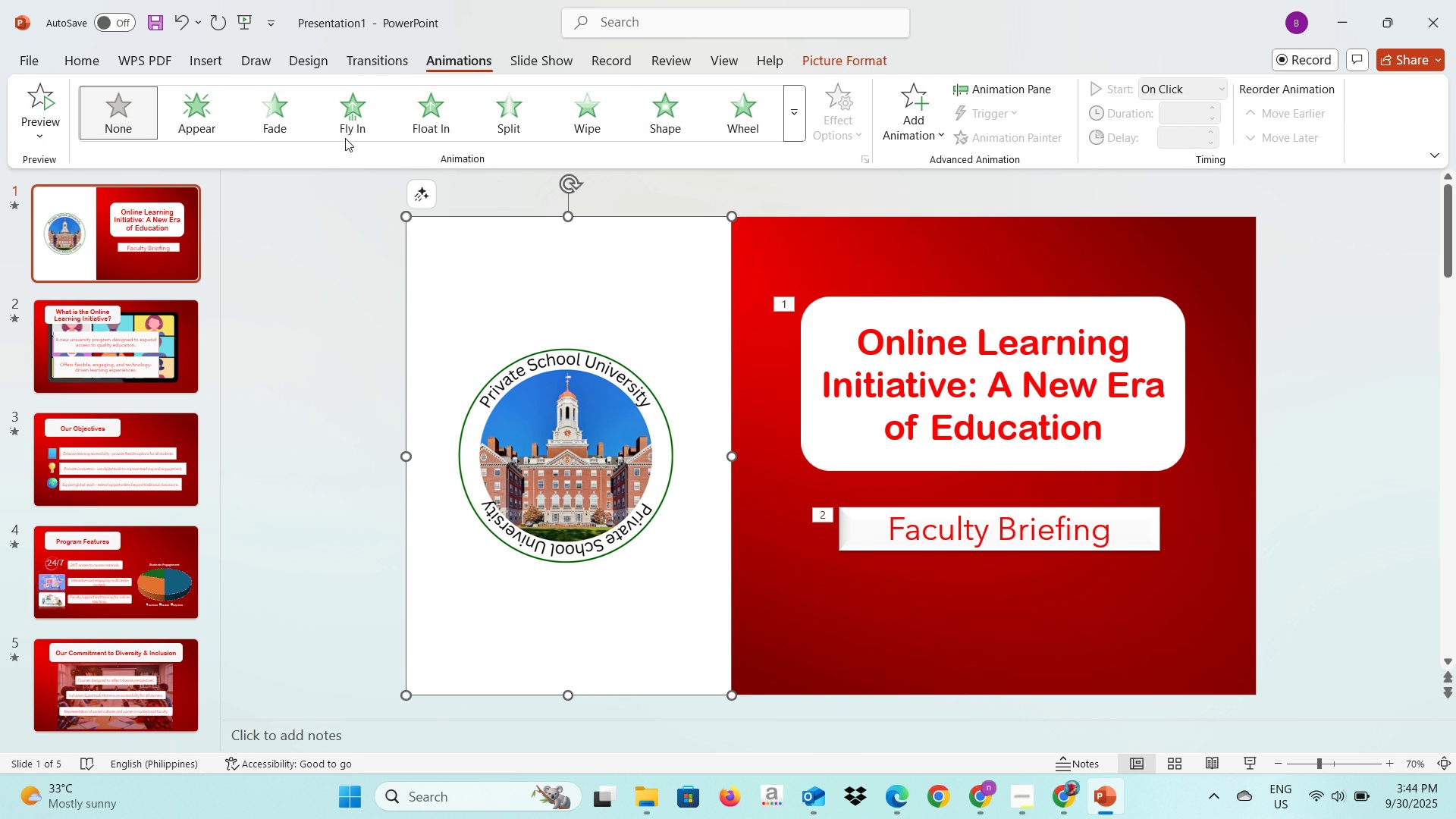 
left_click([363, 119])
 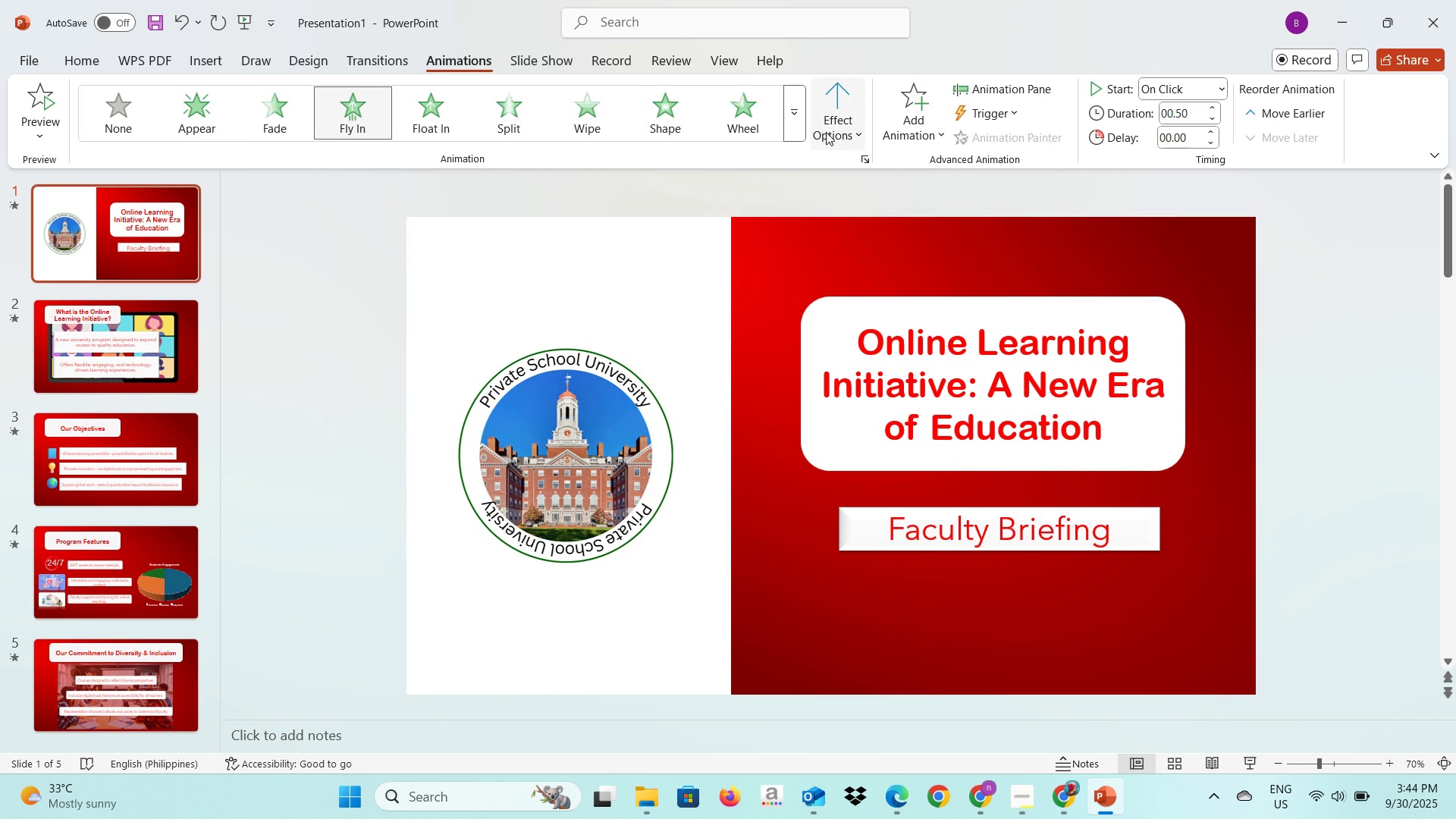 
left_click([829, 128])
 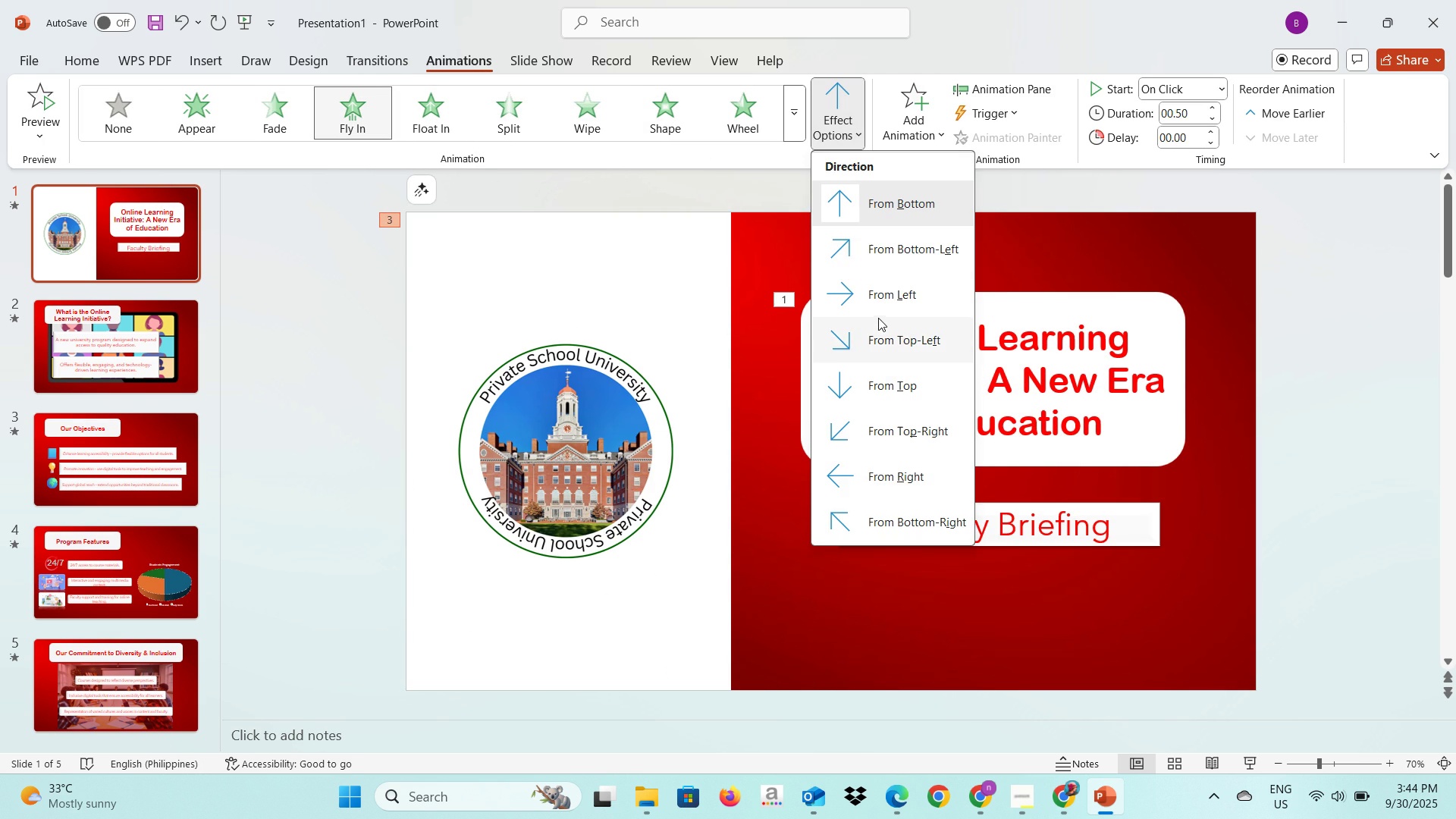 
left_click([881, 309])
 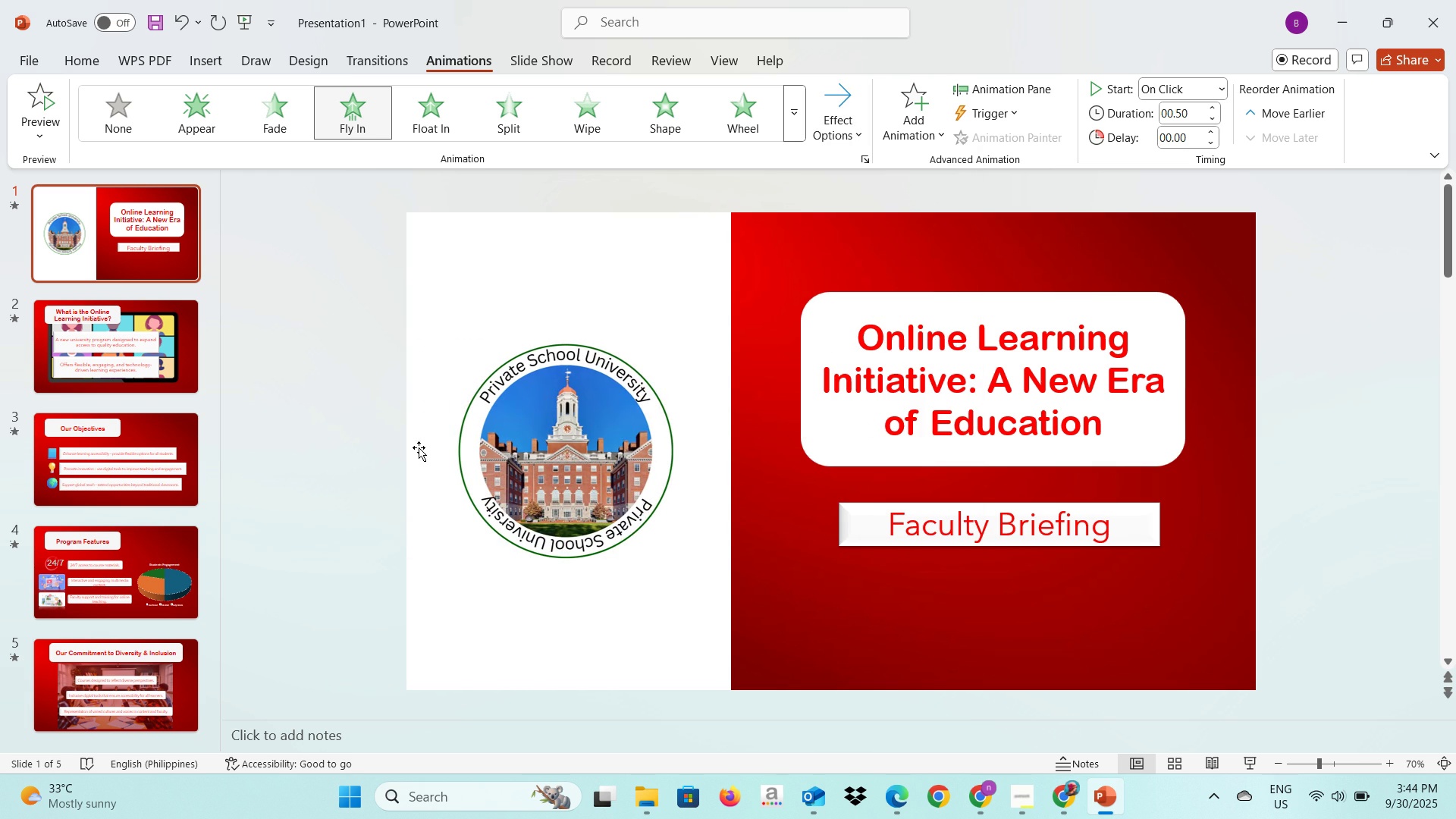 
left_click([311, 456])
 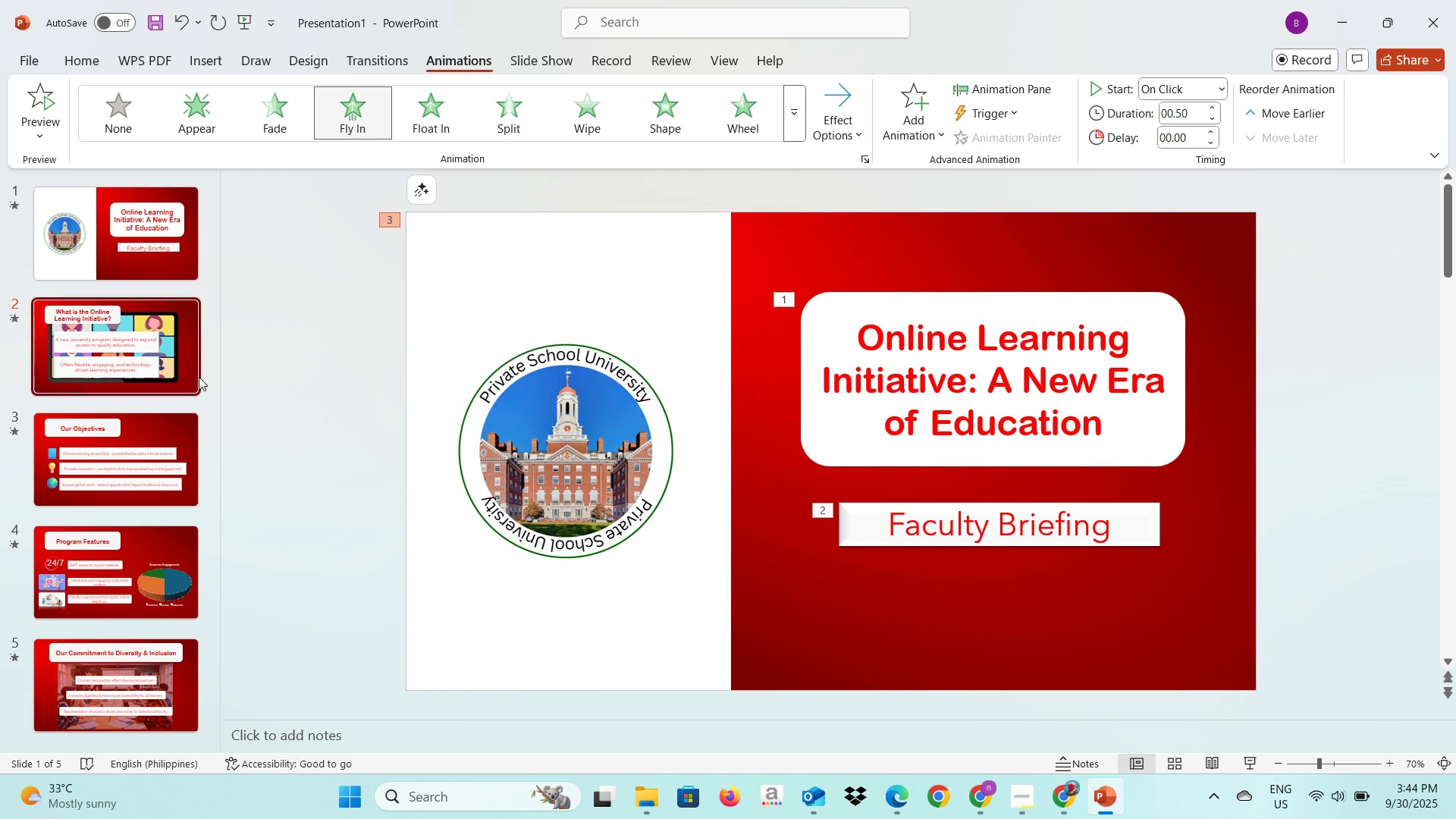 
left_click([199, 377])
 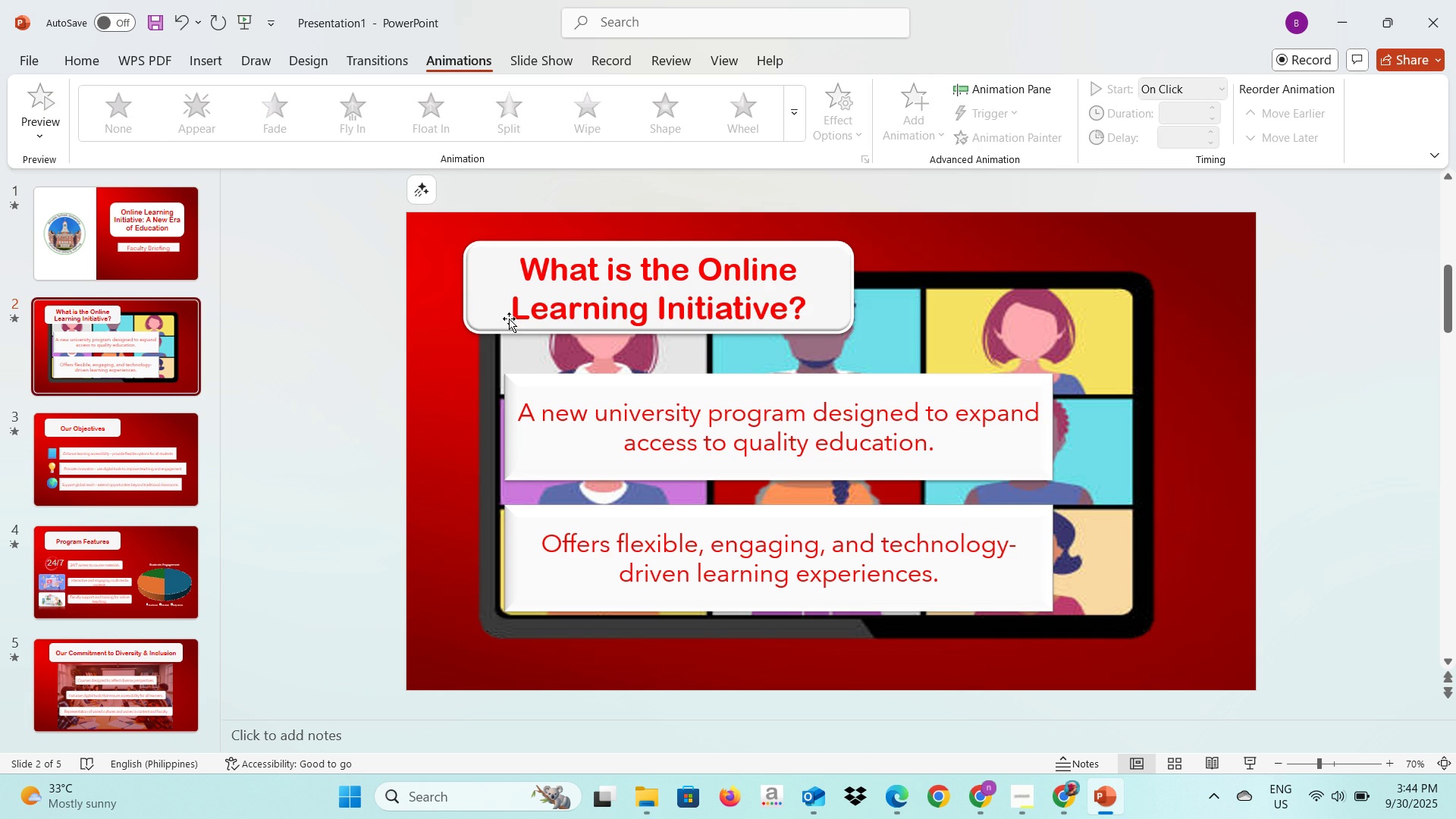 
left_click([1048, 331])
 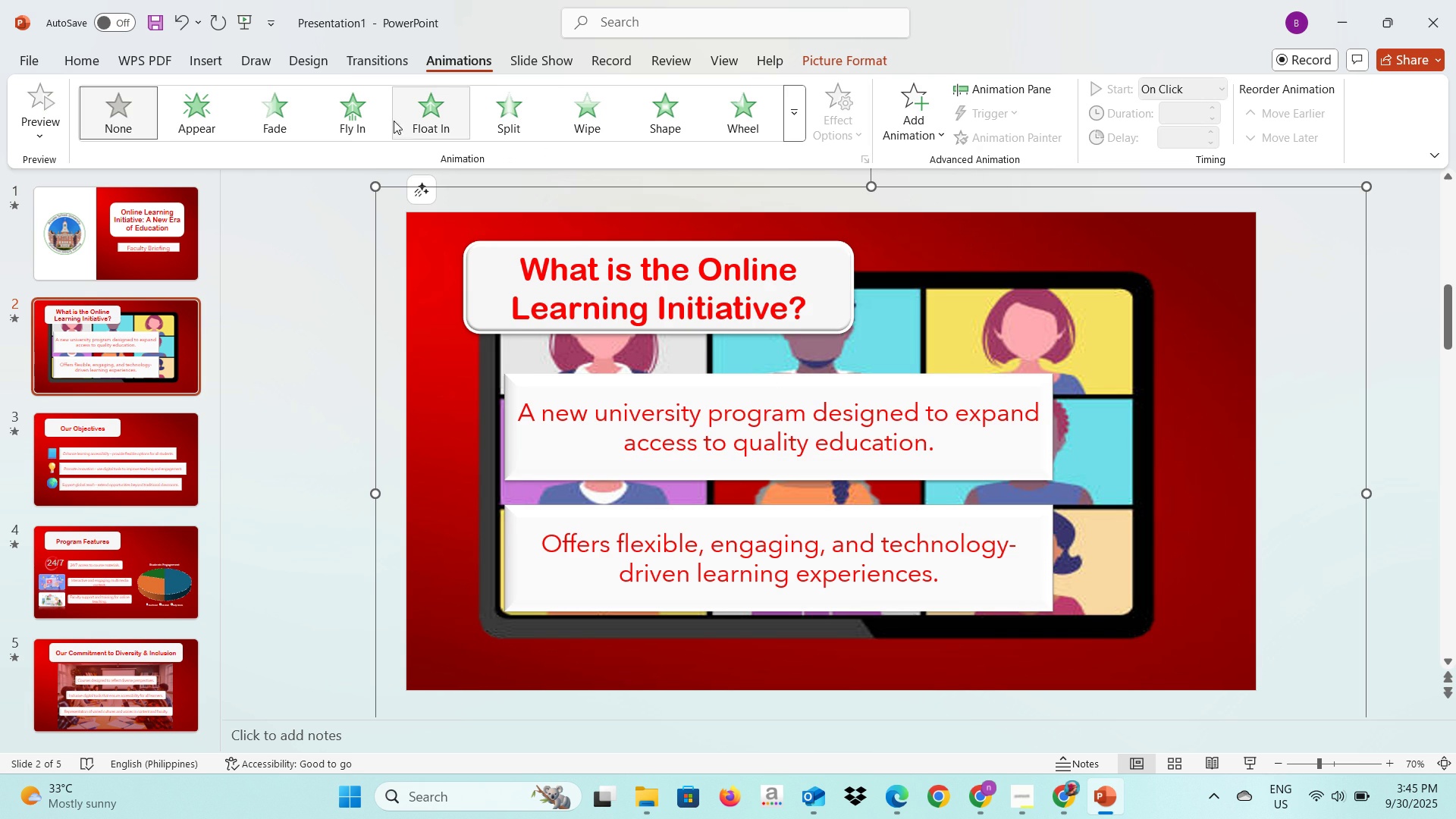 
left_click([375, 120])
 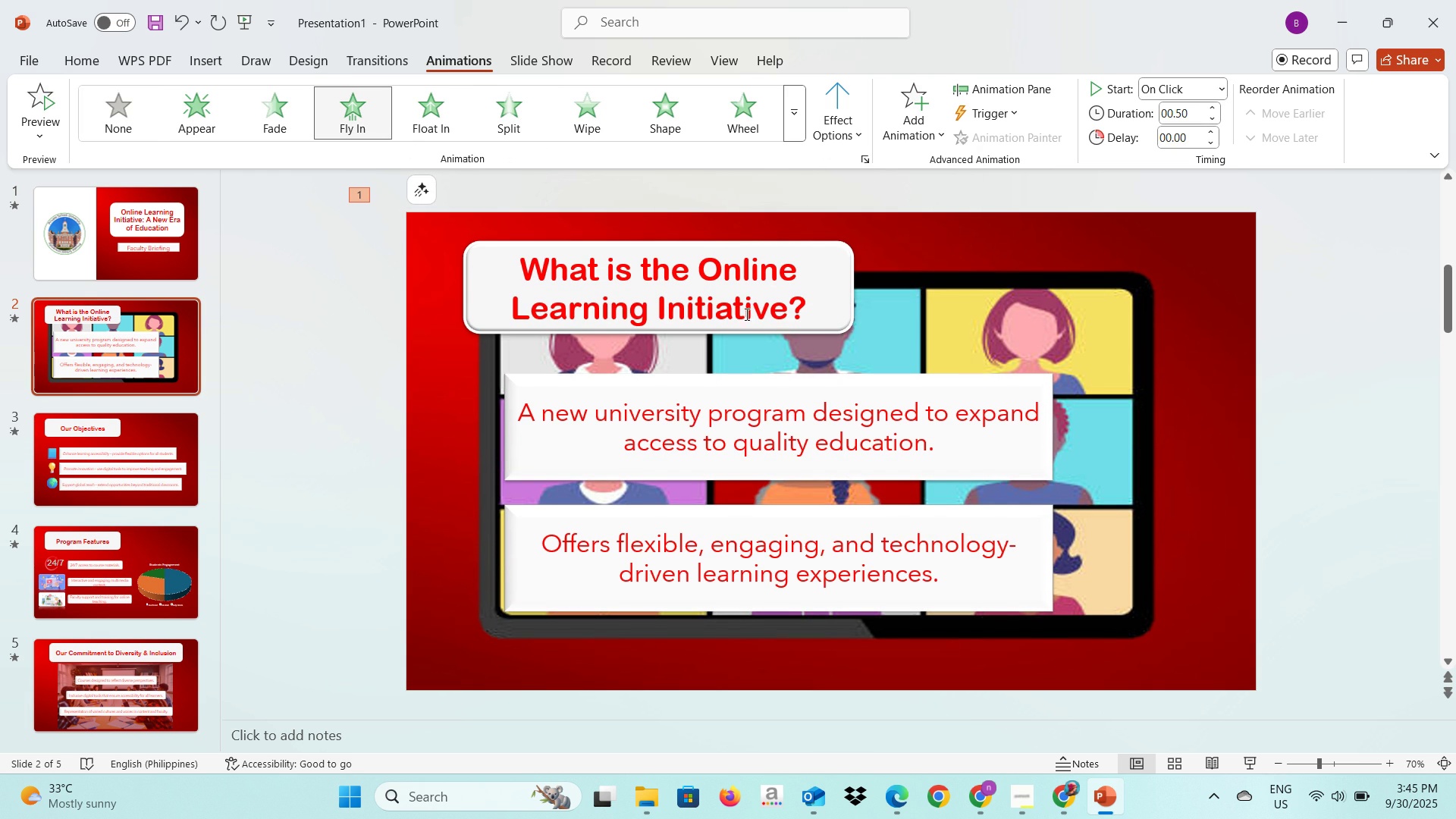 
left_click([823, 294])
 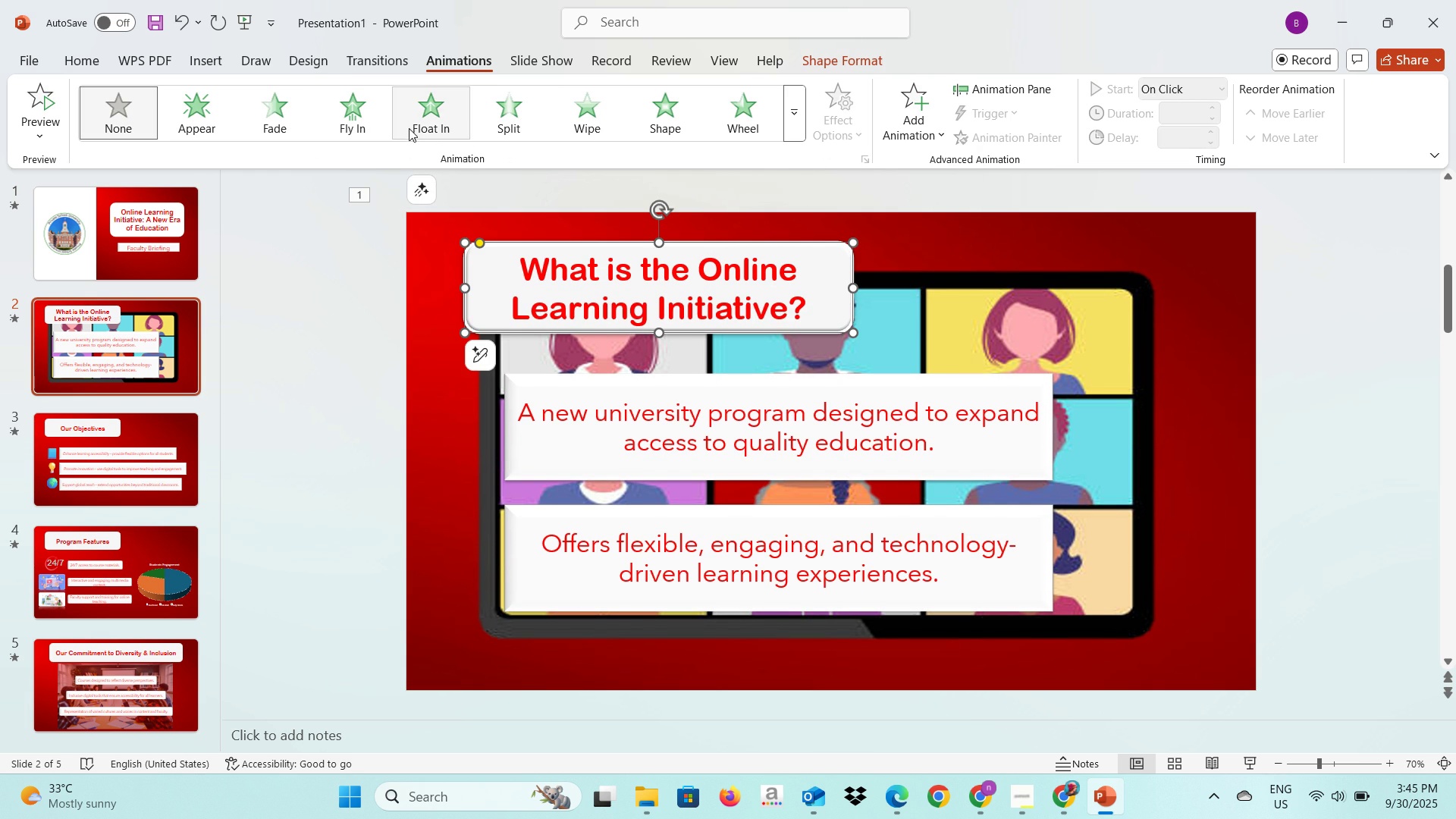 
left_click([428, 127])
 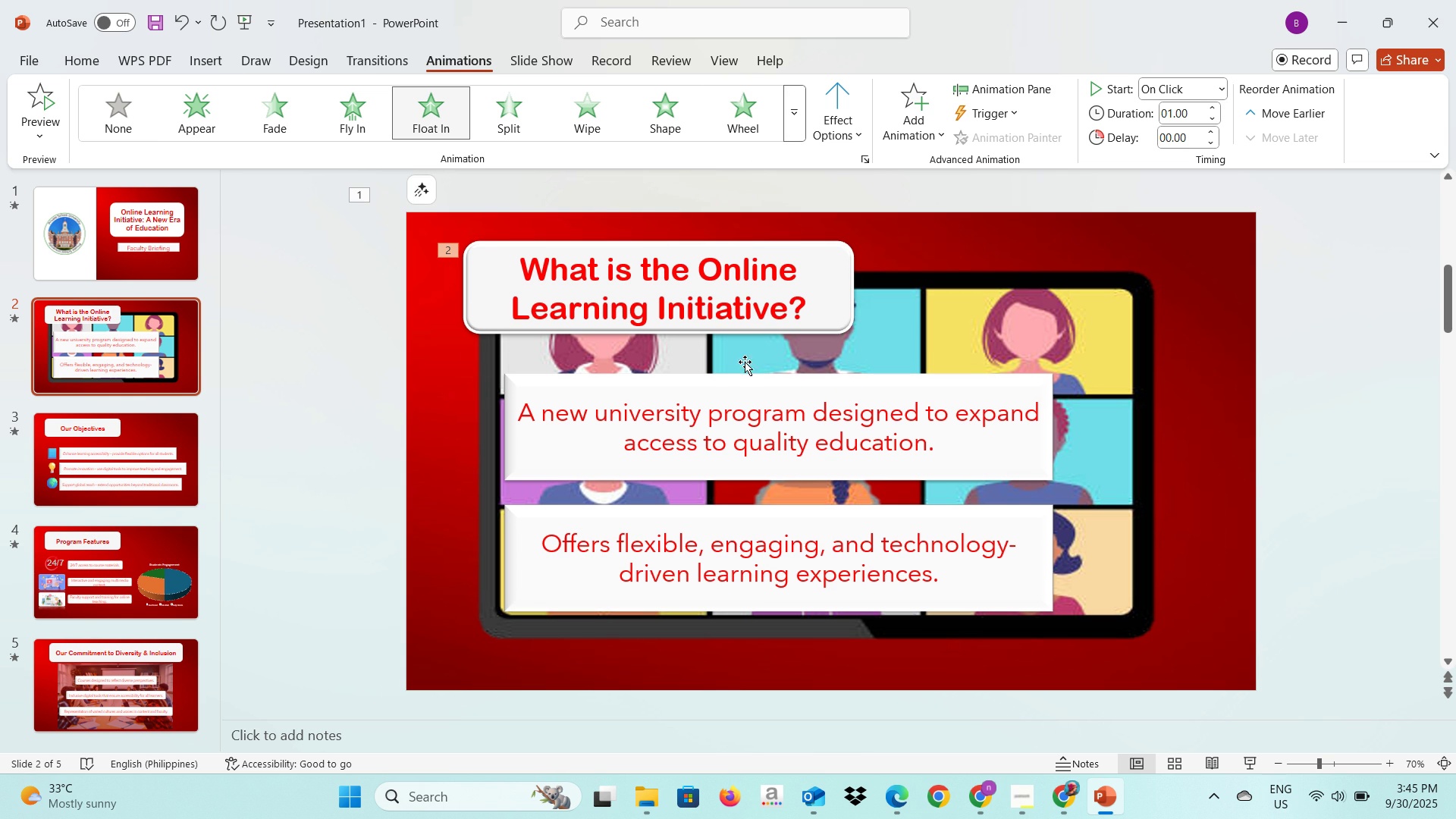 
left_click([748, 379])
 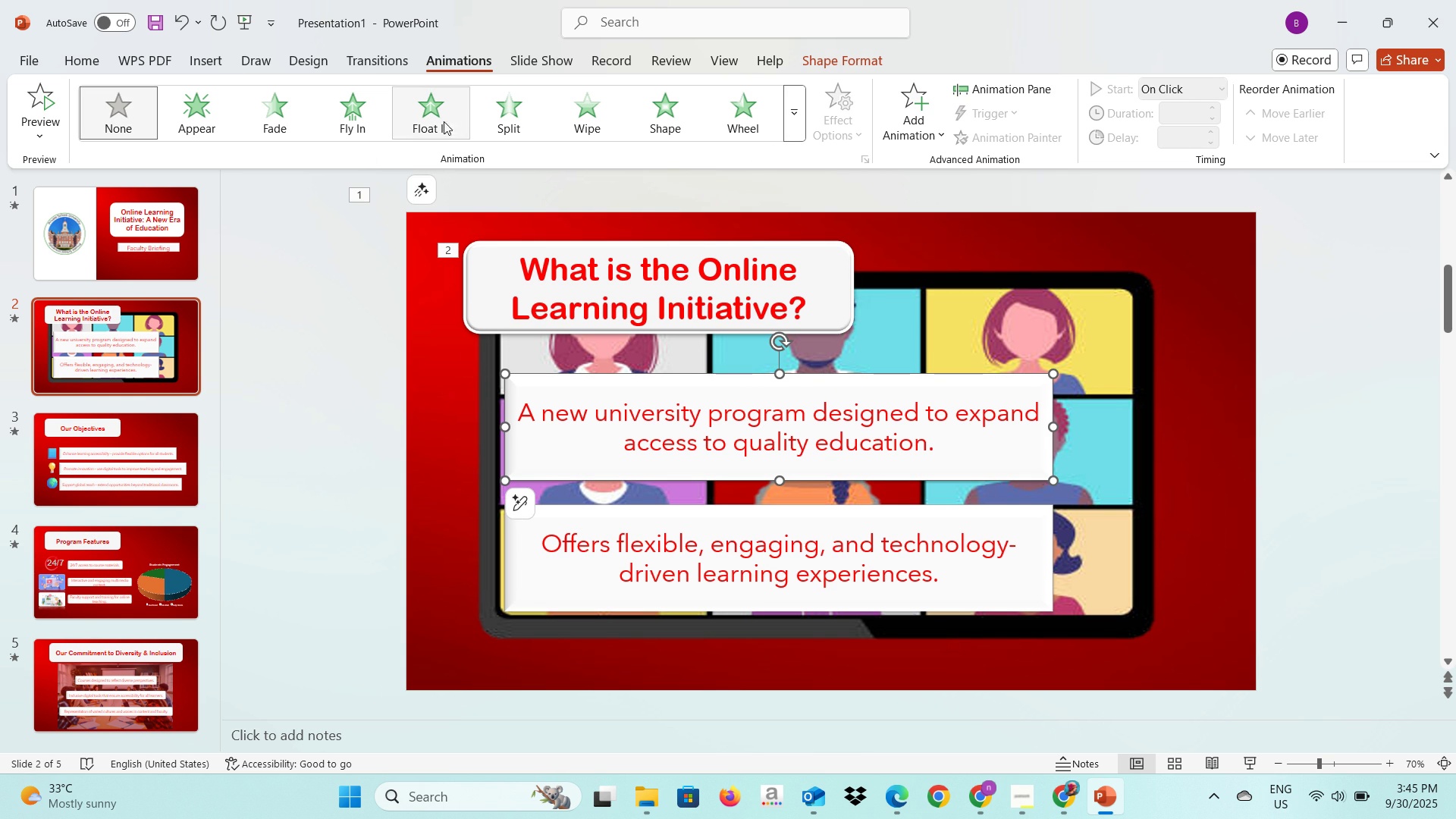 
left_click([351, 126])
 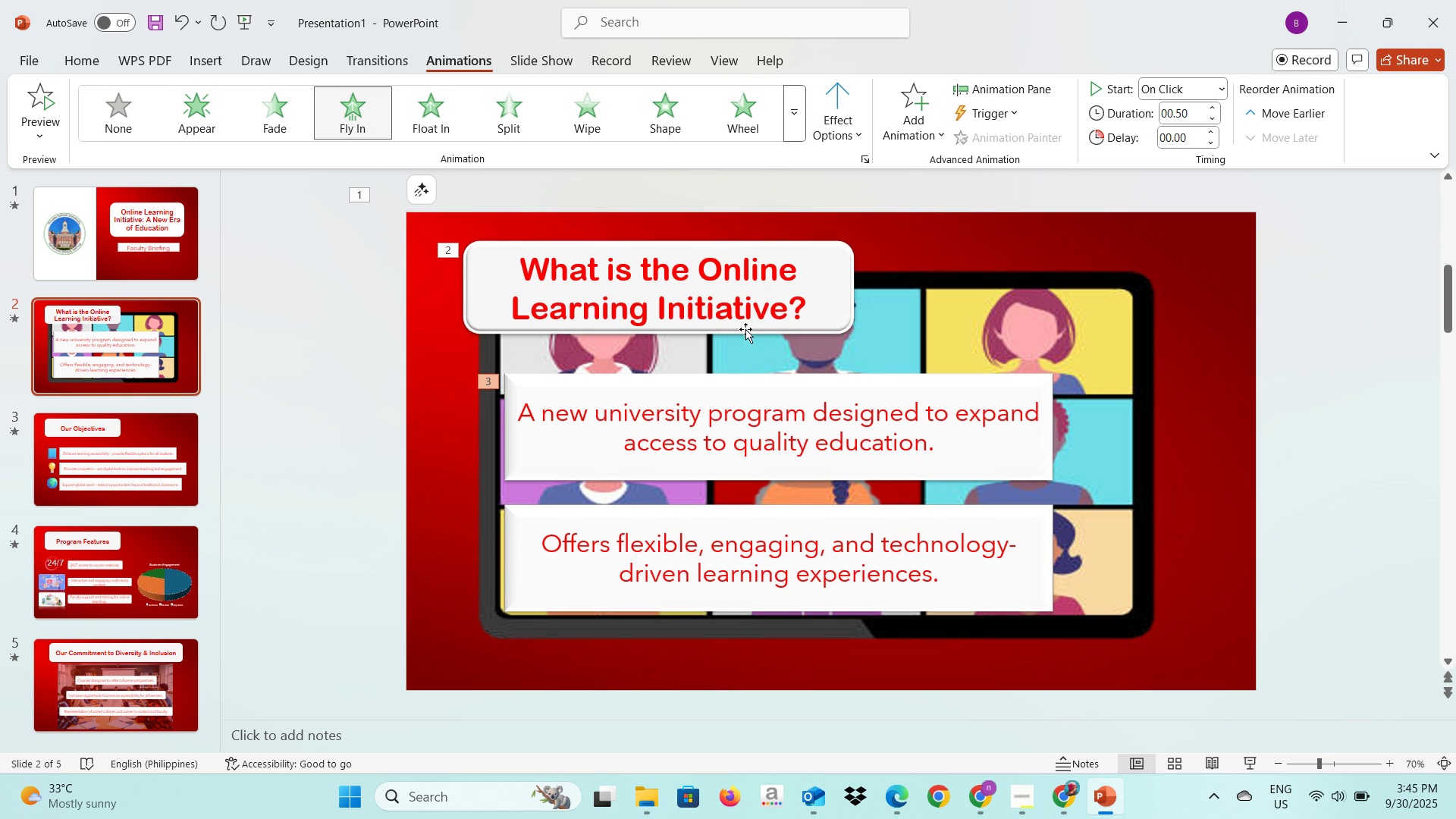 
left_click([827, 118])
 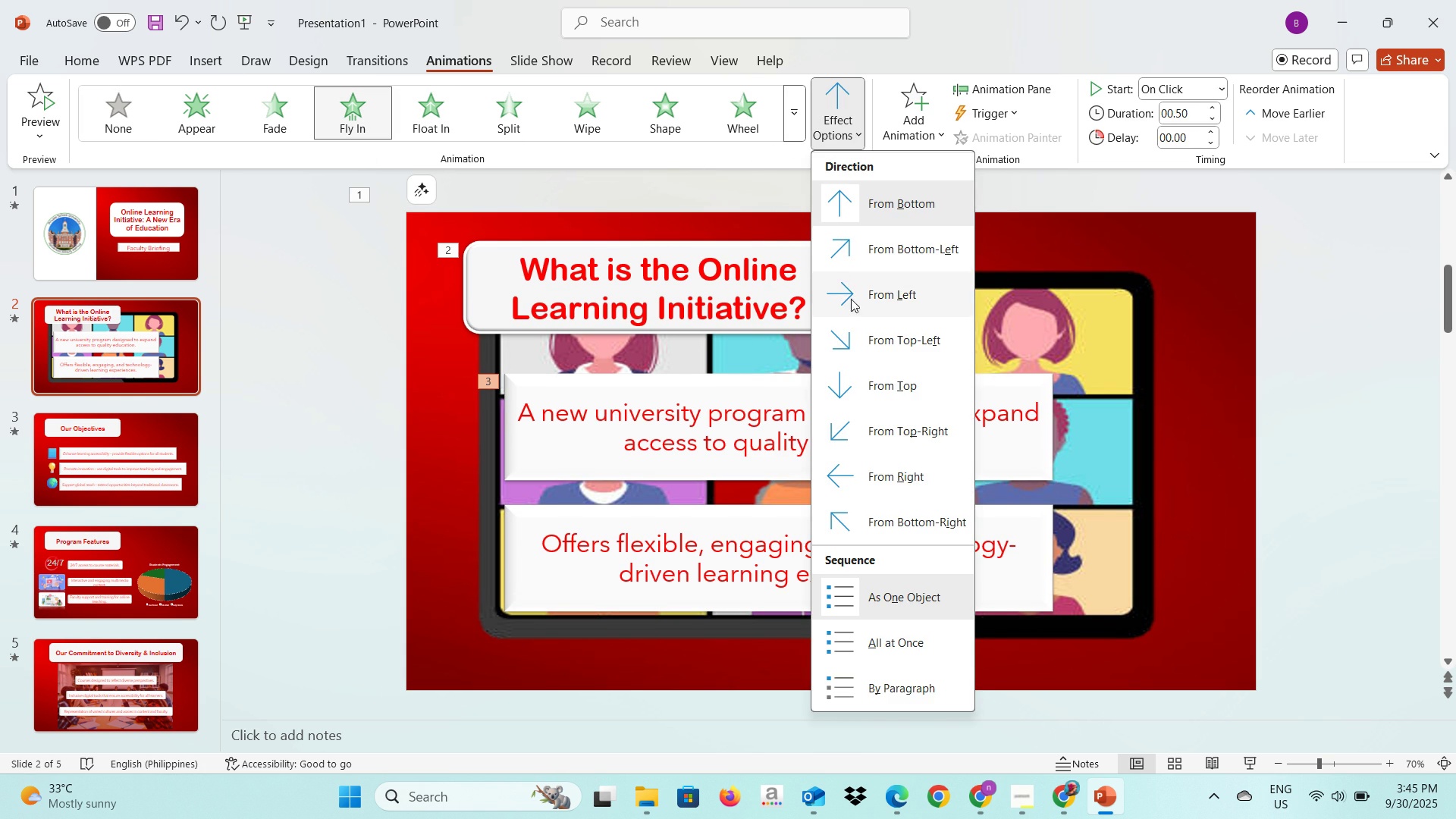 
left_click([851, 299])
 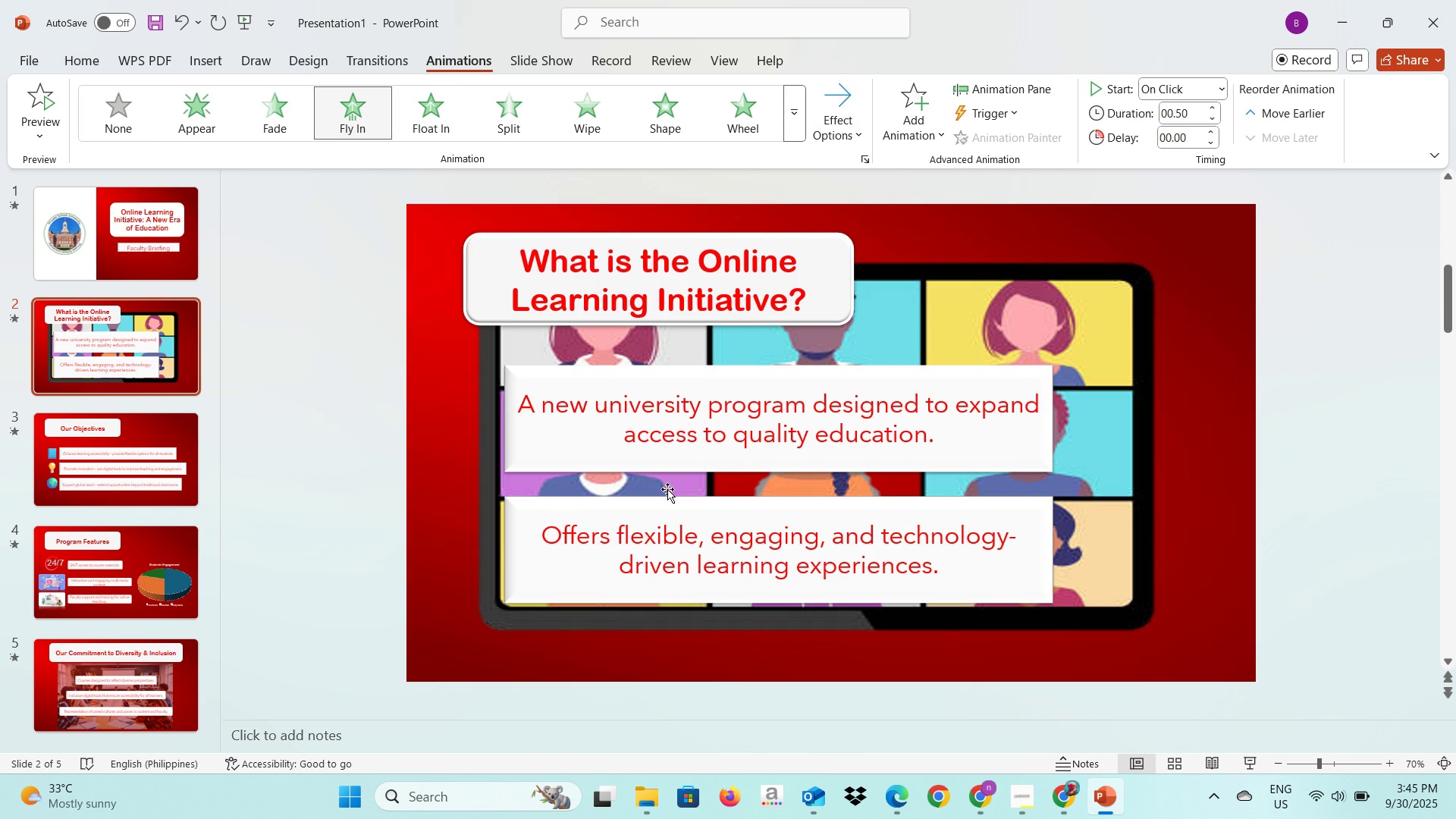 
left_click([661, 520])
 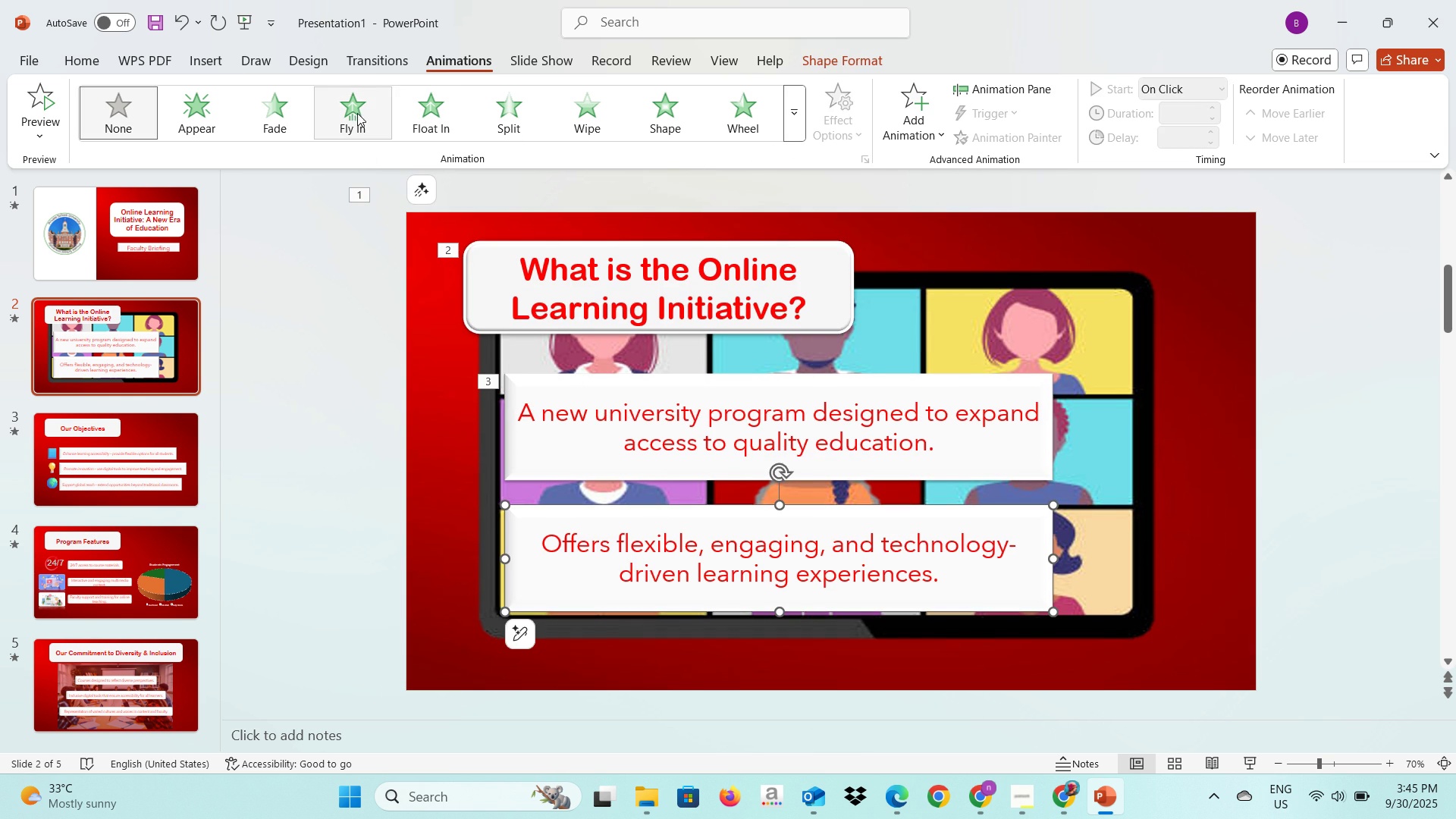 
left_click([357, 113])
 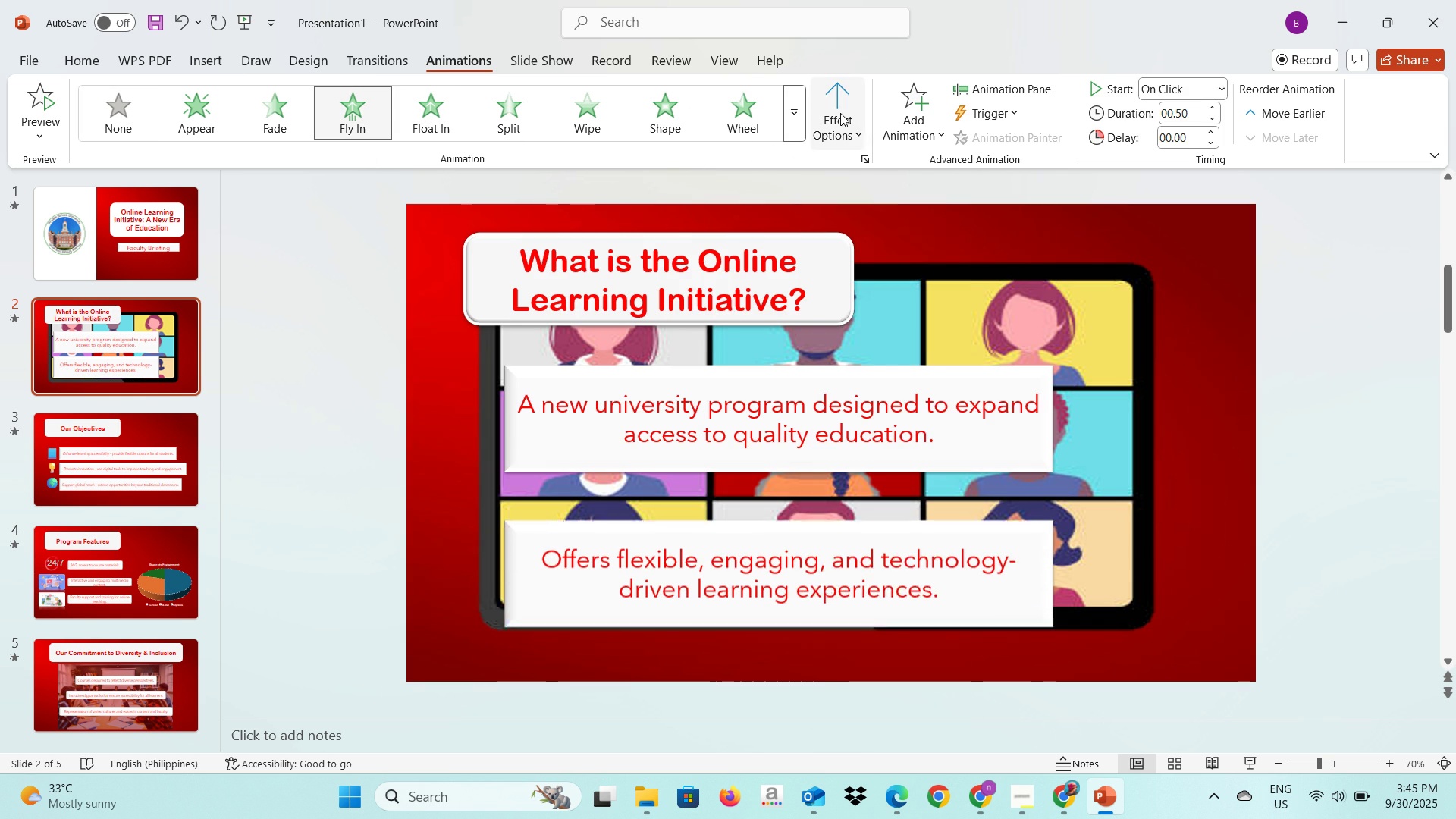 
left_click([839, 113])
 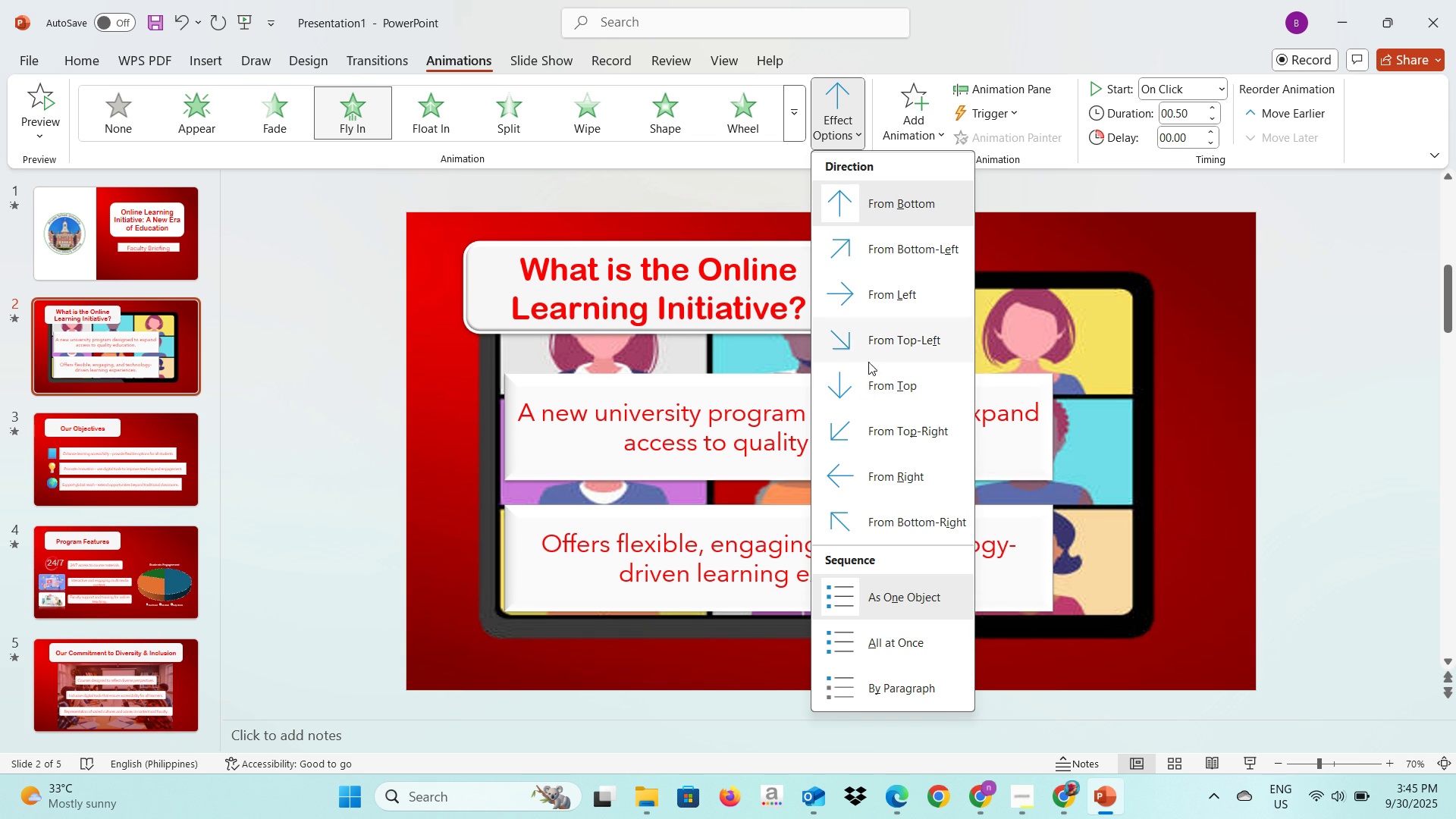 
left_click([874, 470])
 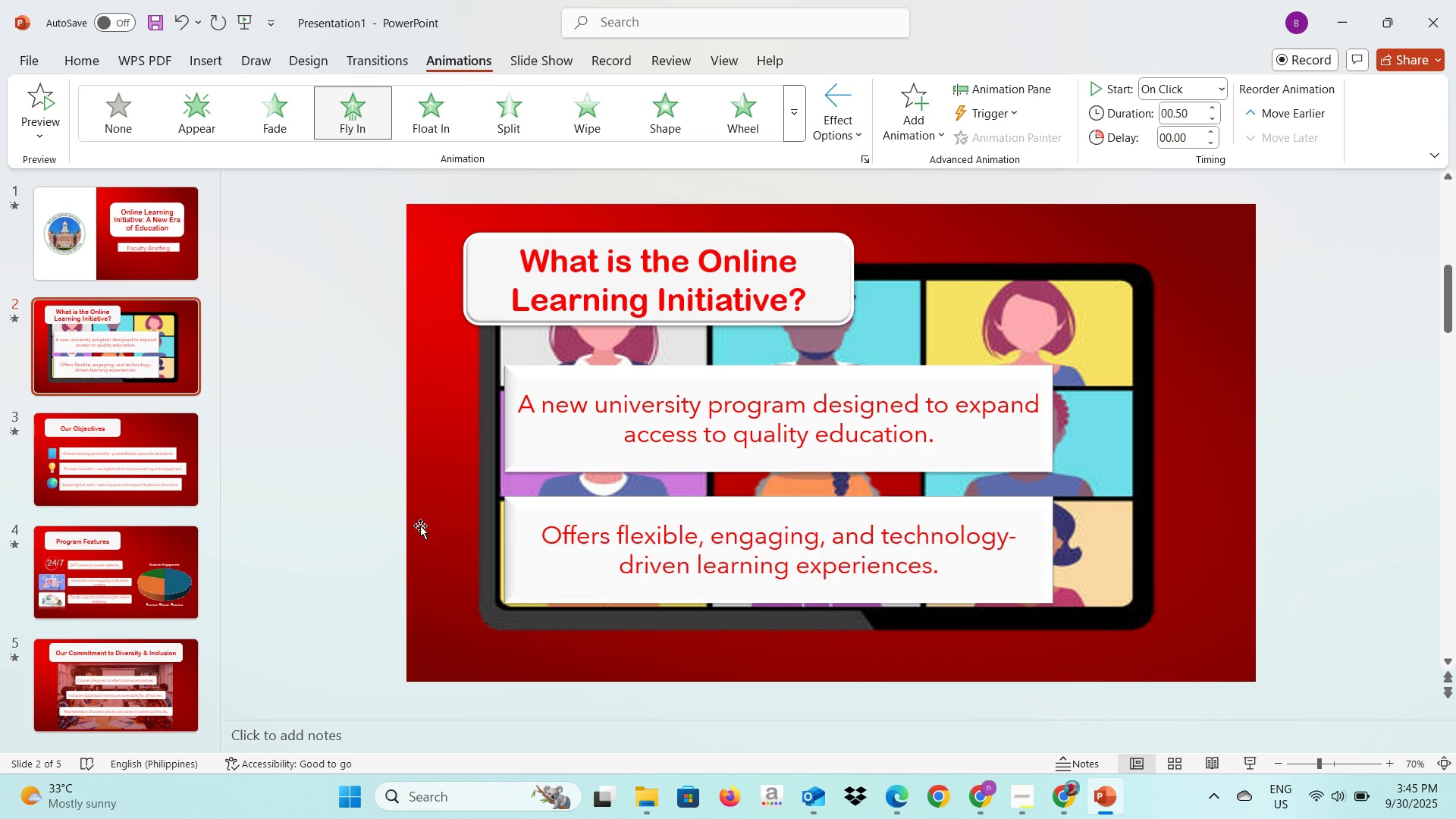 
left_click([392, 531])
 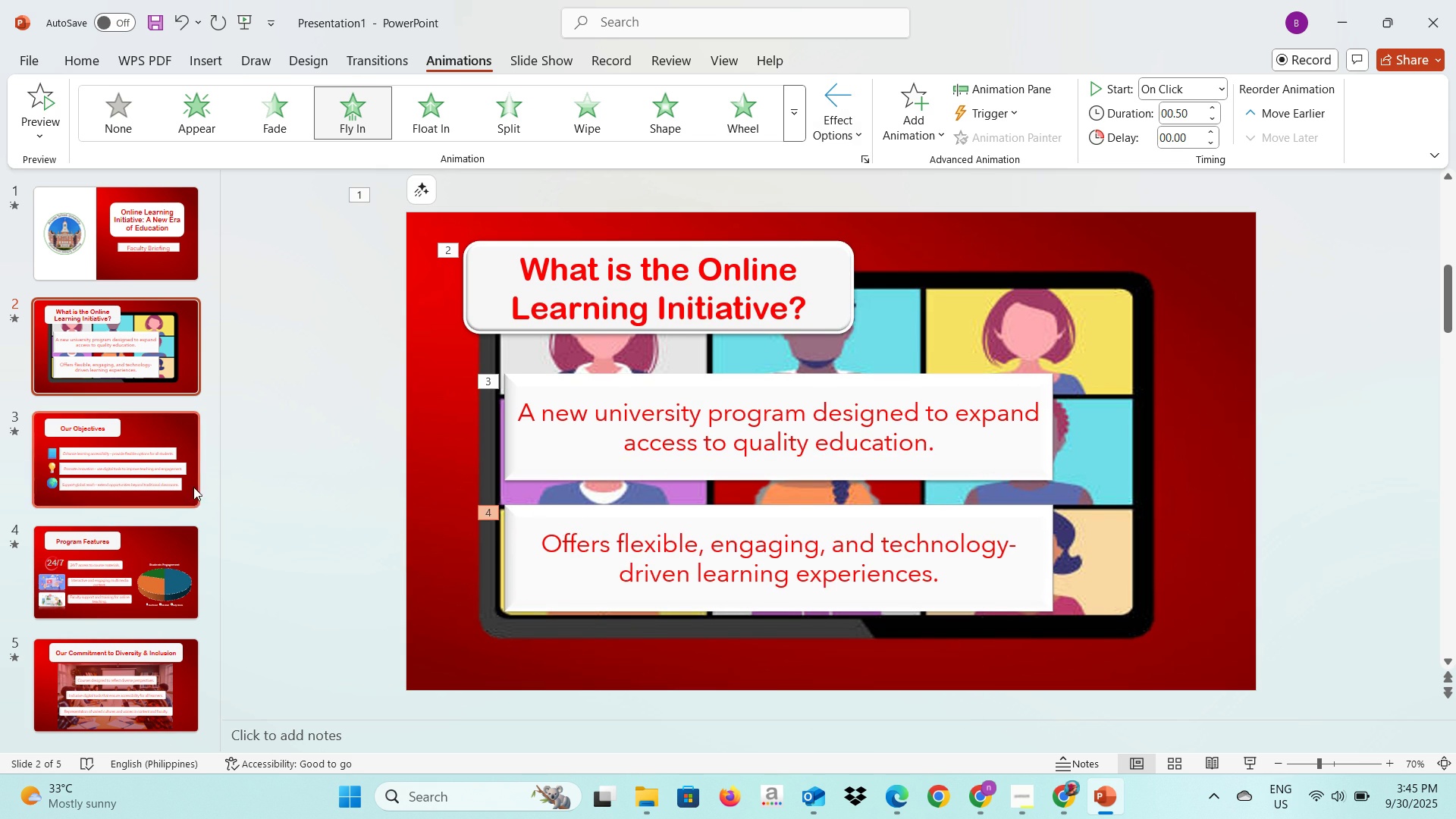 
left_click([193, 486])
 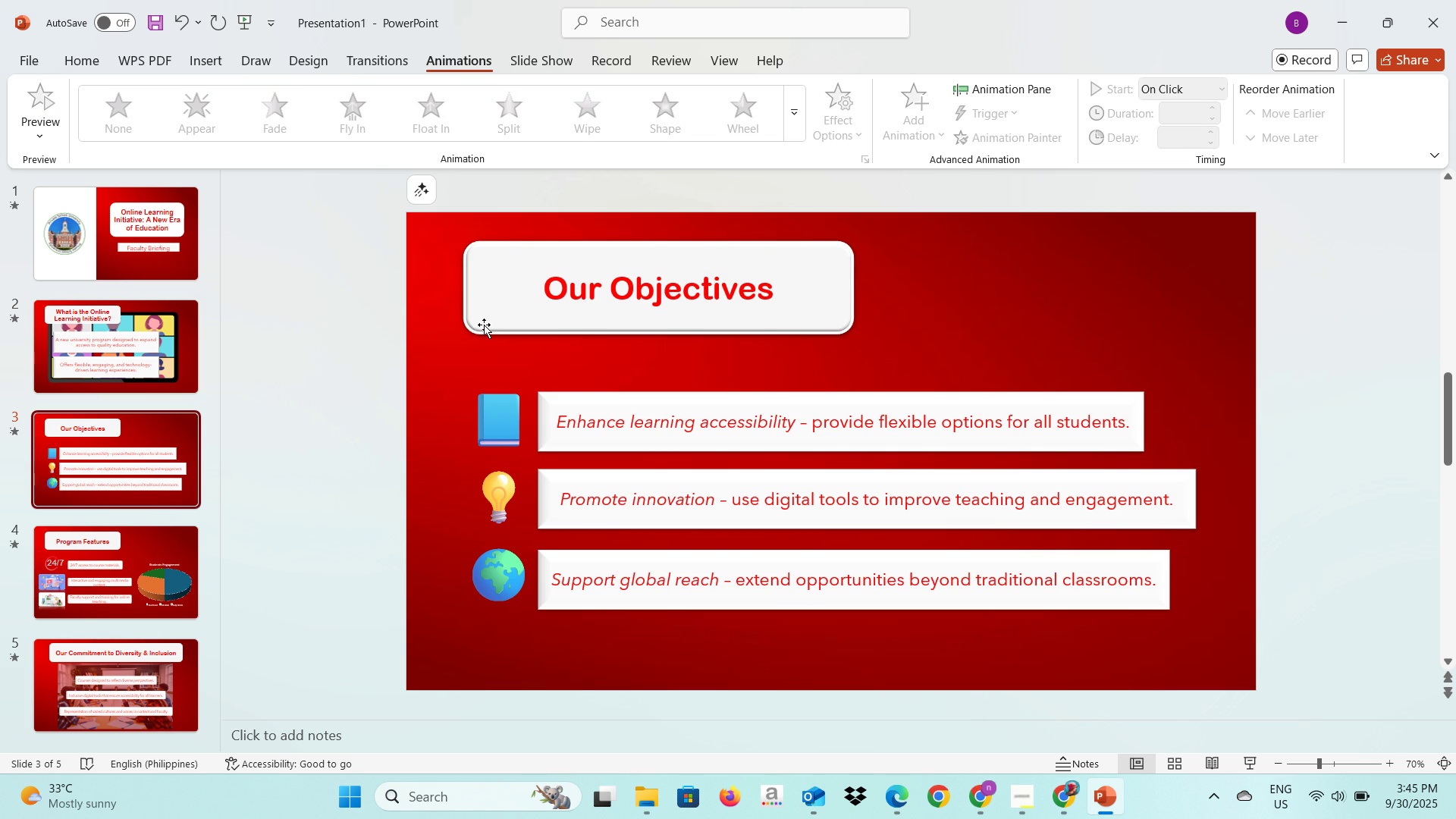 
left_click([485, 321])
 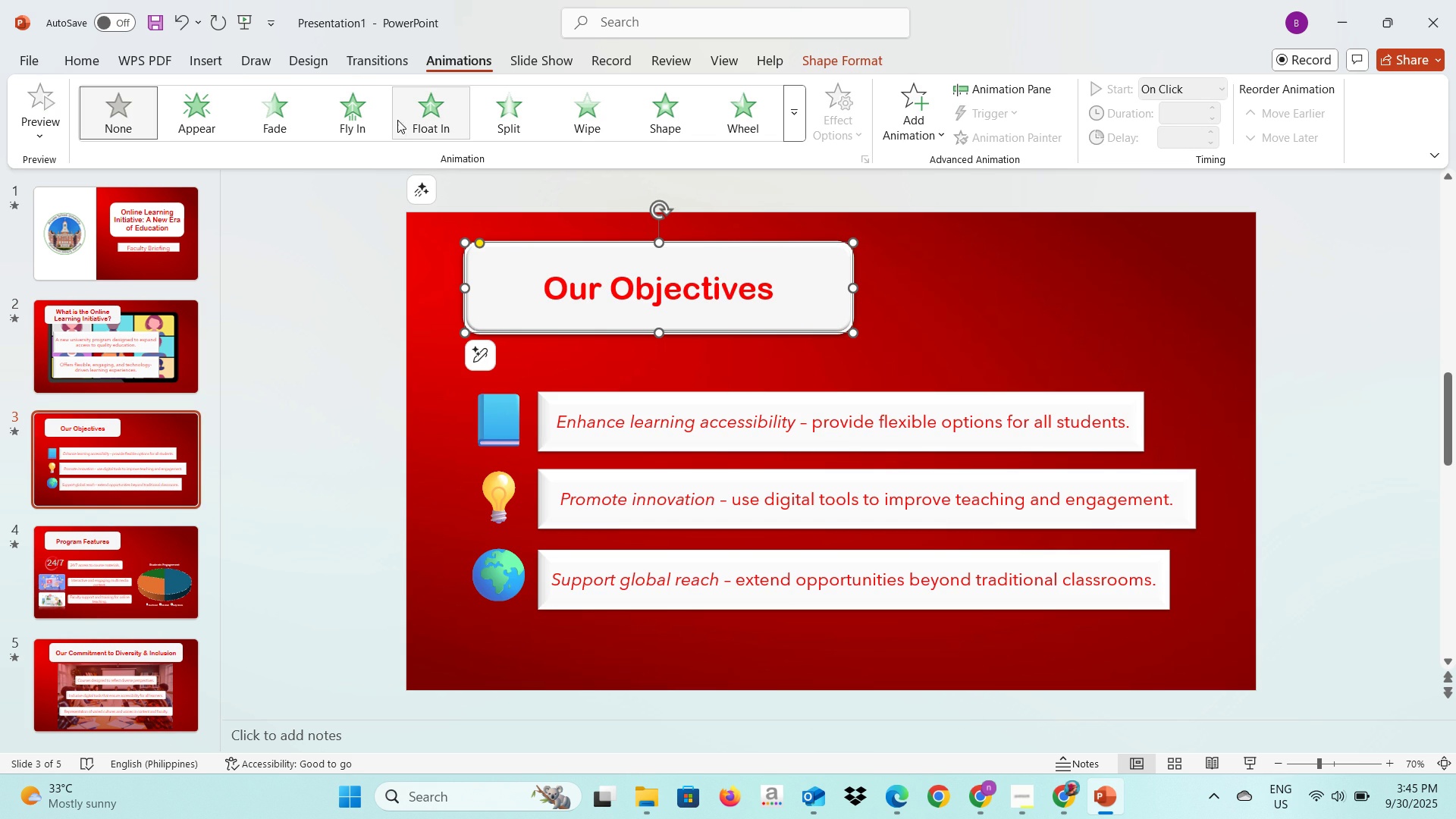 
left_click([377, 124])
 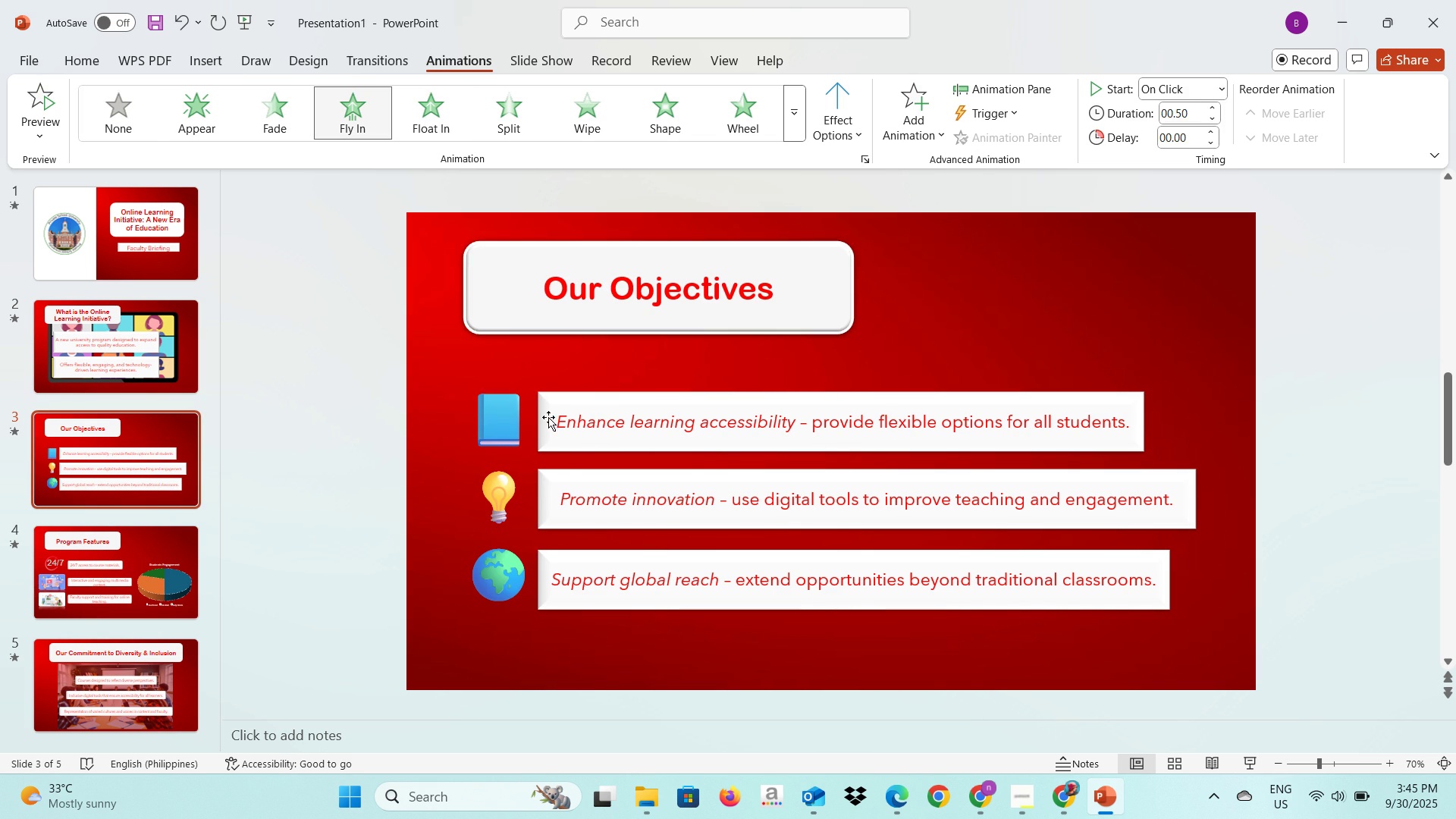 
left_click([550, 419])
 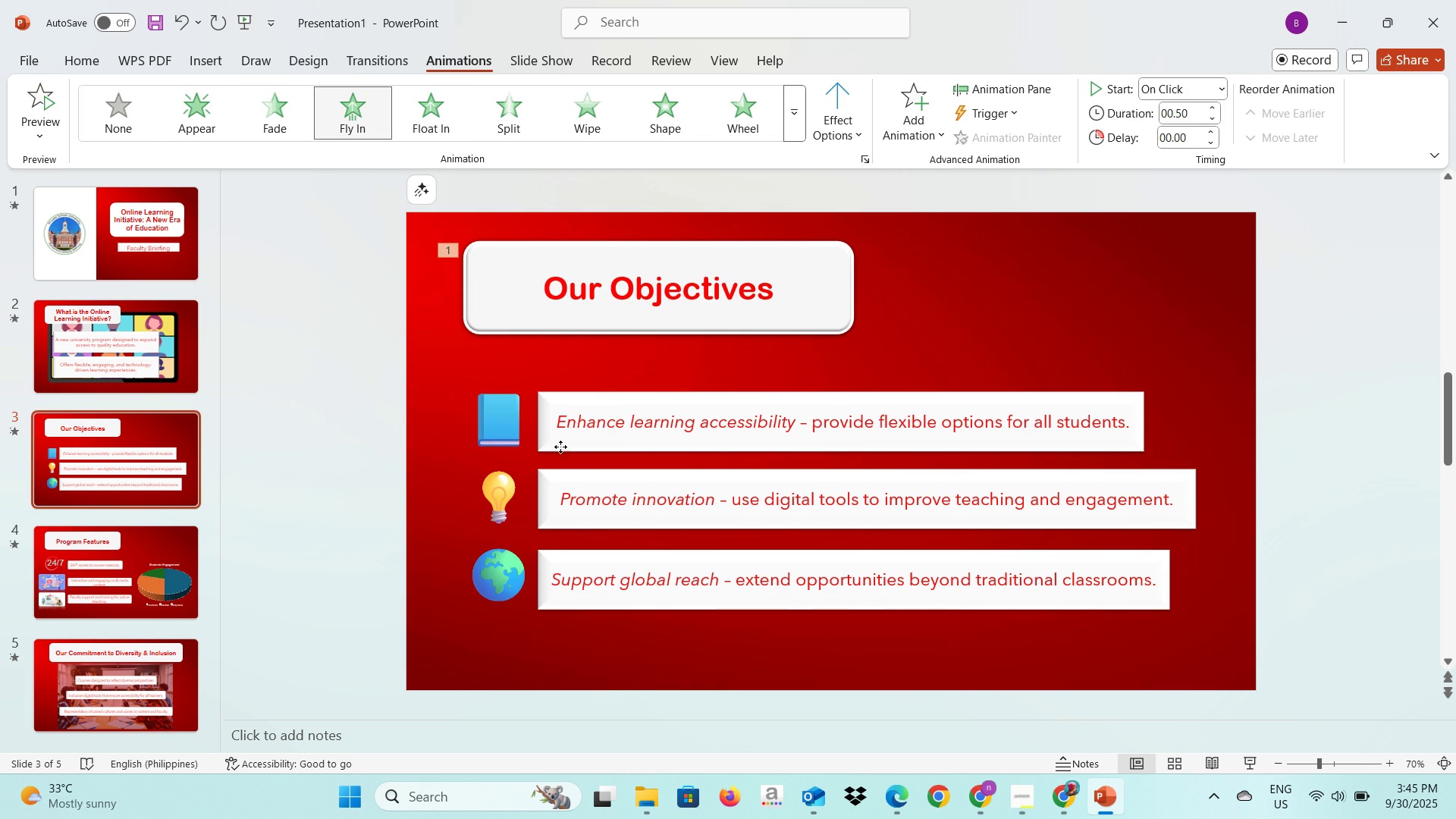 
left_click([560, 447])
 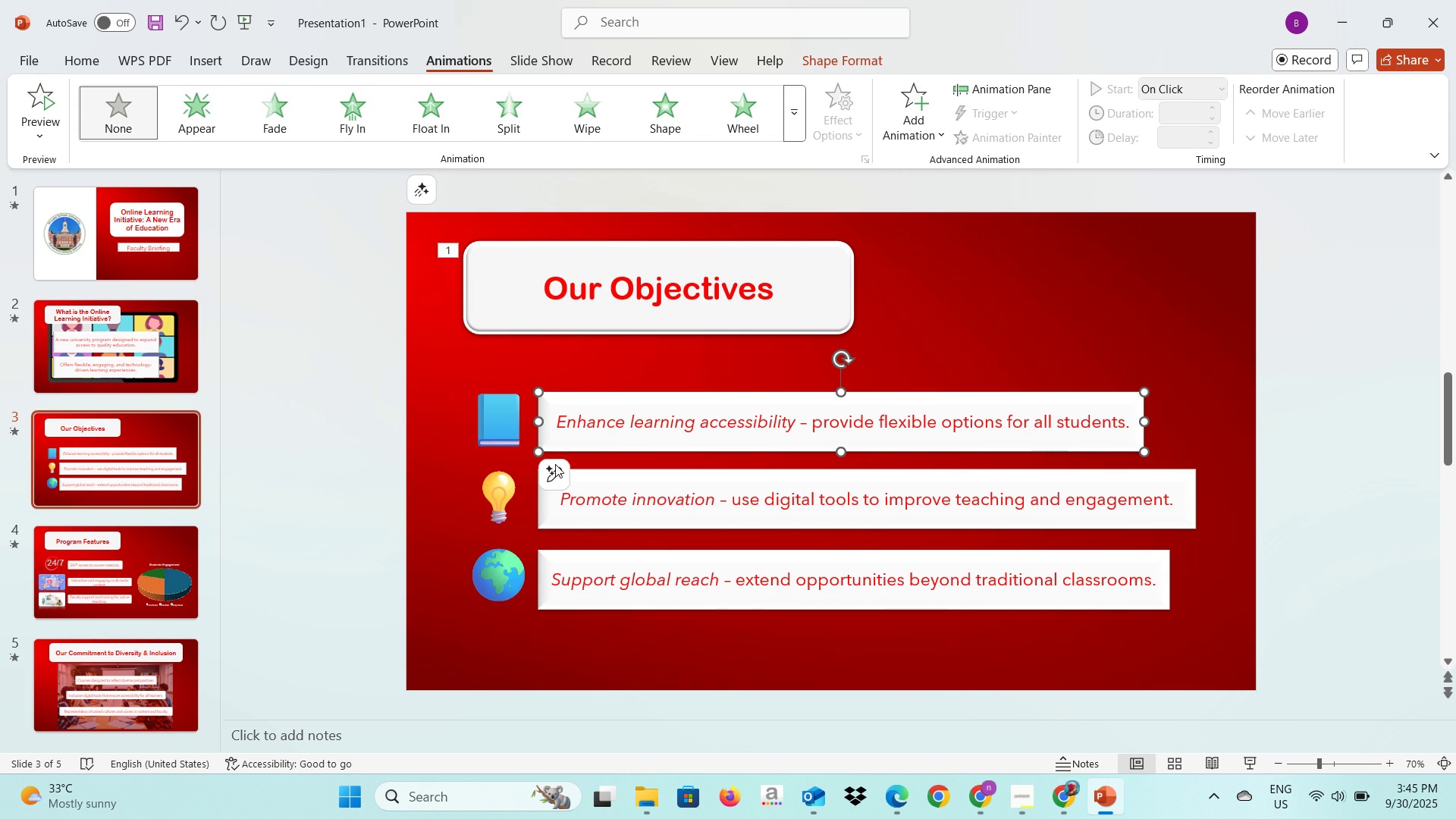 
hold_key(key=ControlLeft, duration=1.52)
left_click([549, 507])
 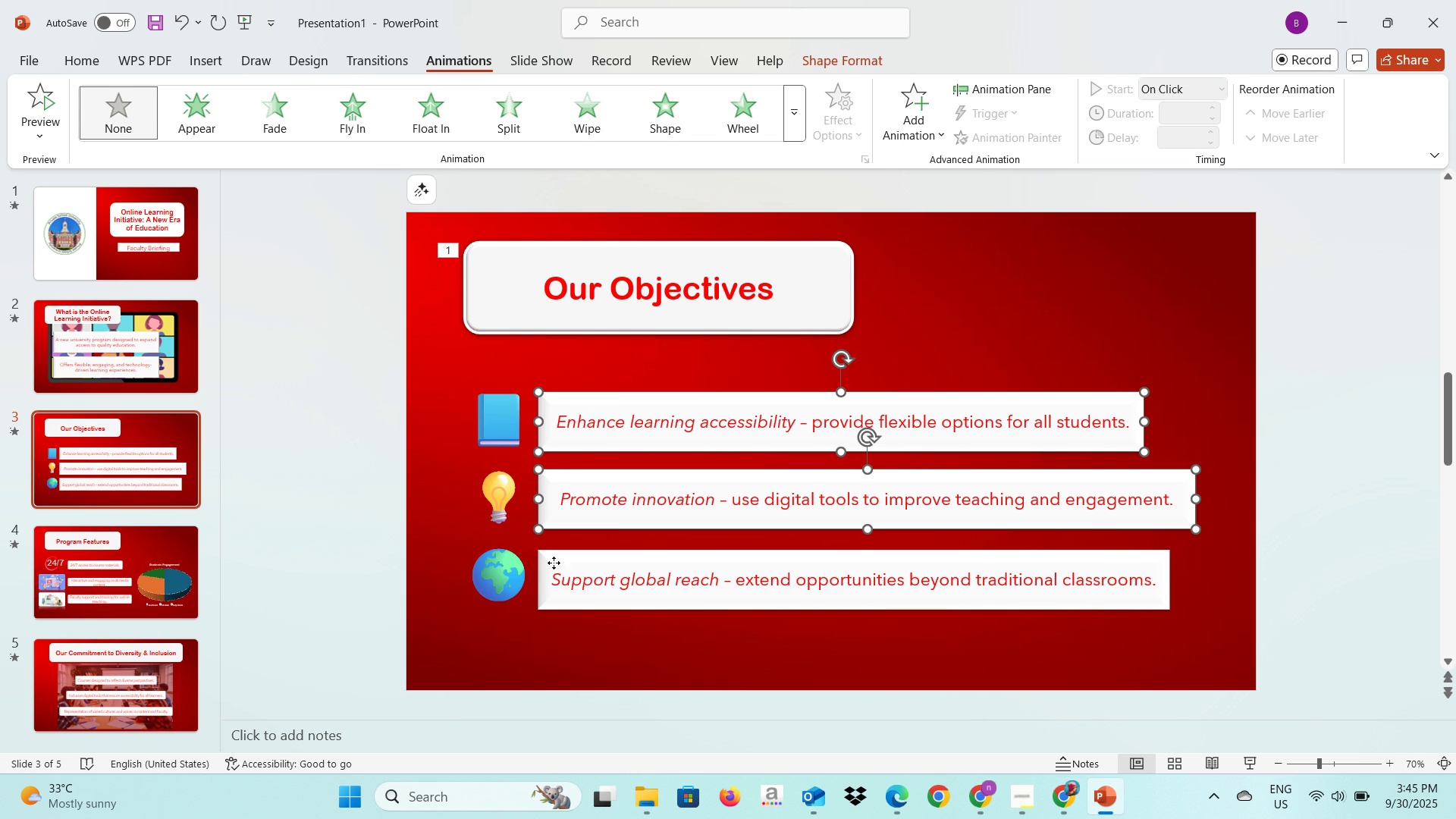 
left_click([554, 563])
 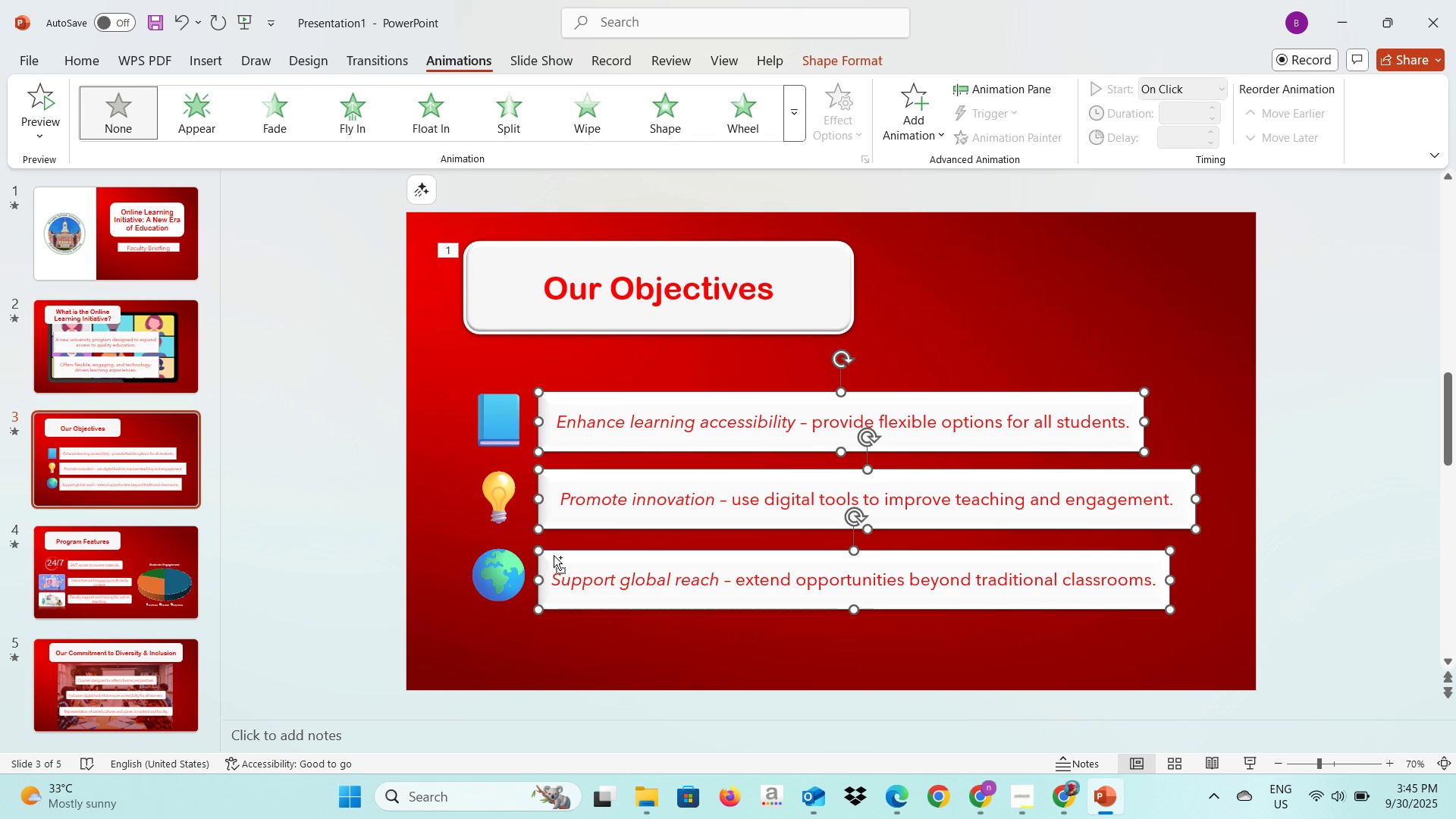 
key(Control+ControlLeft)
 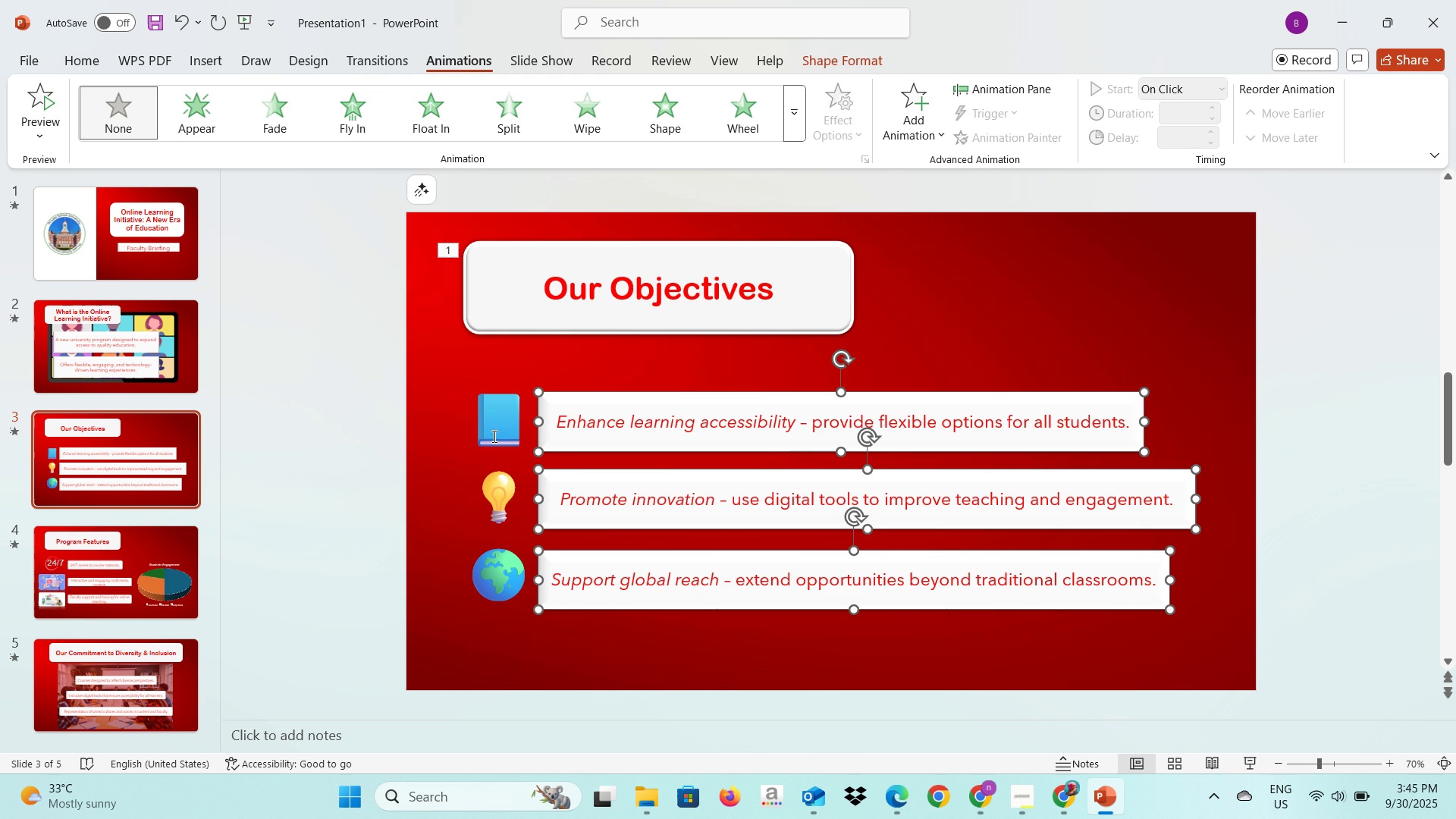 
key(Control+ControlLeft)
 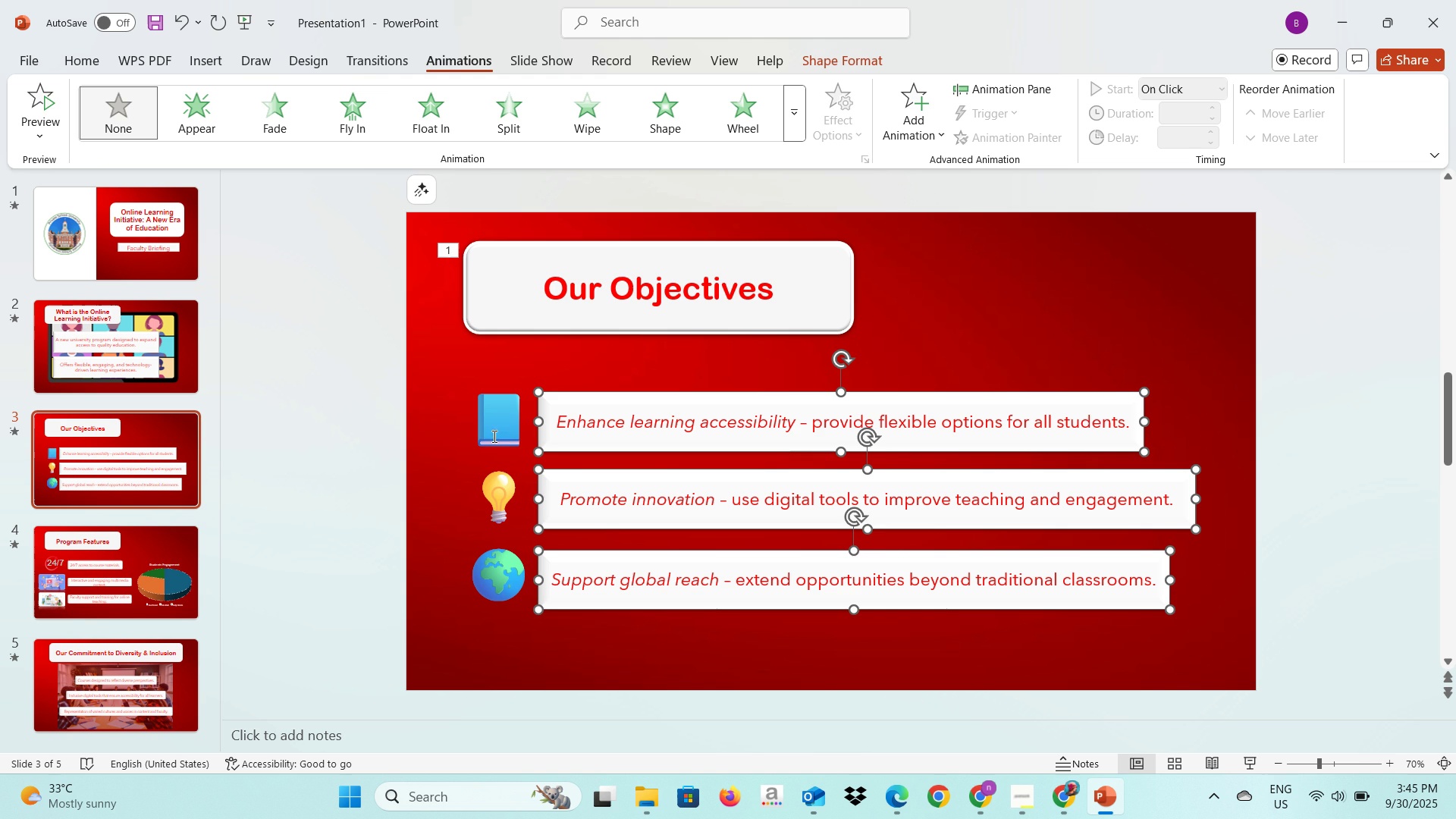 
key(Control+ControlLeft)
 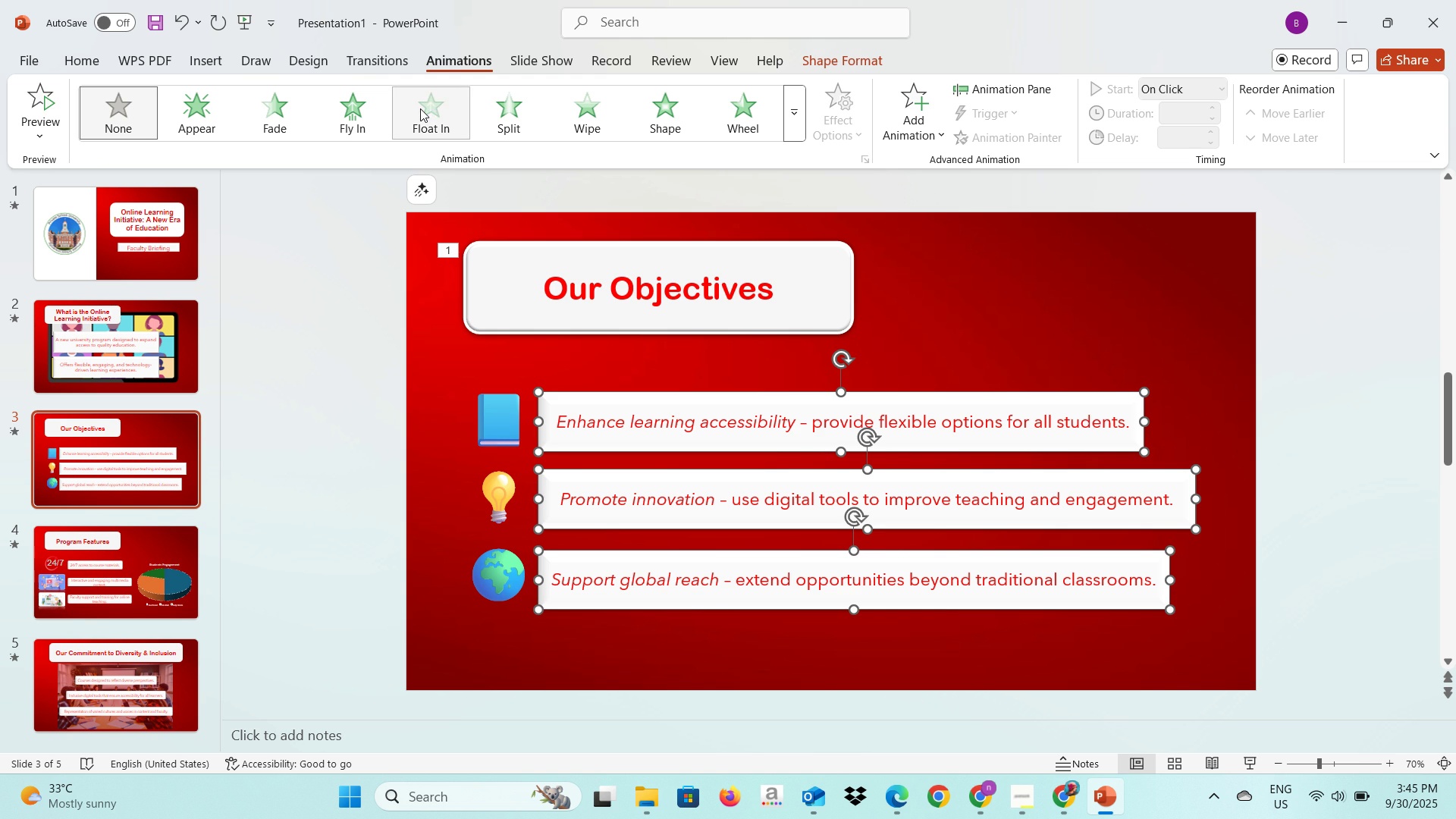 
left_click([420, 108])
 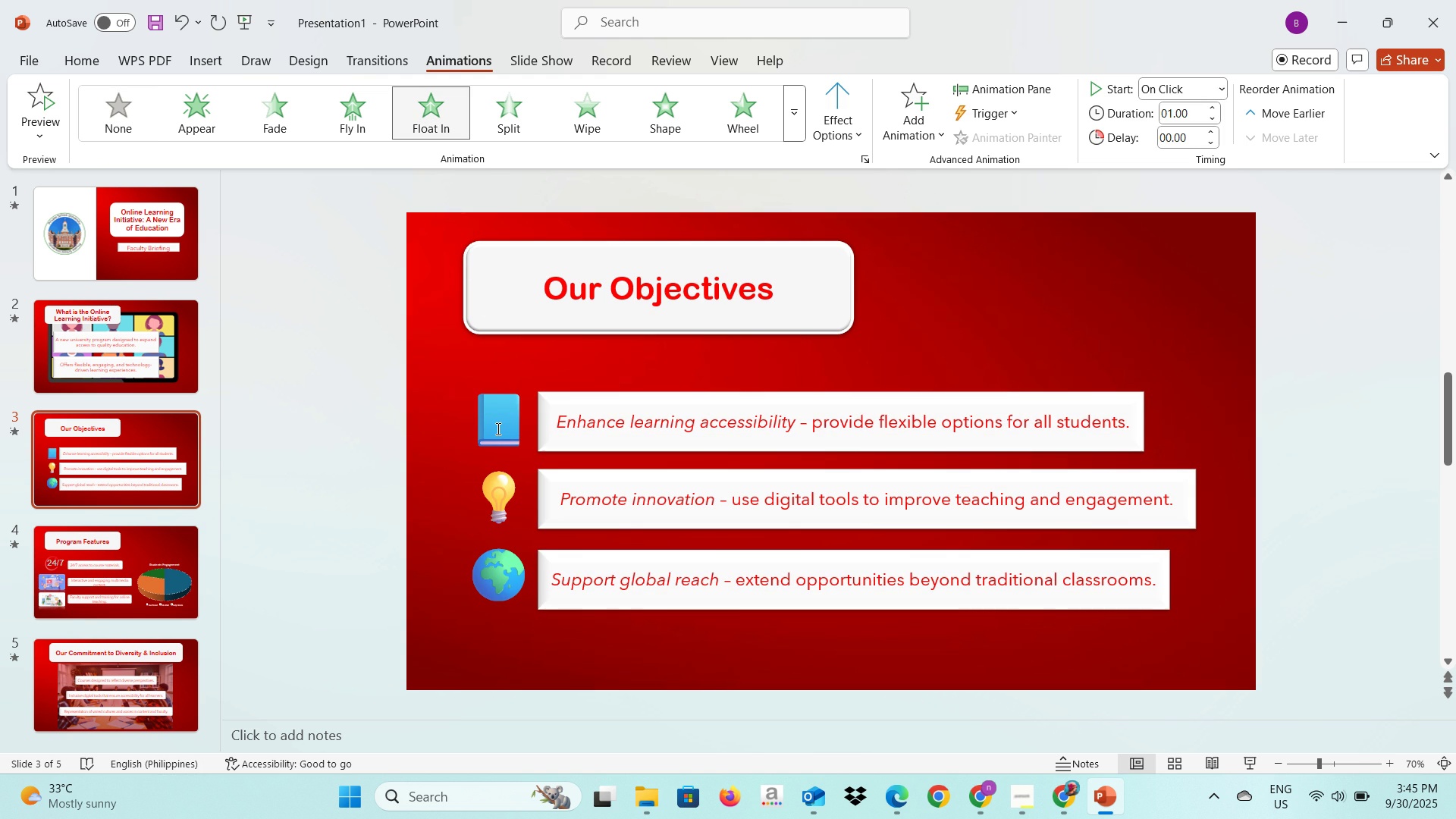 
left_click([497, 428])
 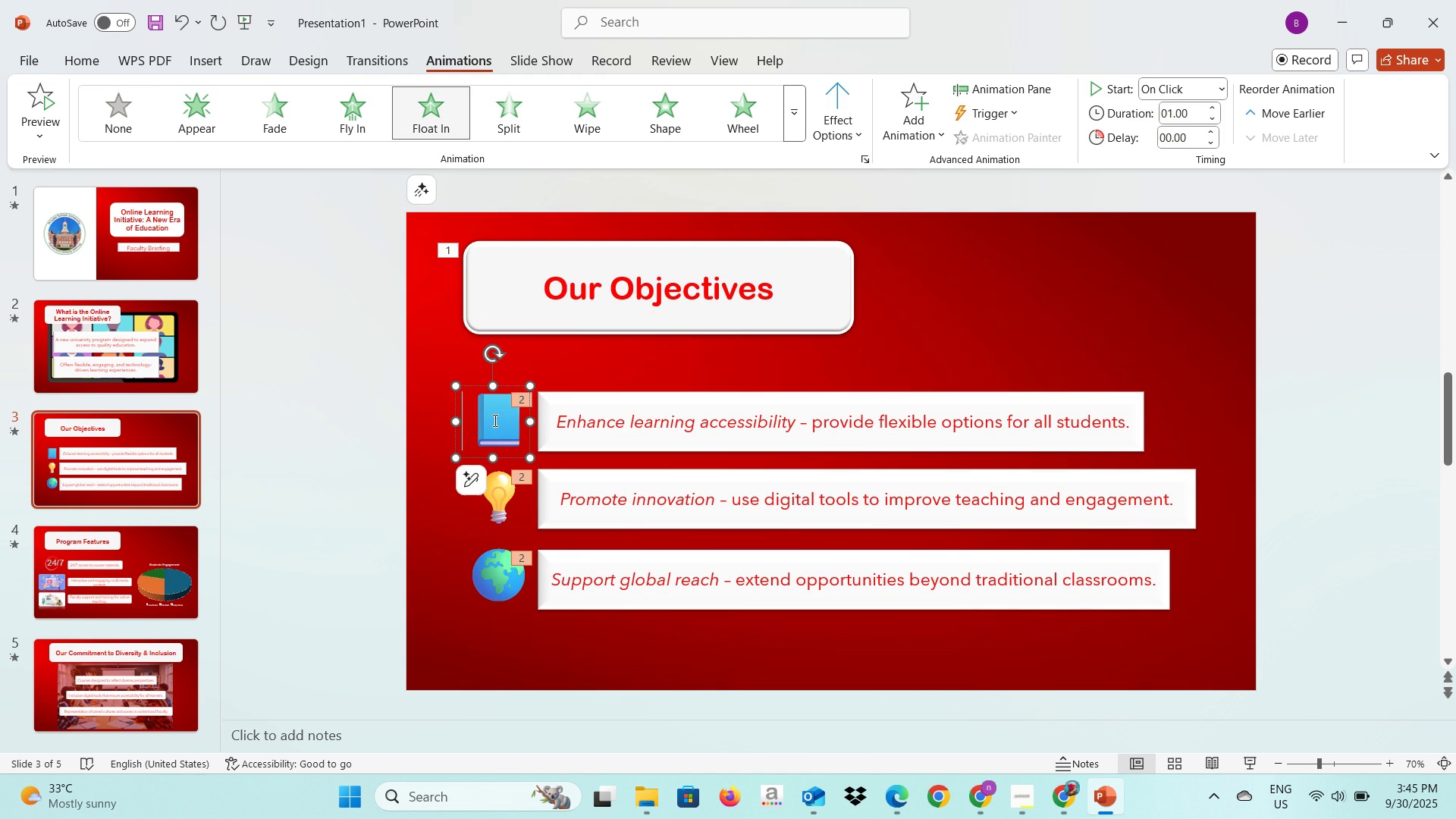 
left_click([494, 420])
 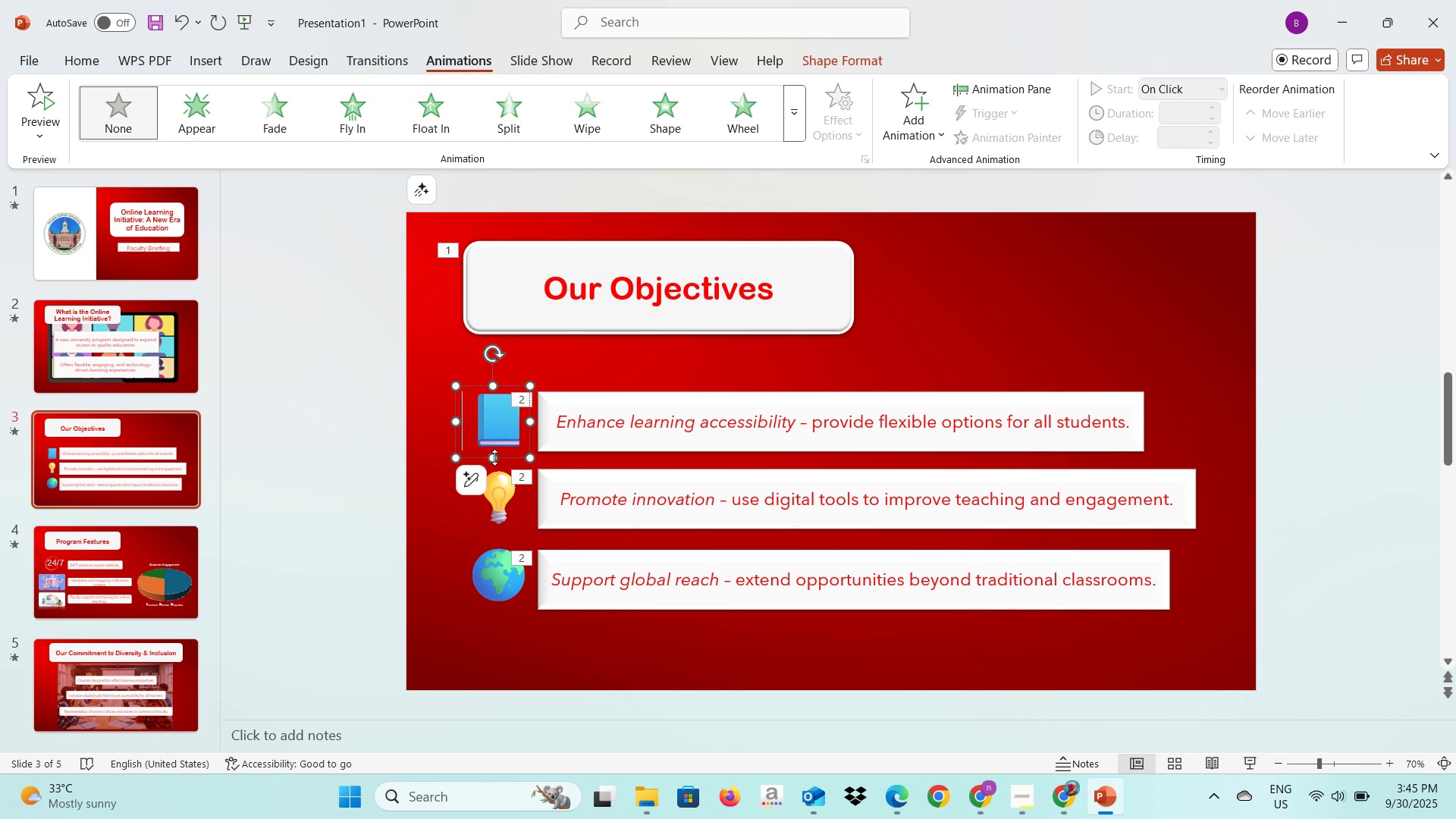 
hold_key(key=ControlLeft, duration=1.52)
left_click([491, 497])
 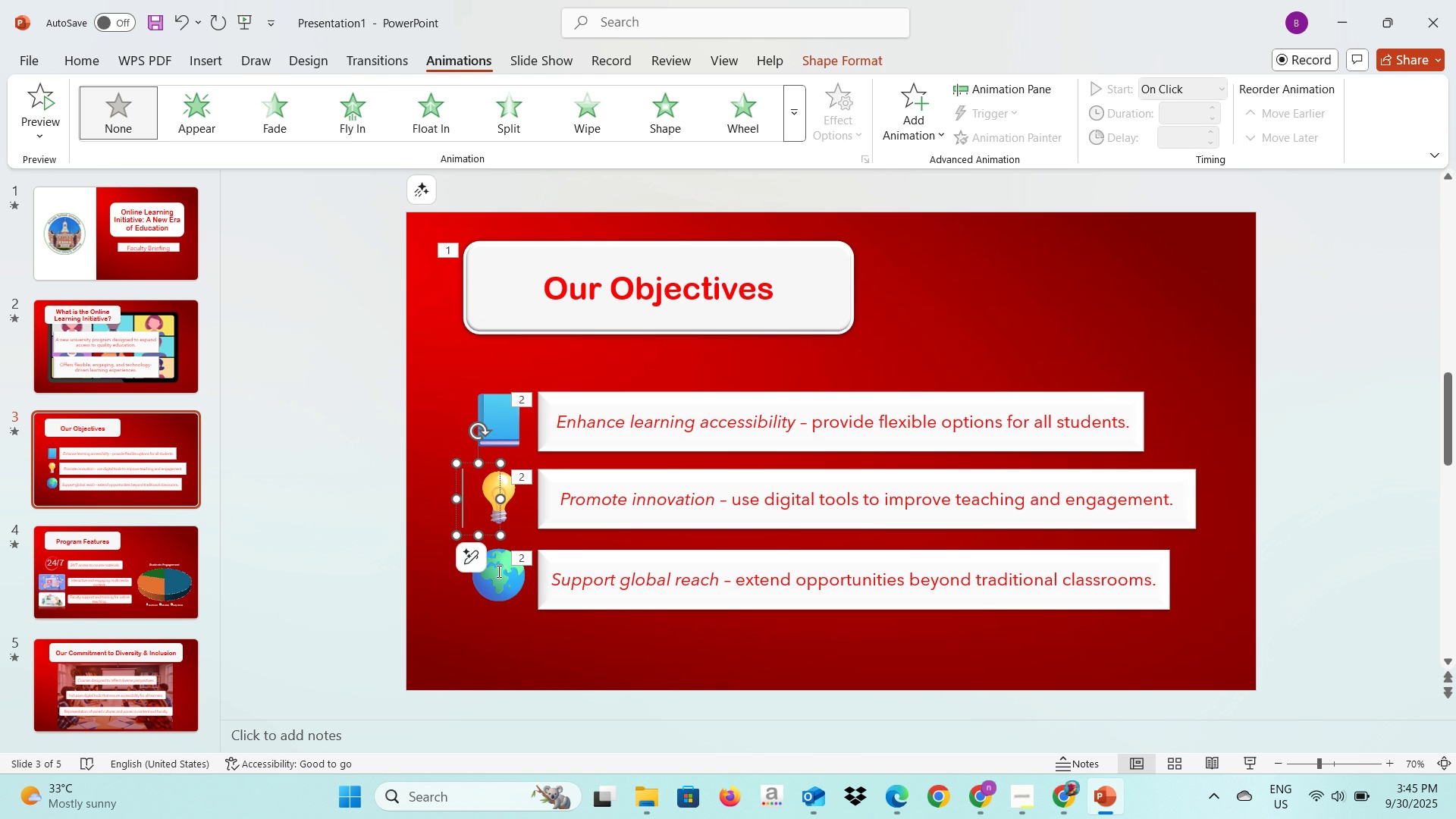 
hold_key(key=ControlLeft, duration=0.45)
 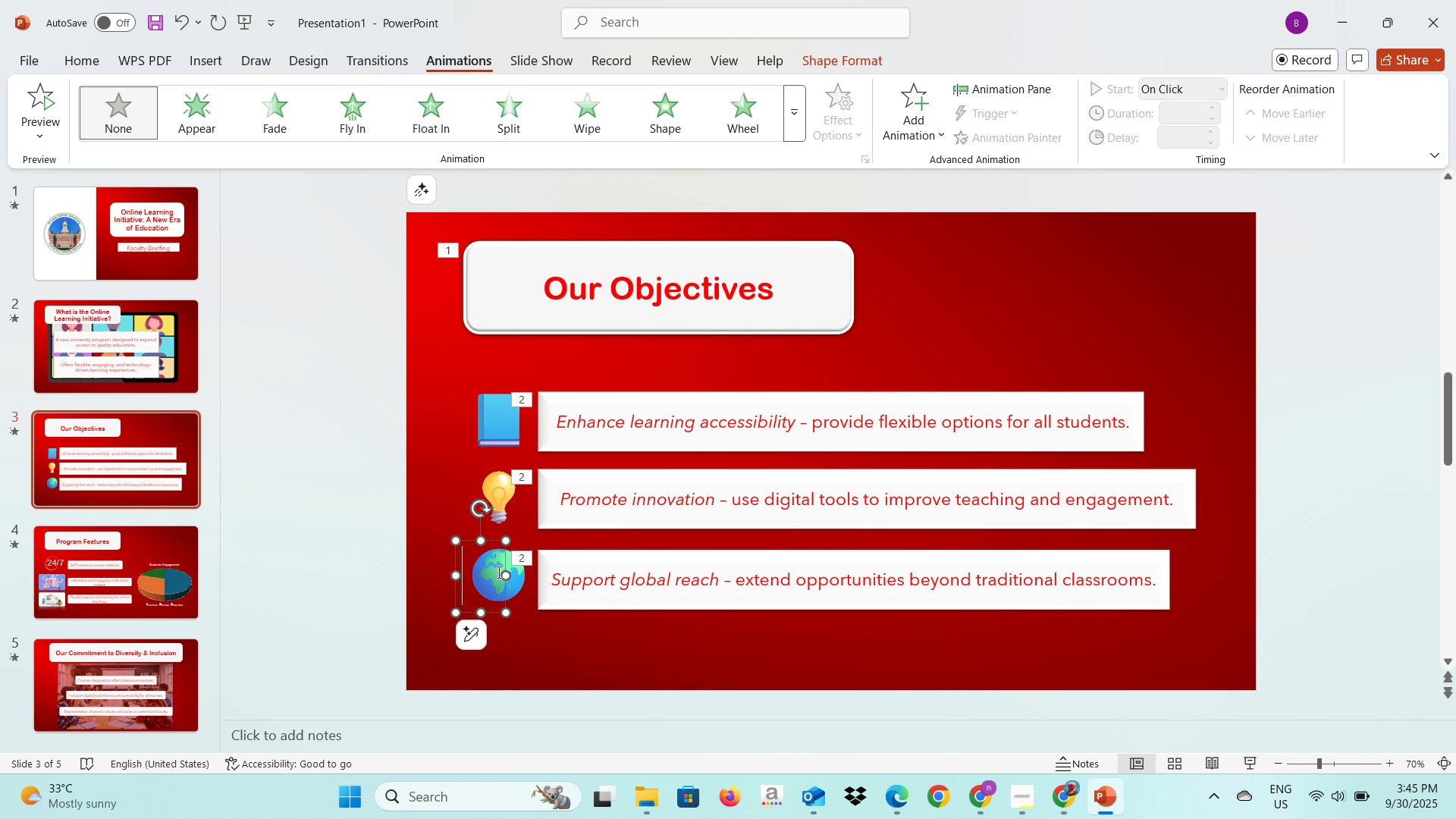 
left_click([497, 572])
 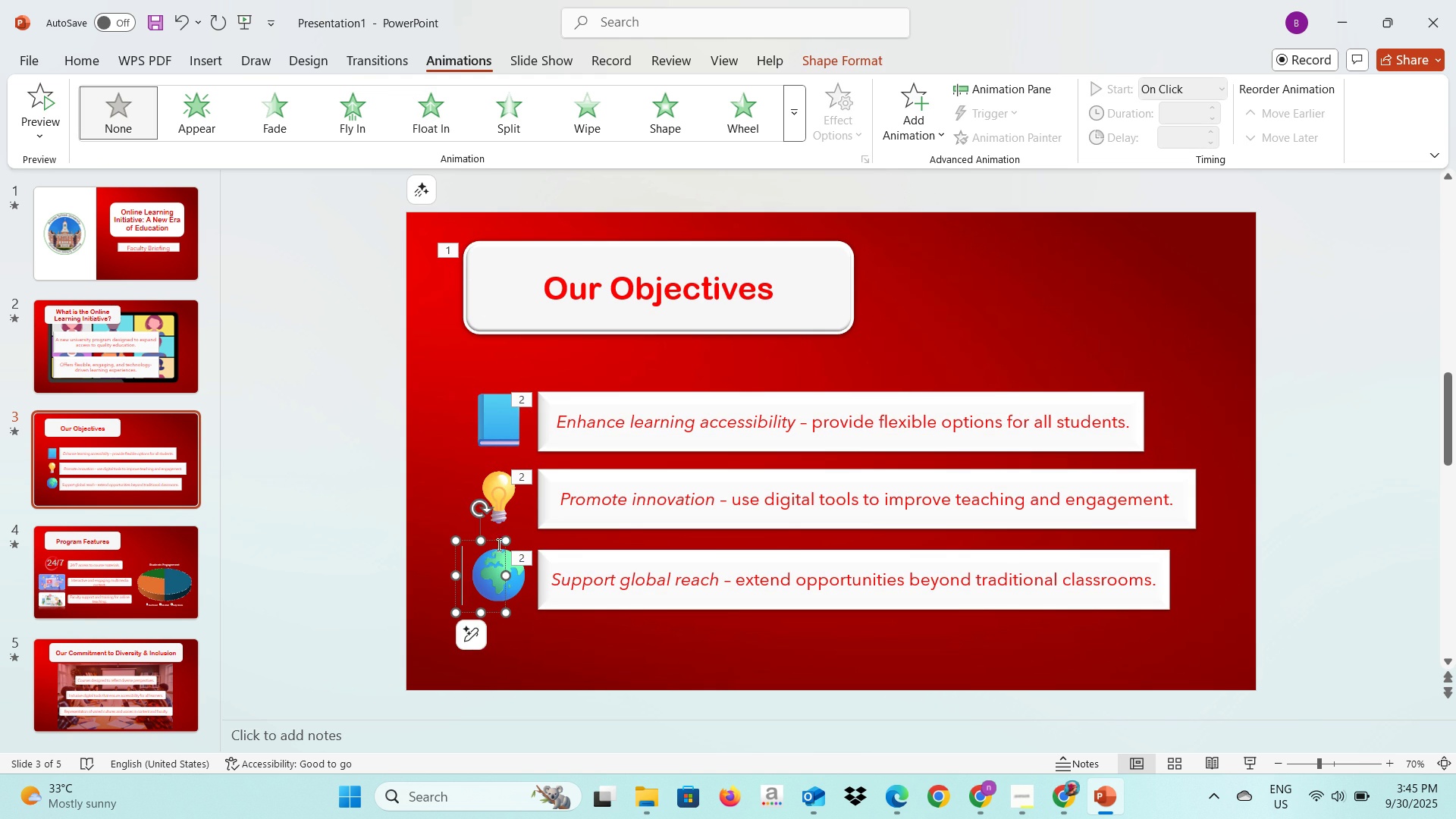 
hold_key(key=ShiftLeft, duration=1.52)
left_click([496, 484])
 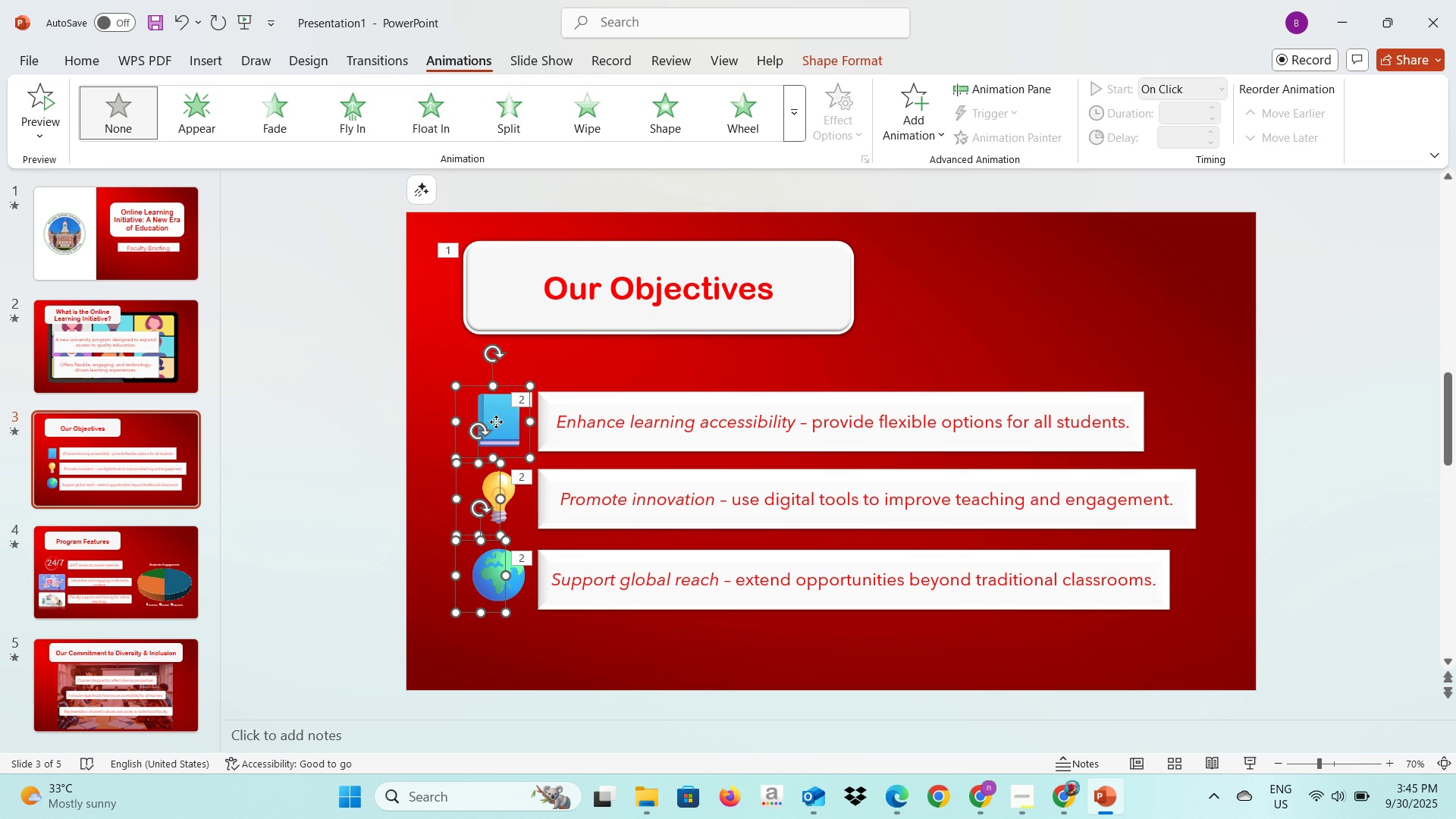 
left_click([496, 422])
 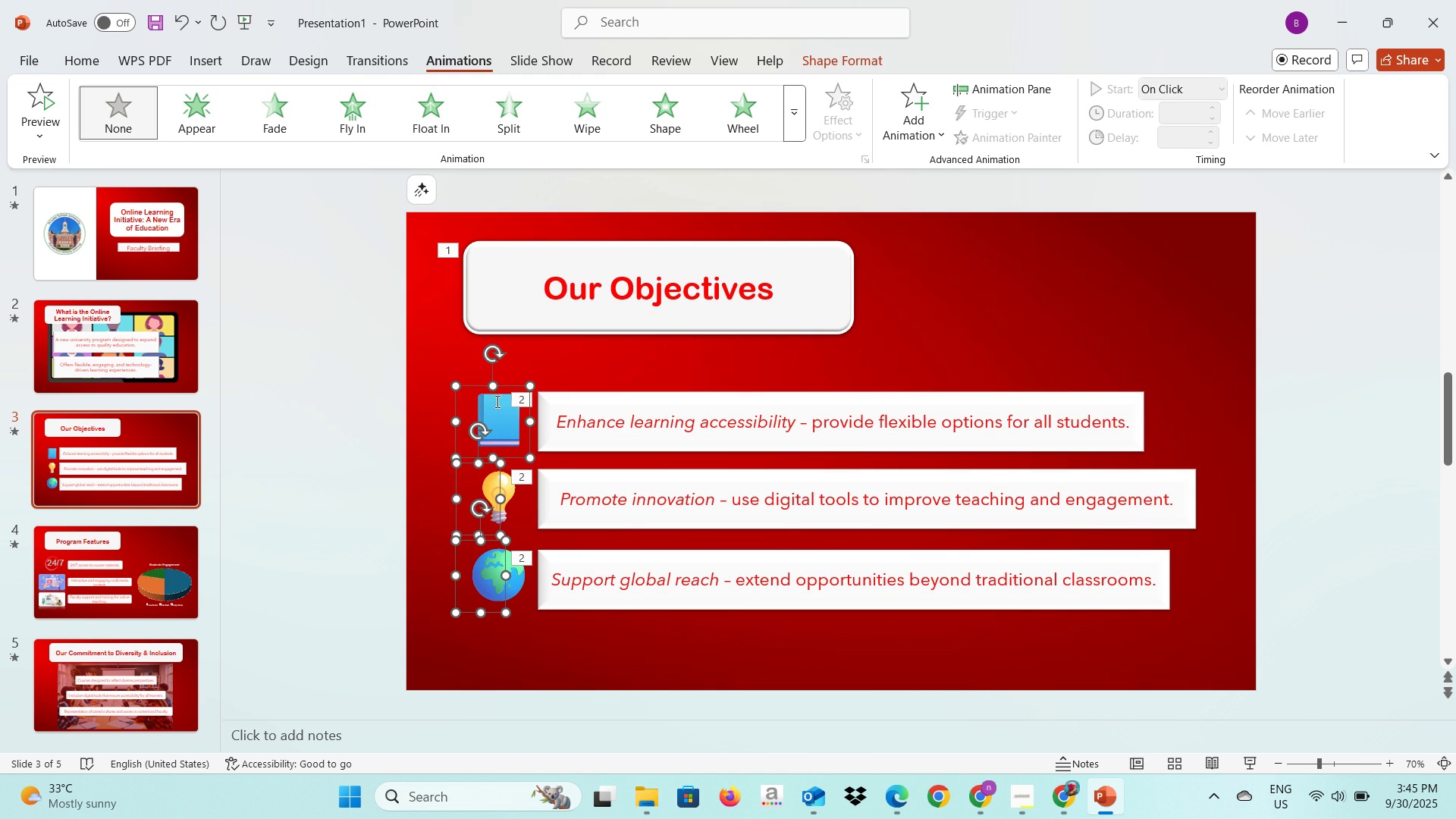 
key(Shift+ShiftLeft)
 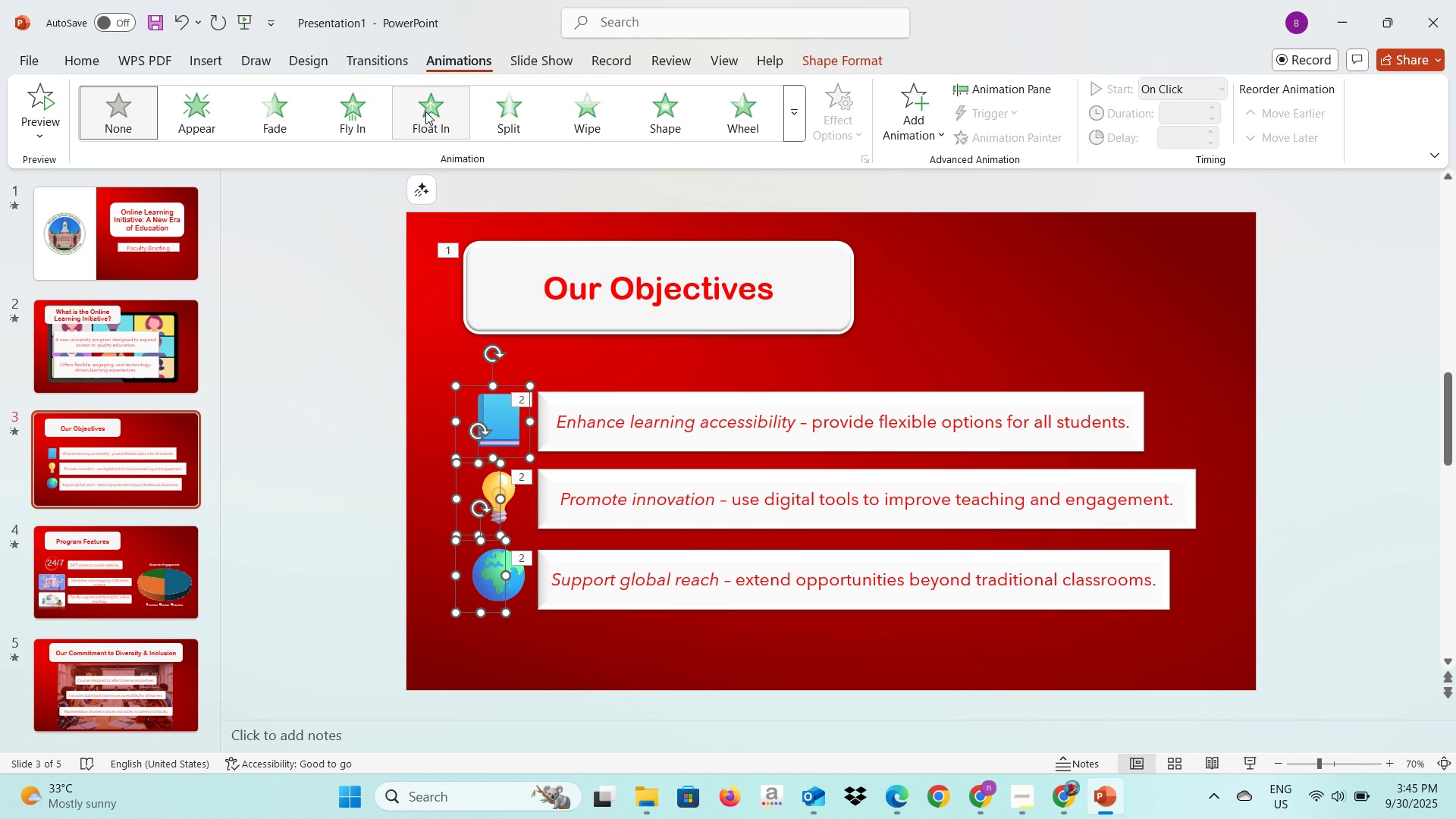 
left_click([425, 111])
 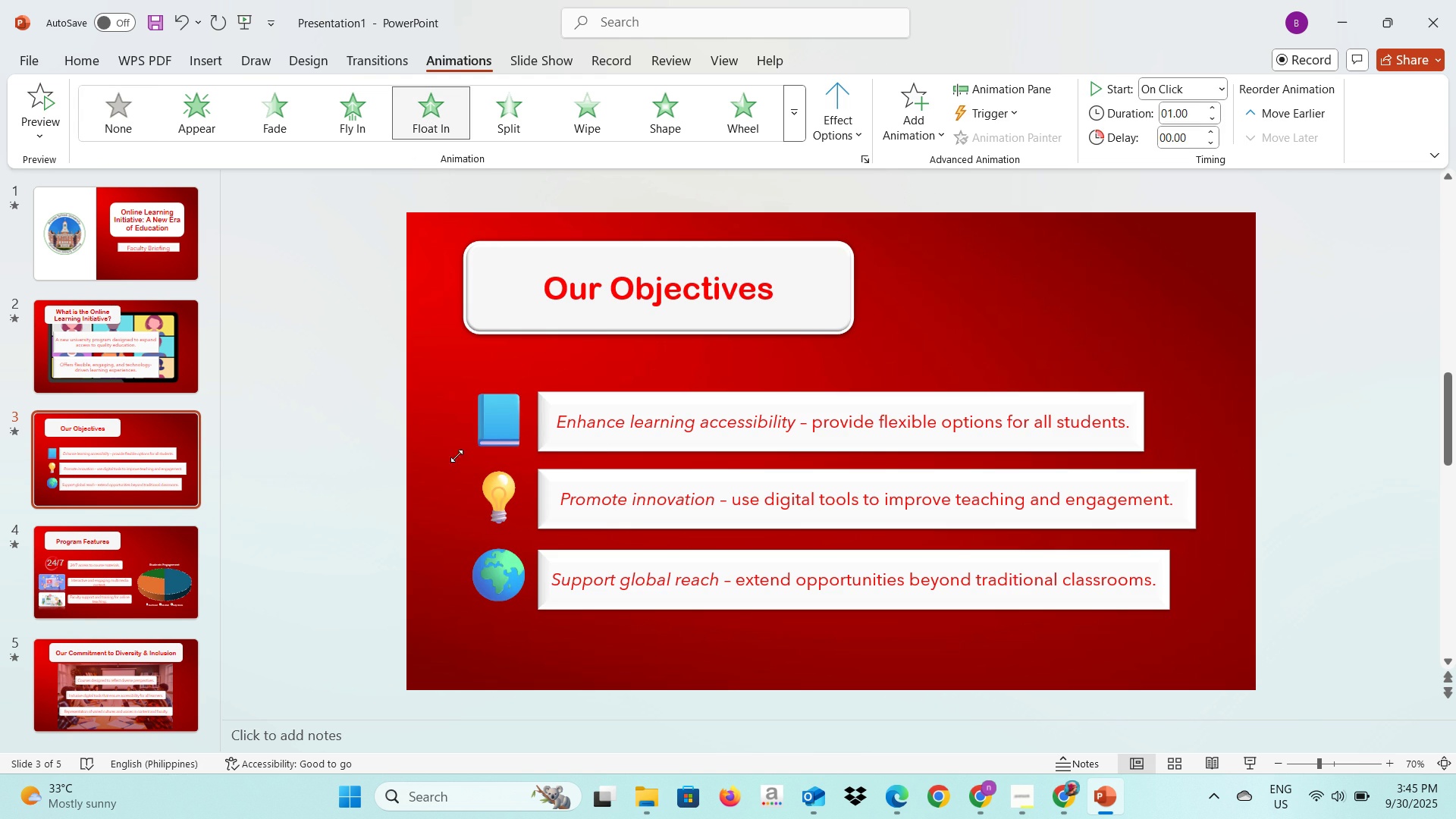 
left_click([363, 507])
 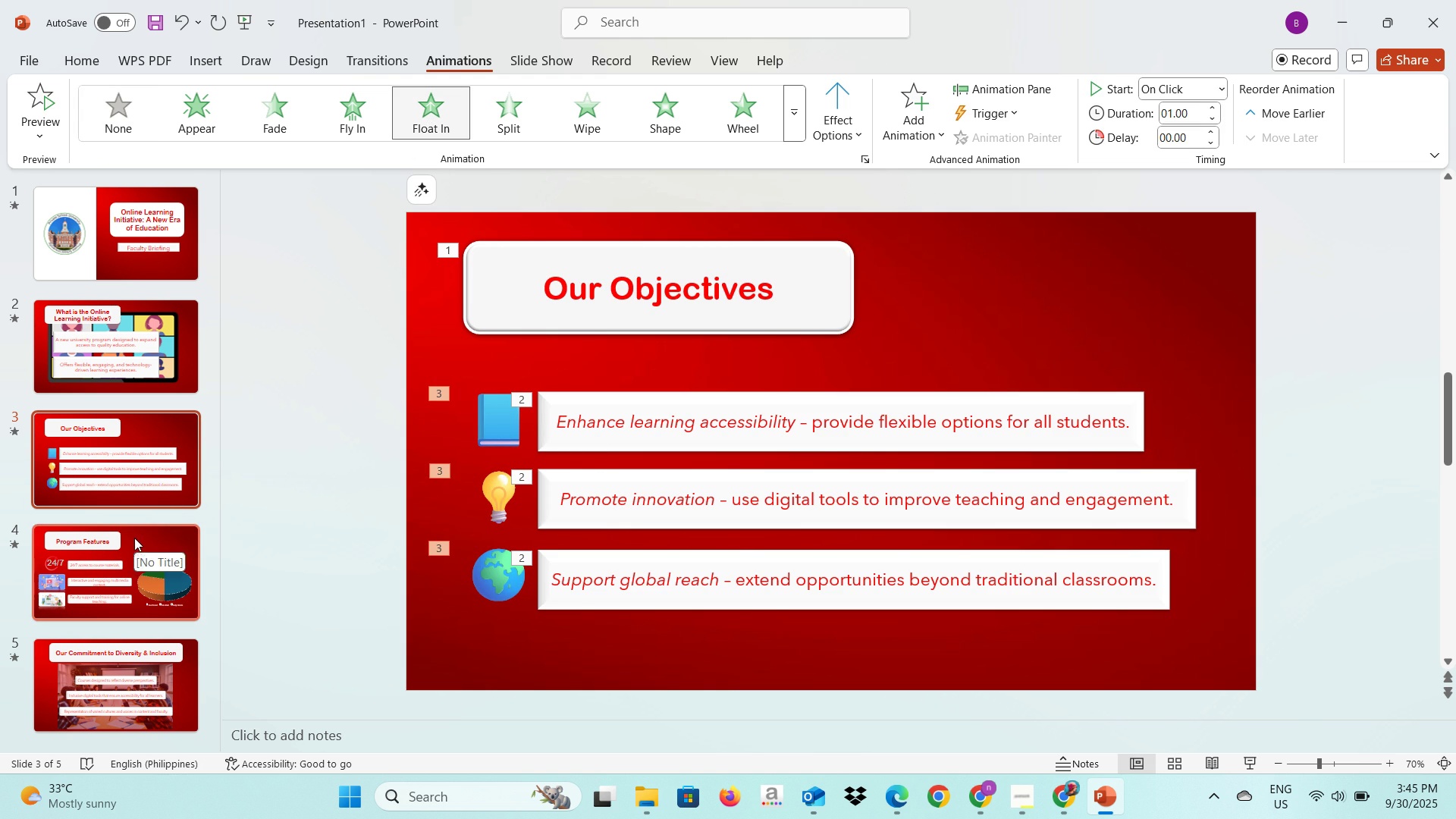 
scroll: coordinate [137, 539], scroll_direction: down, amount: 1.0
 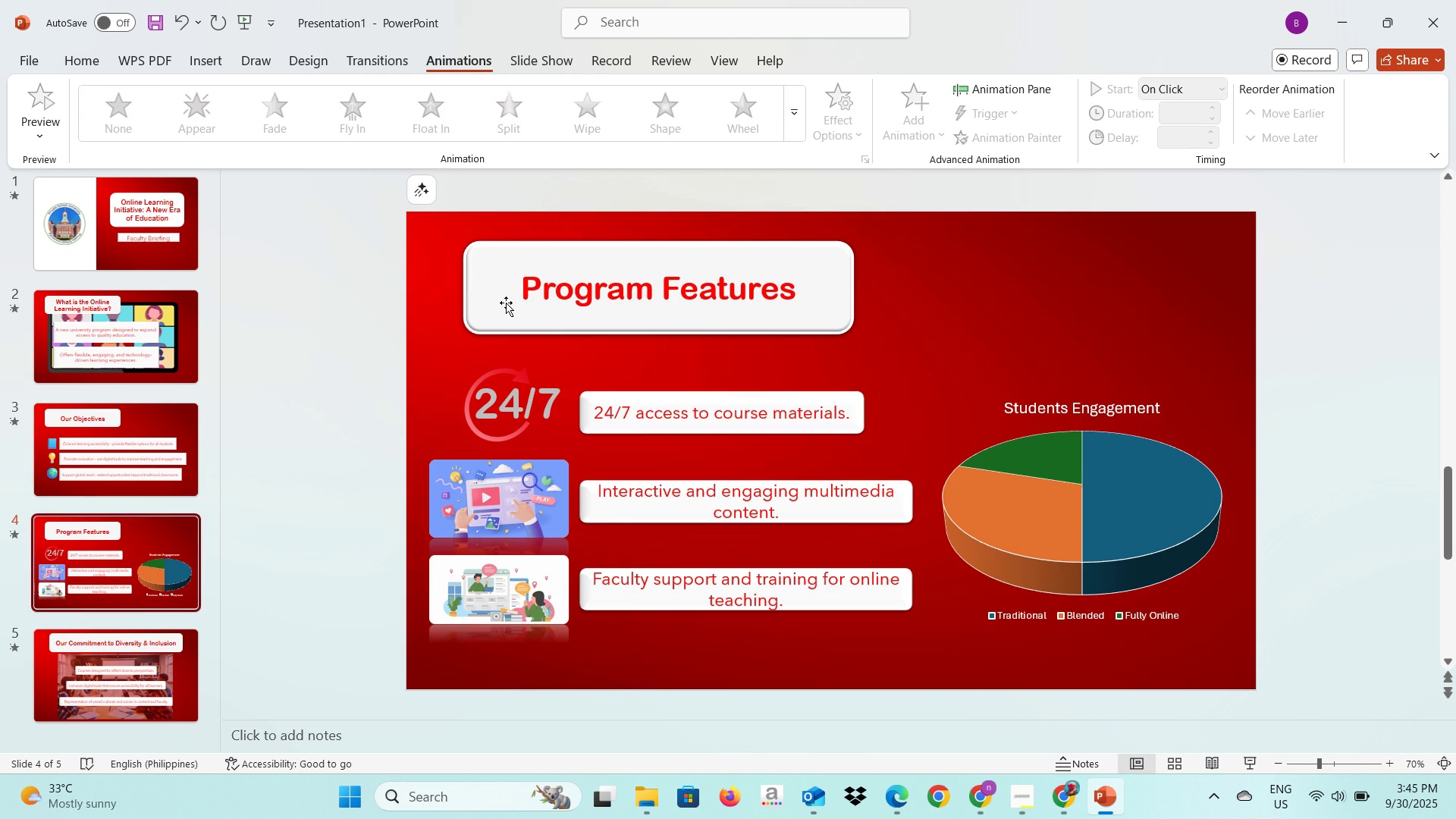 
left_click([504, 303])
 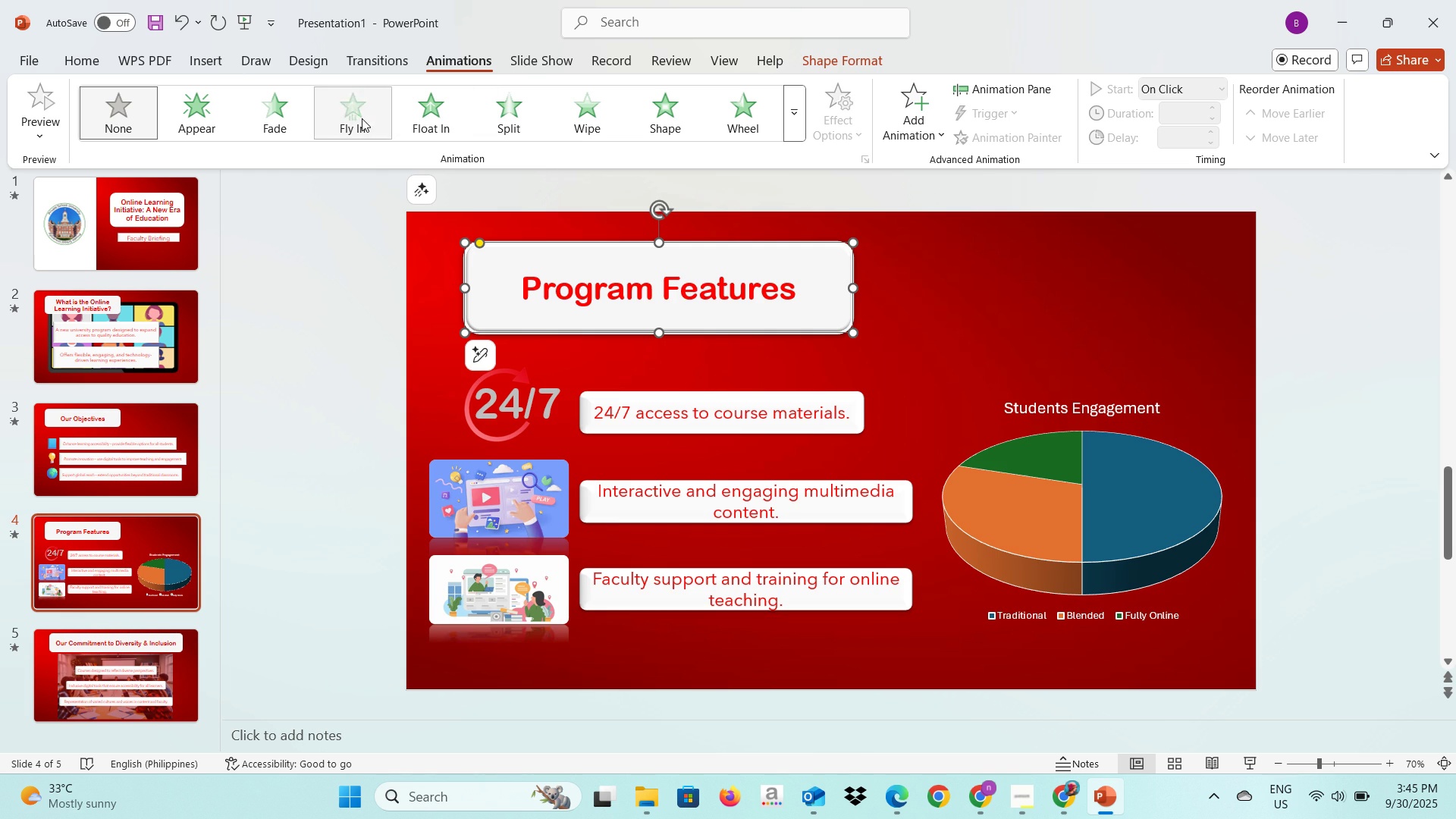 
left_click([362, 118])
 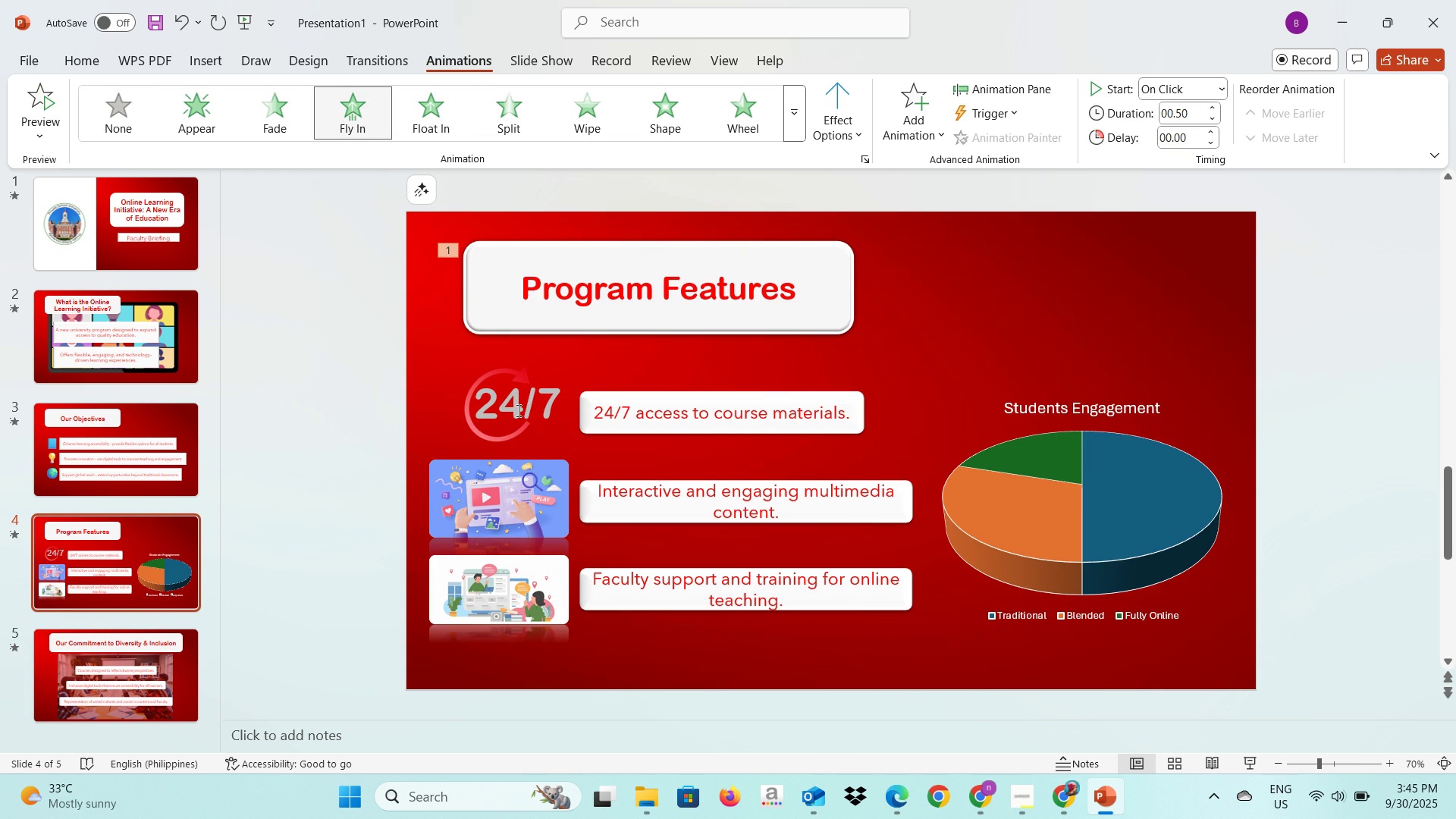 
hold_key(key=ControlLeft, duration=1.11)
left_click([486, 373])
 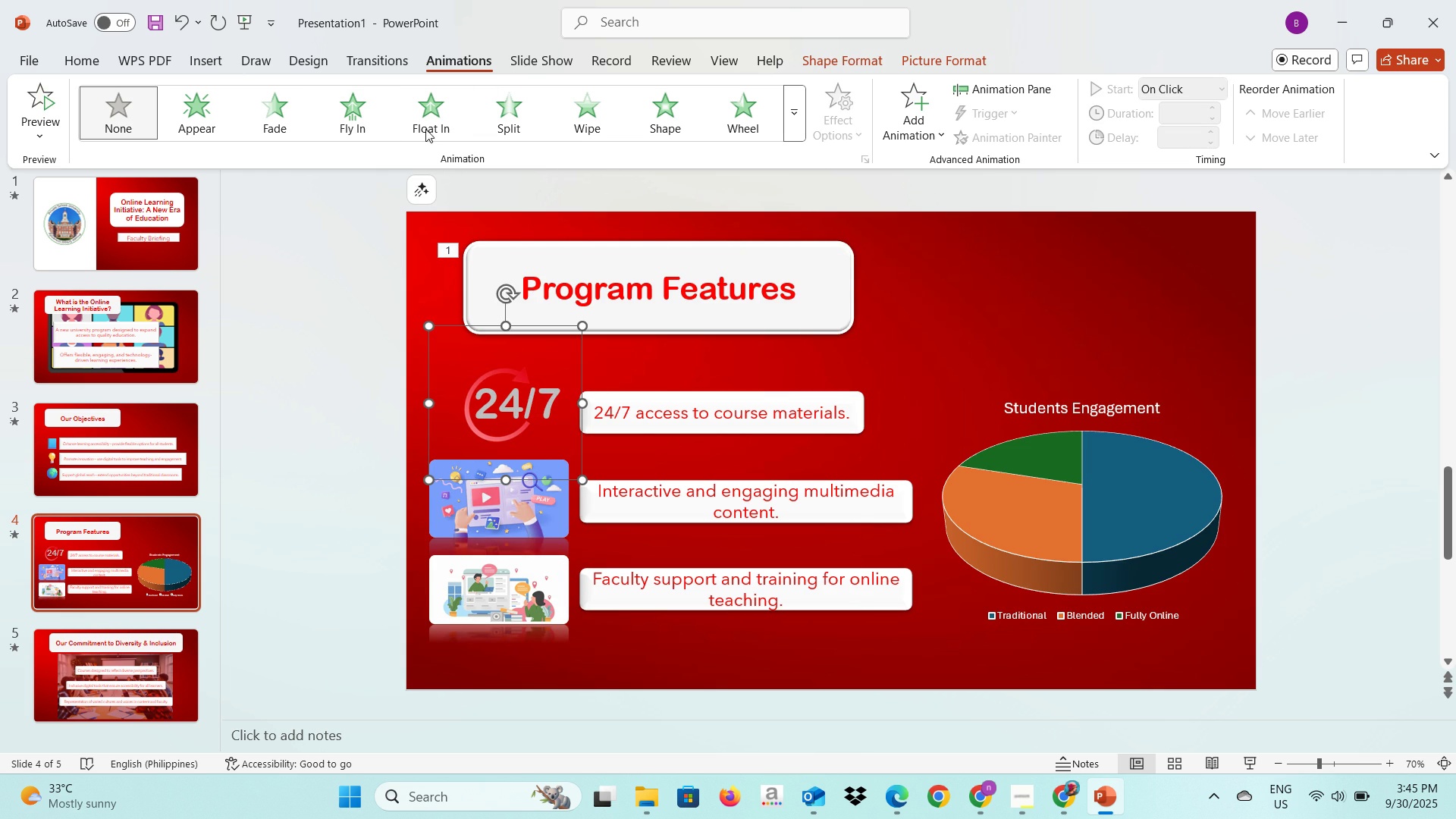 
left_click([425, 124])
 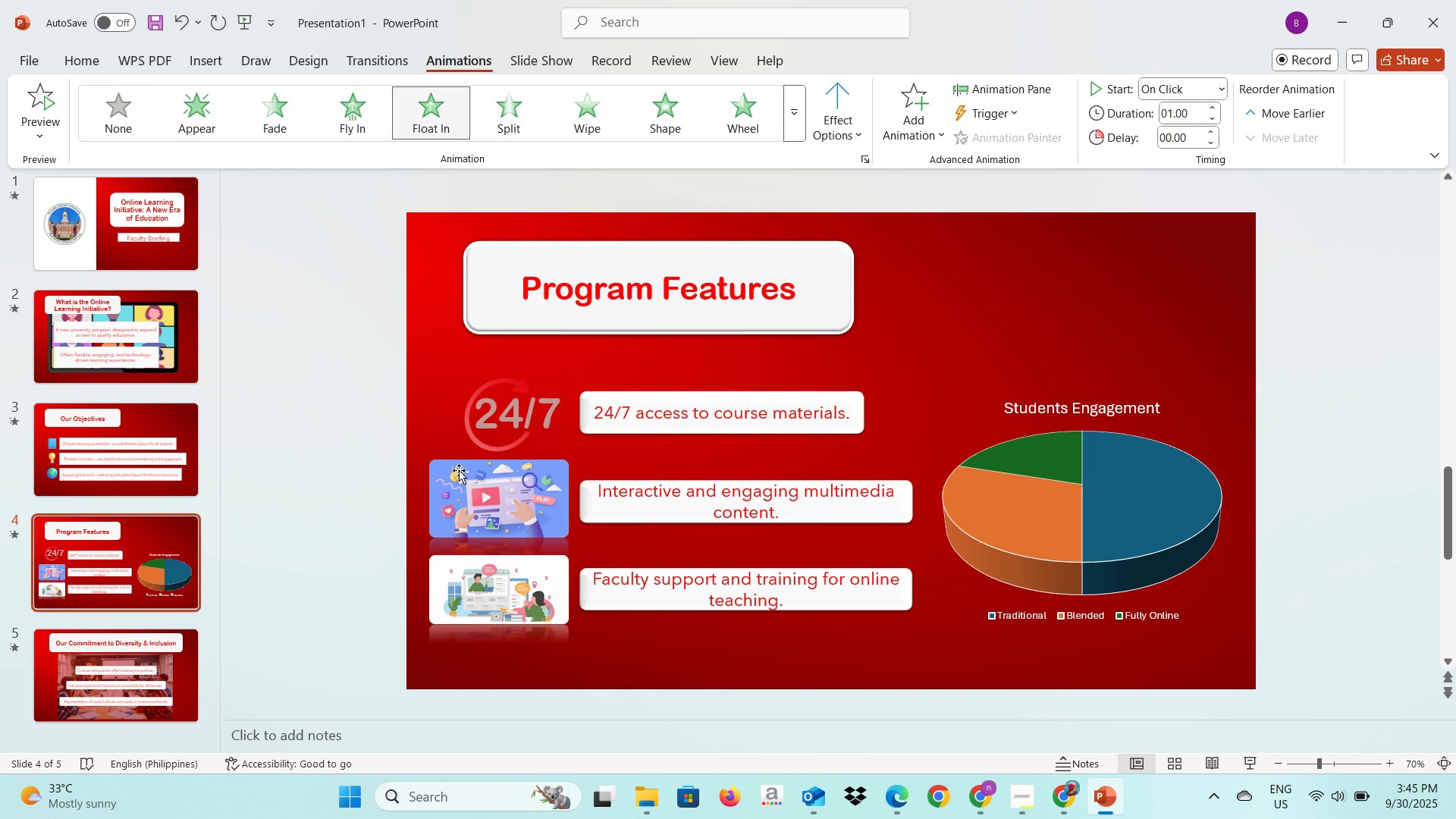 
hold_key(key=ControlLeft, duration=0.8)
left_click([447, 477])
 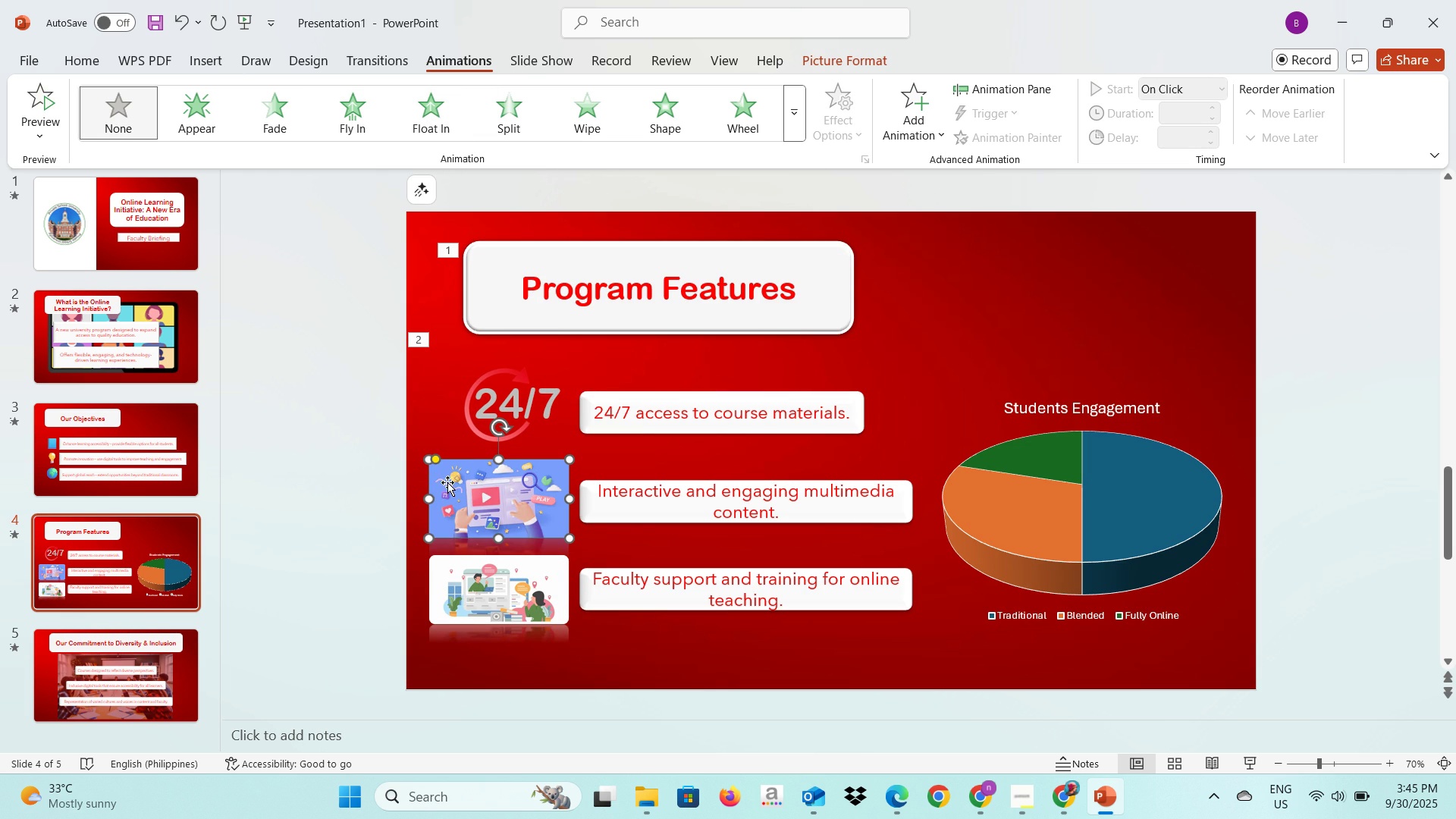 
hold_key(key=ShiftLeft, duration=0.93)
left_click([454, 567])
 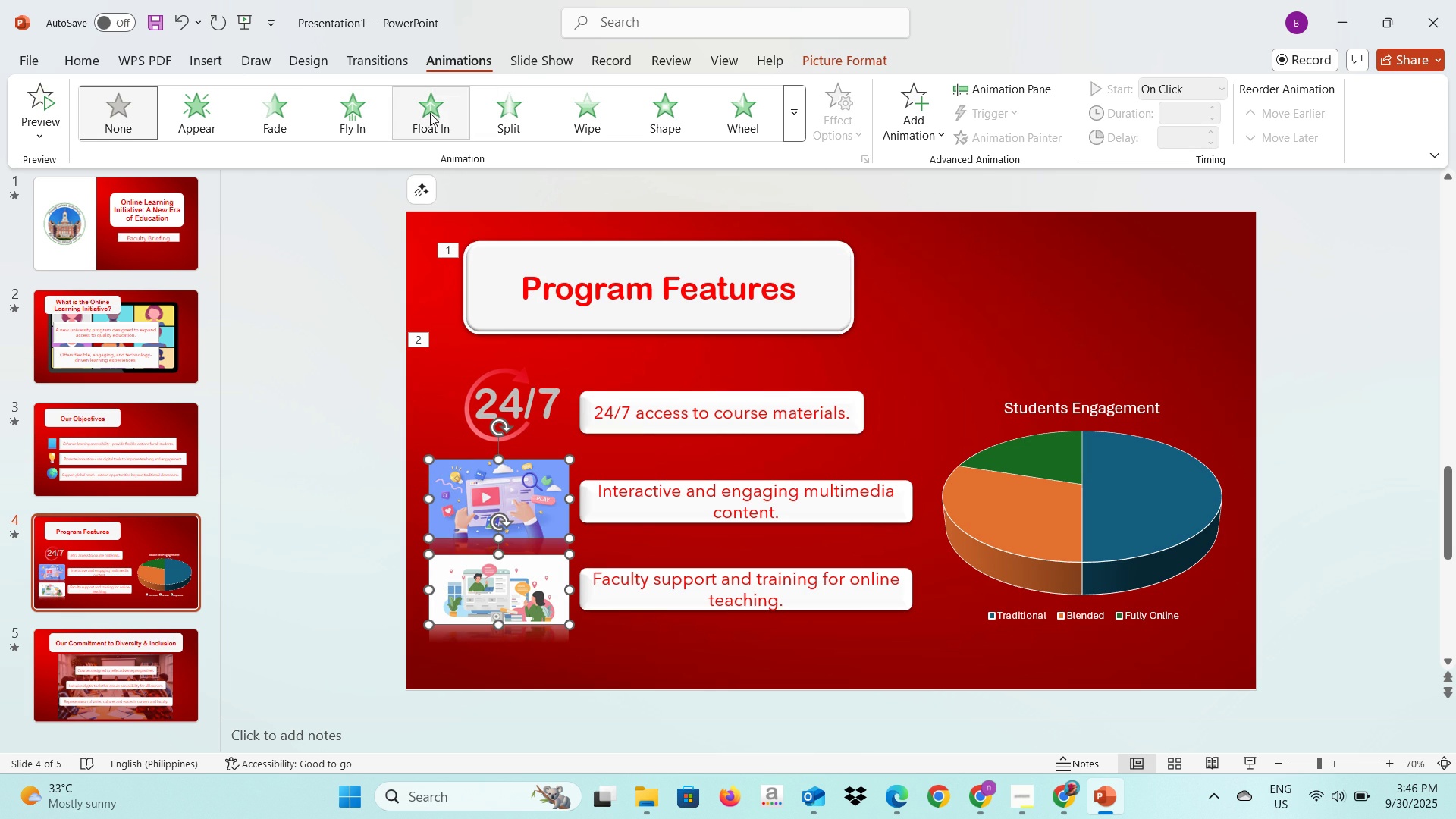 
left_click([441, 111])
 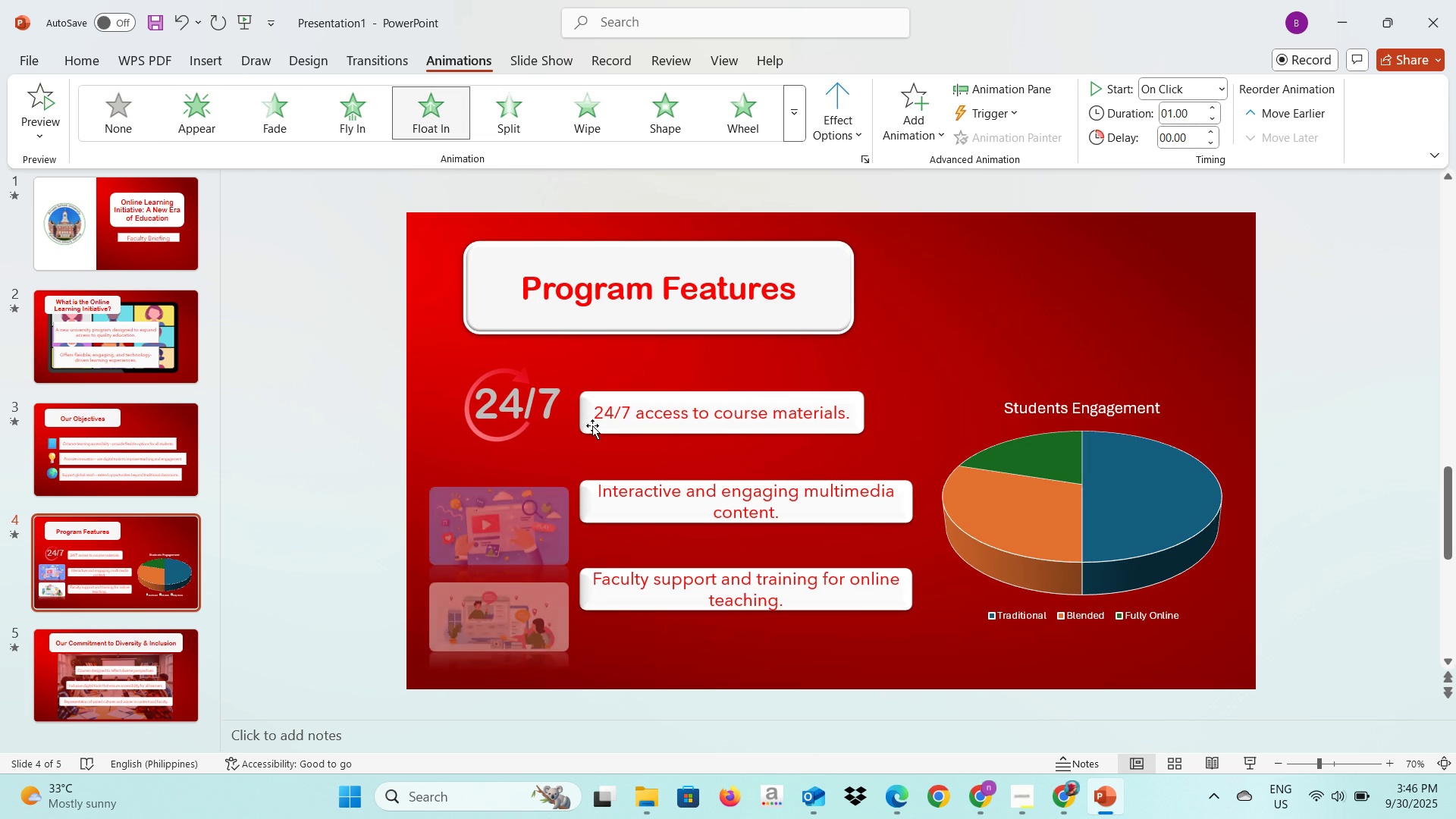 
hold_key(key=ShiftLeft, duration=1.52)
left_click([590, 425])
 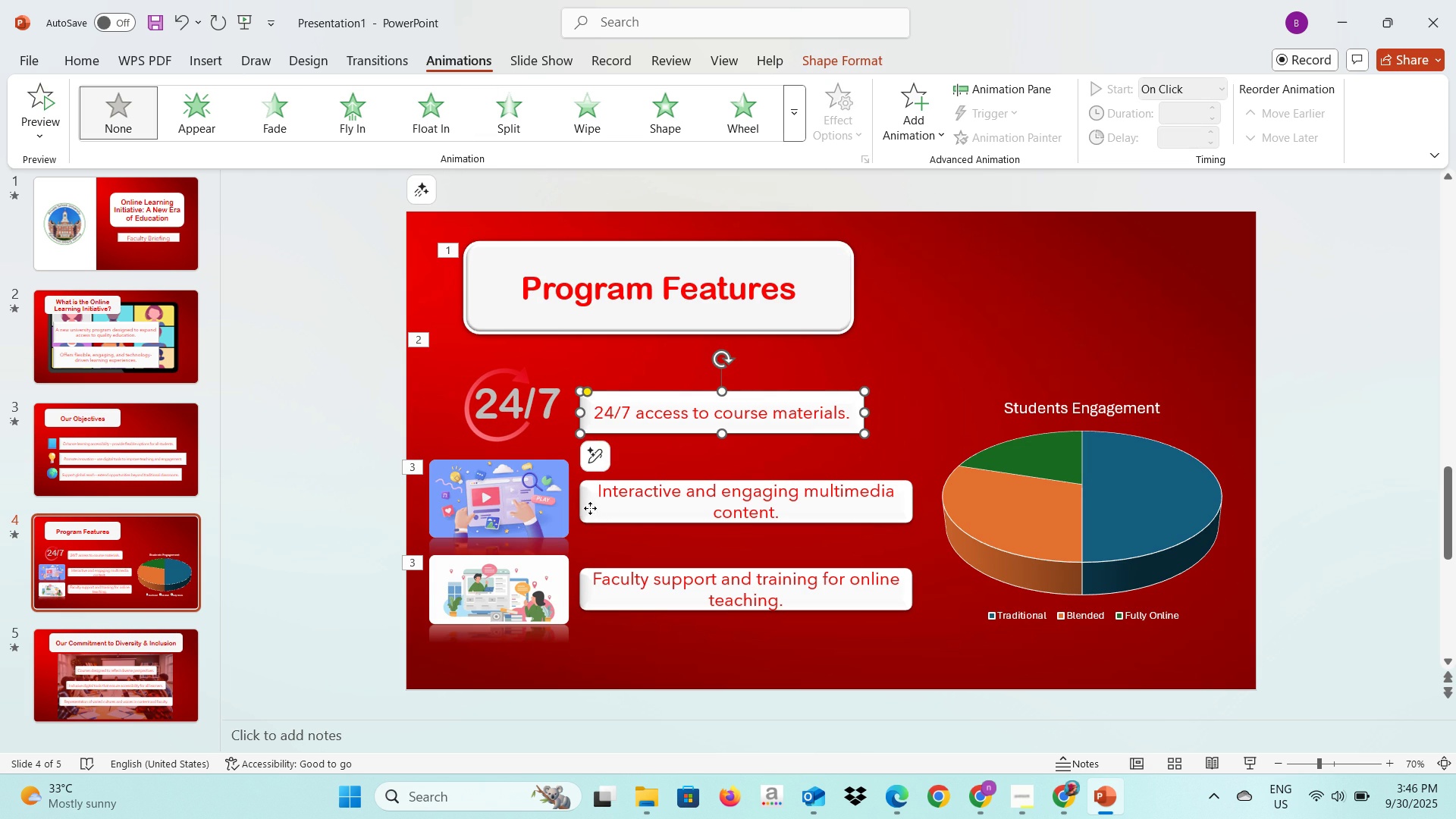 
left_click([590, 508])
 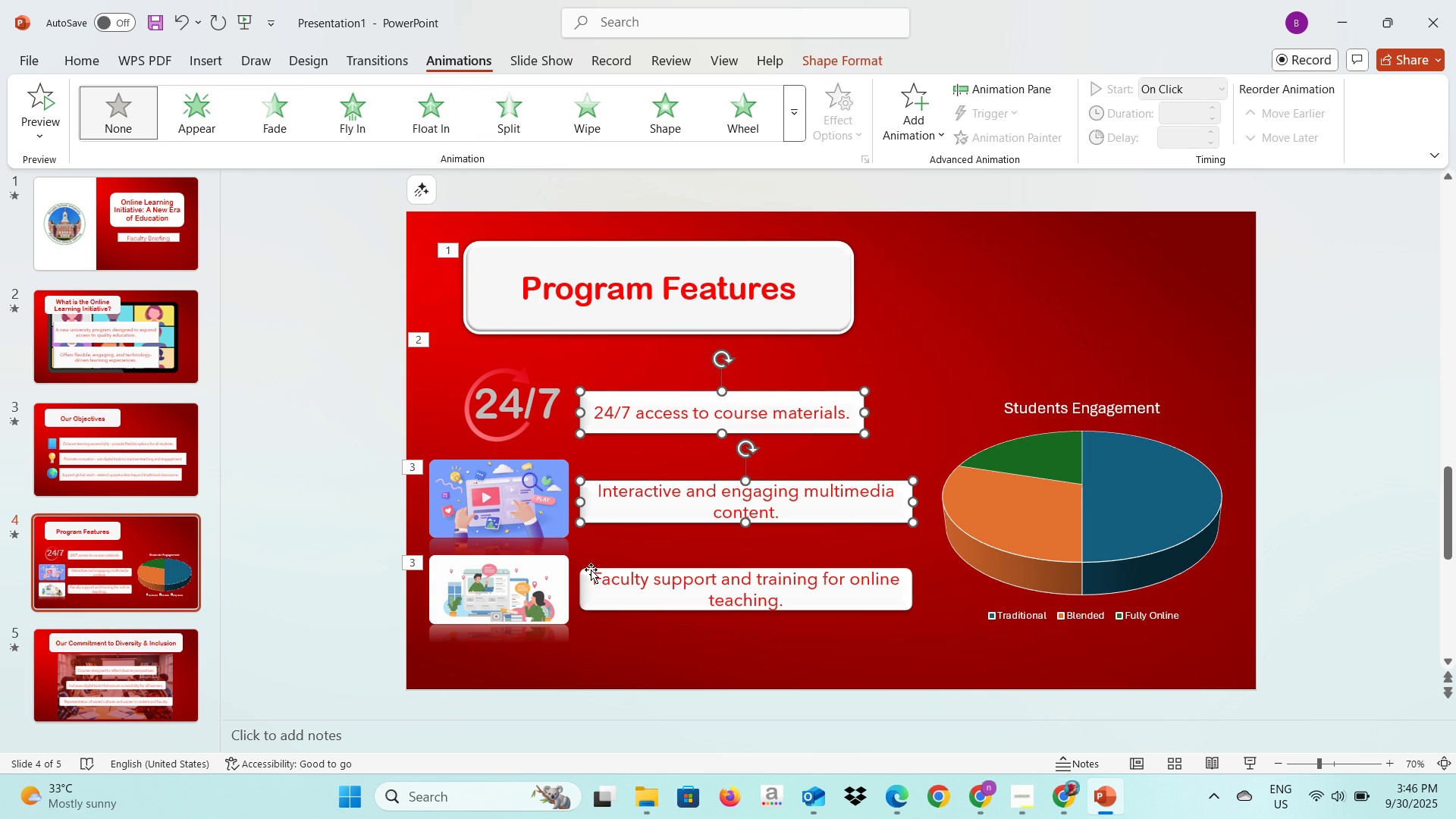 
hold_key(key=ShiftLeft, duration=0.77)
left_click([591, 576])
 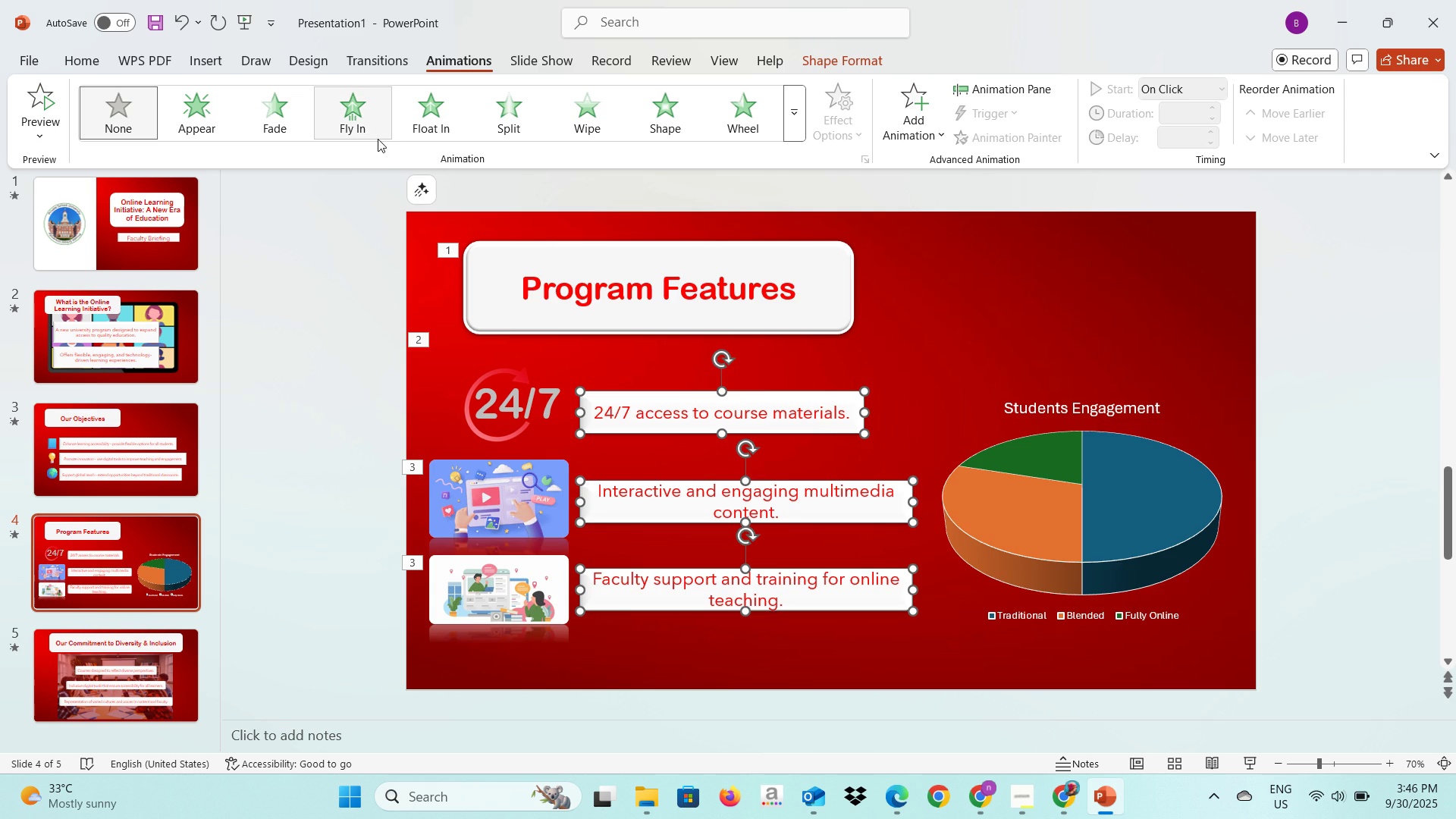 
left_click([359, 128])
 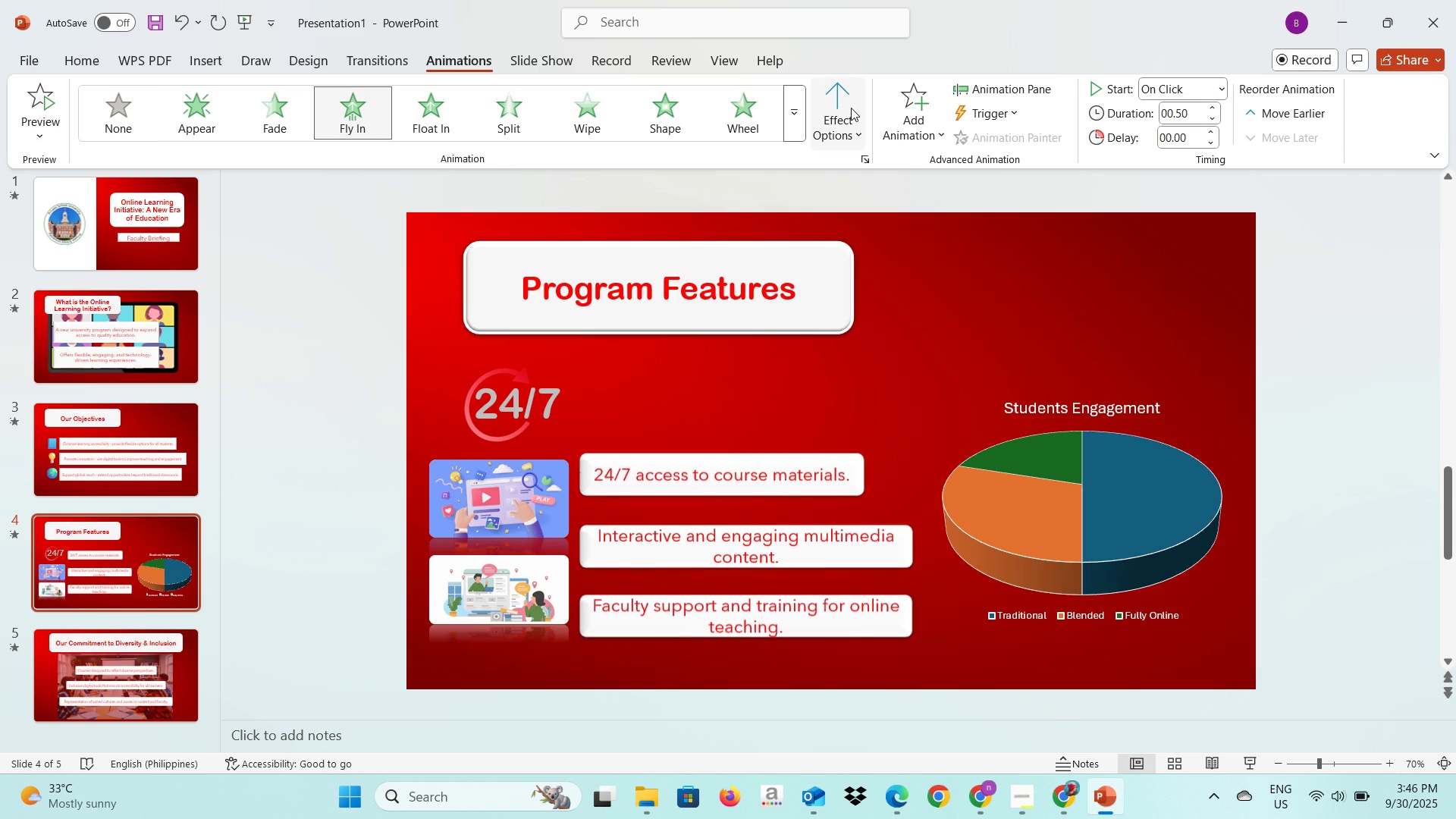 
left_click([851, 108])
 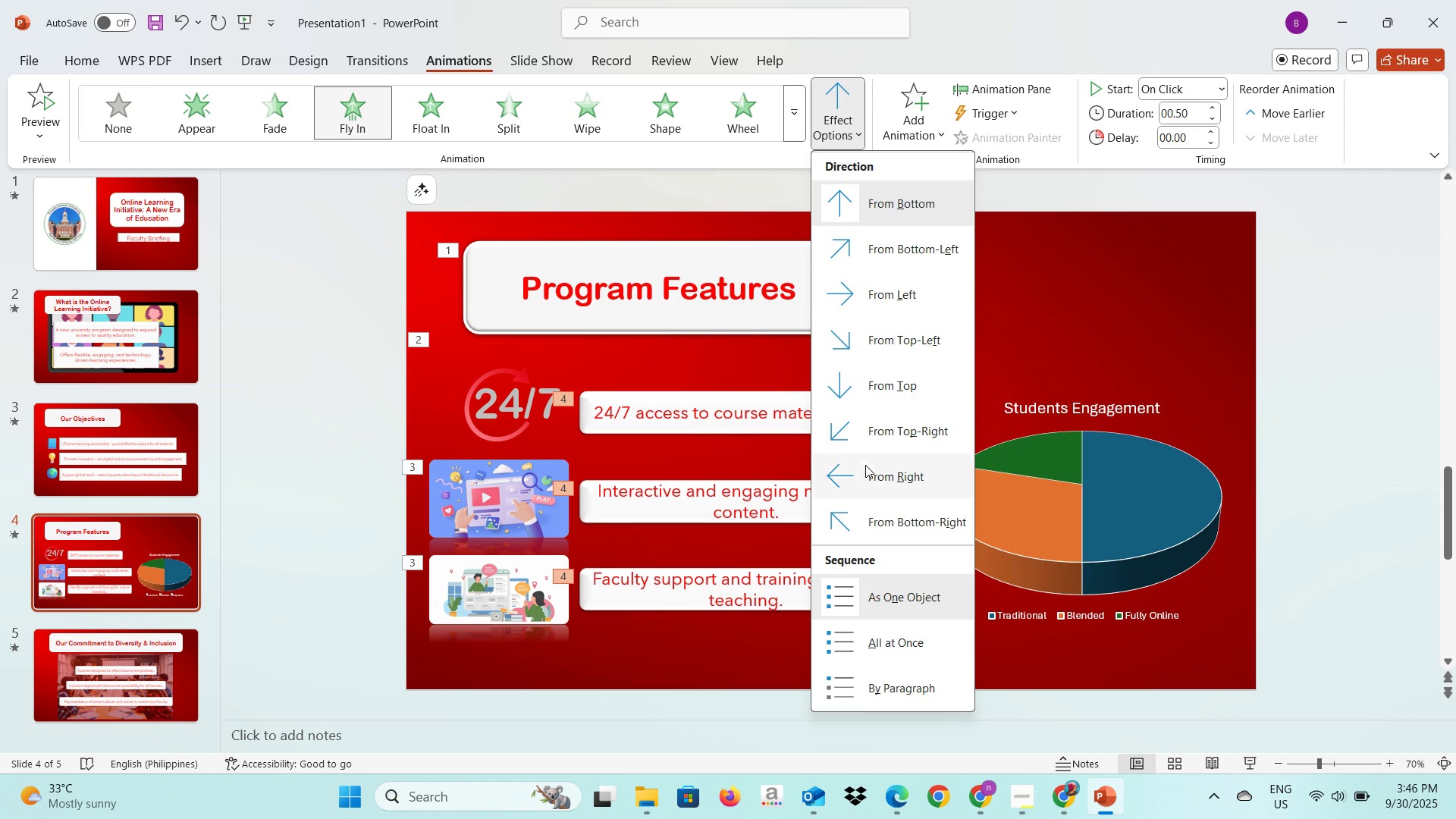 
left_click([866, 473])
 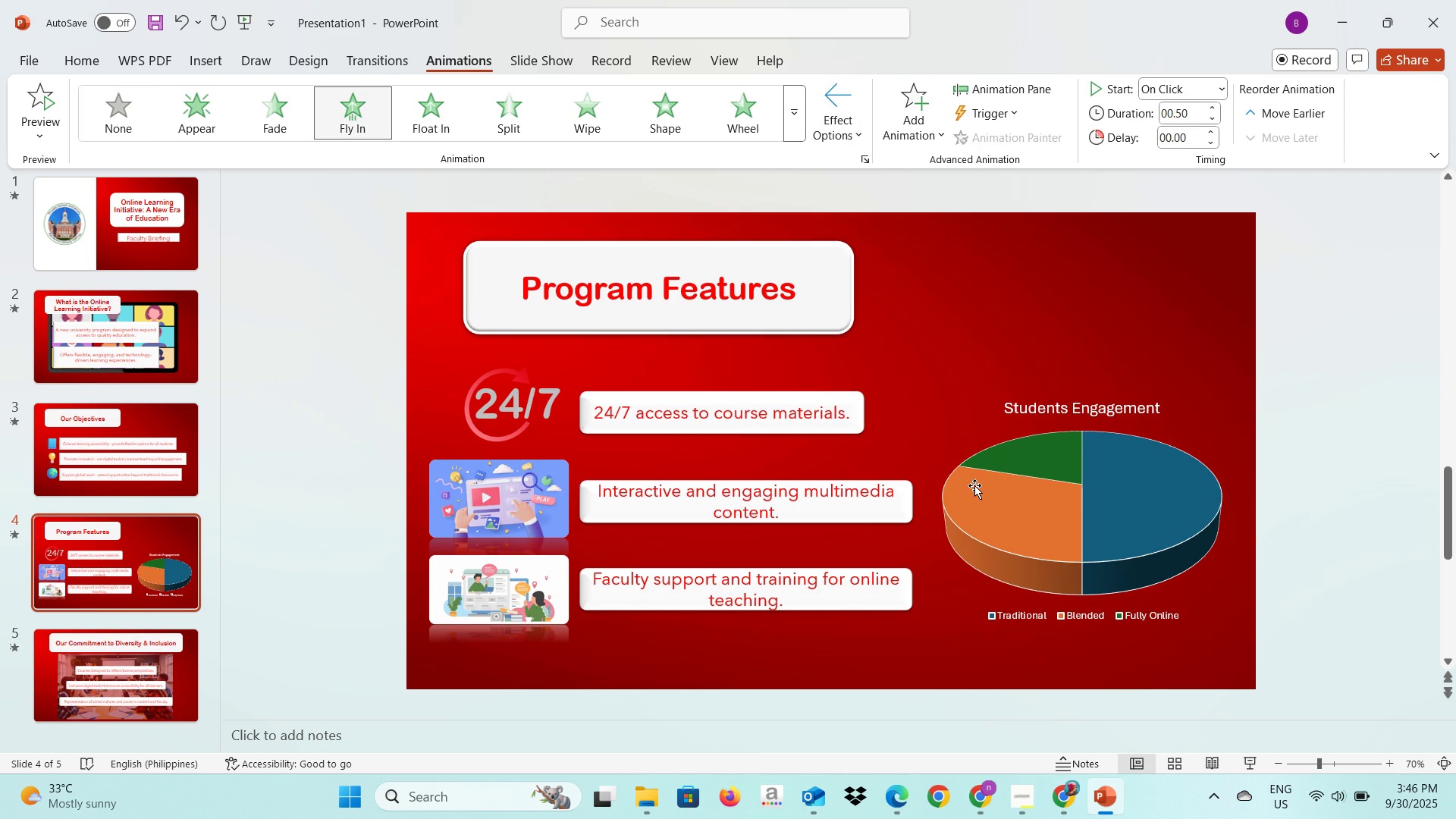 
left_click([973, 486])
 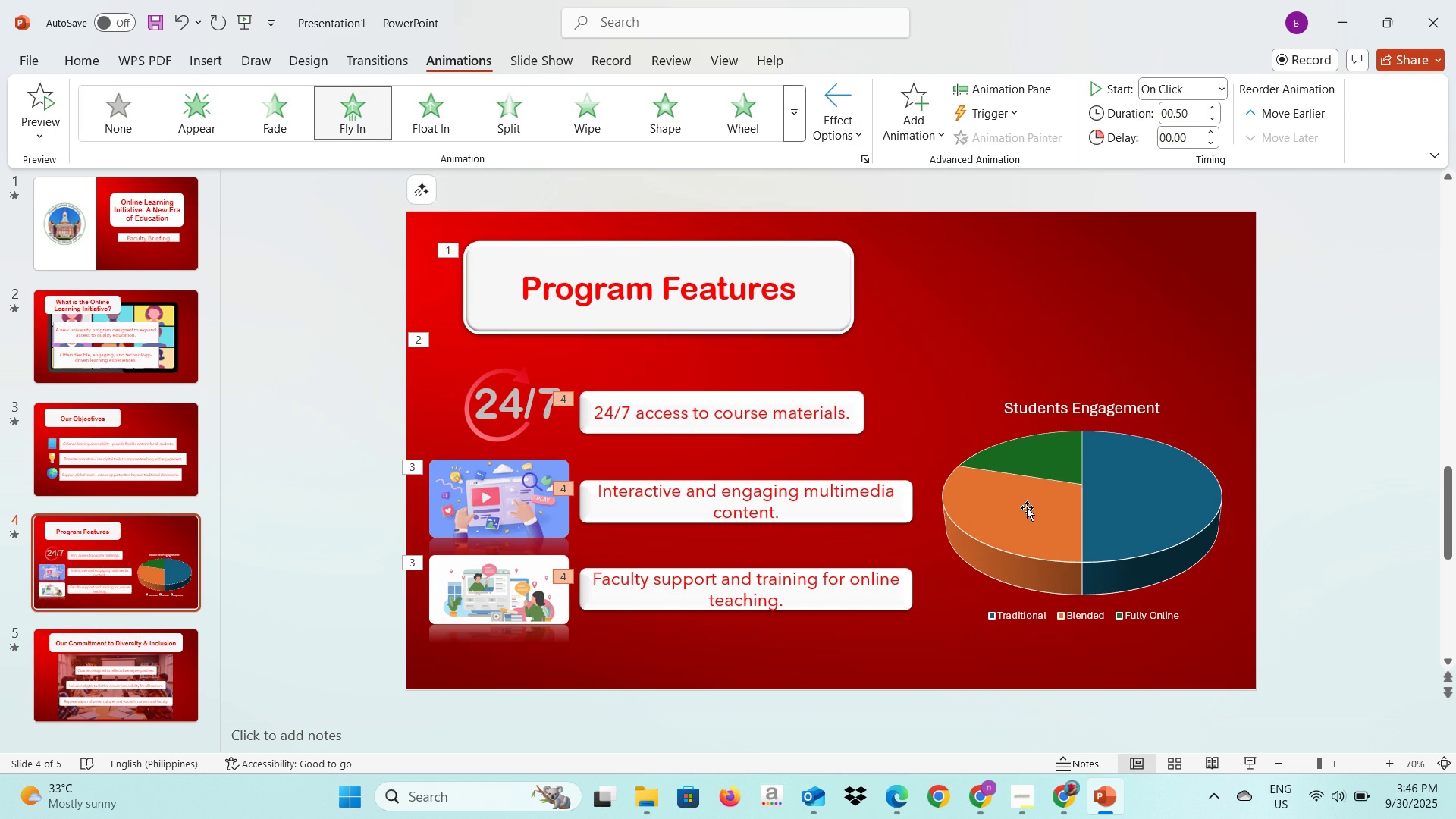 
left_click([1027, 507])
 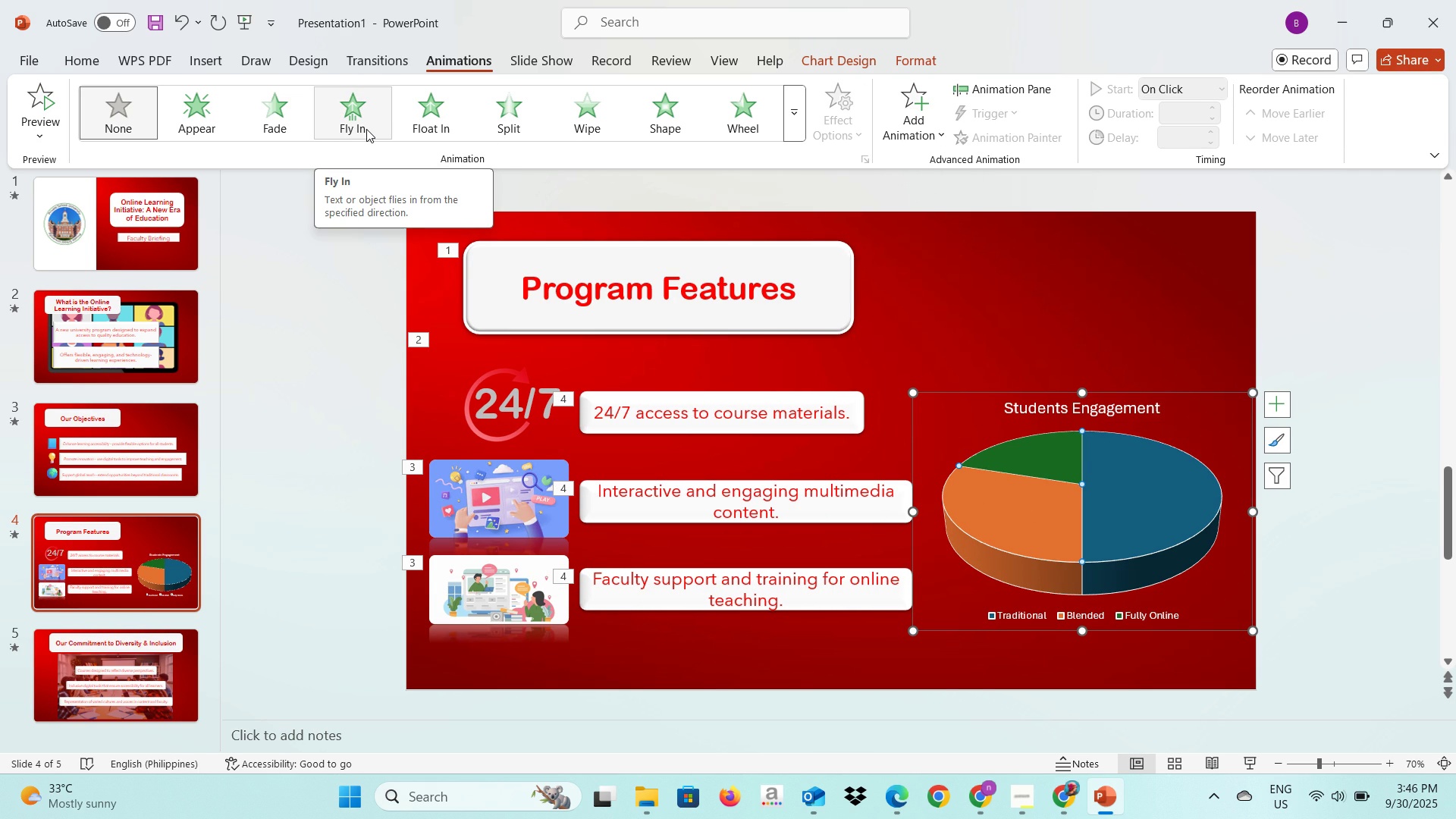 
mouse_move([346, 127])
 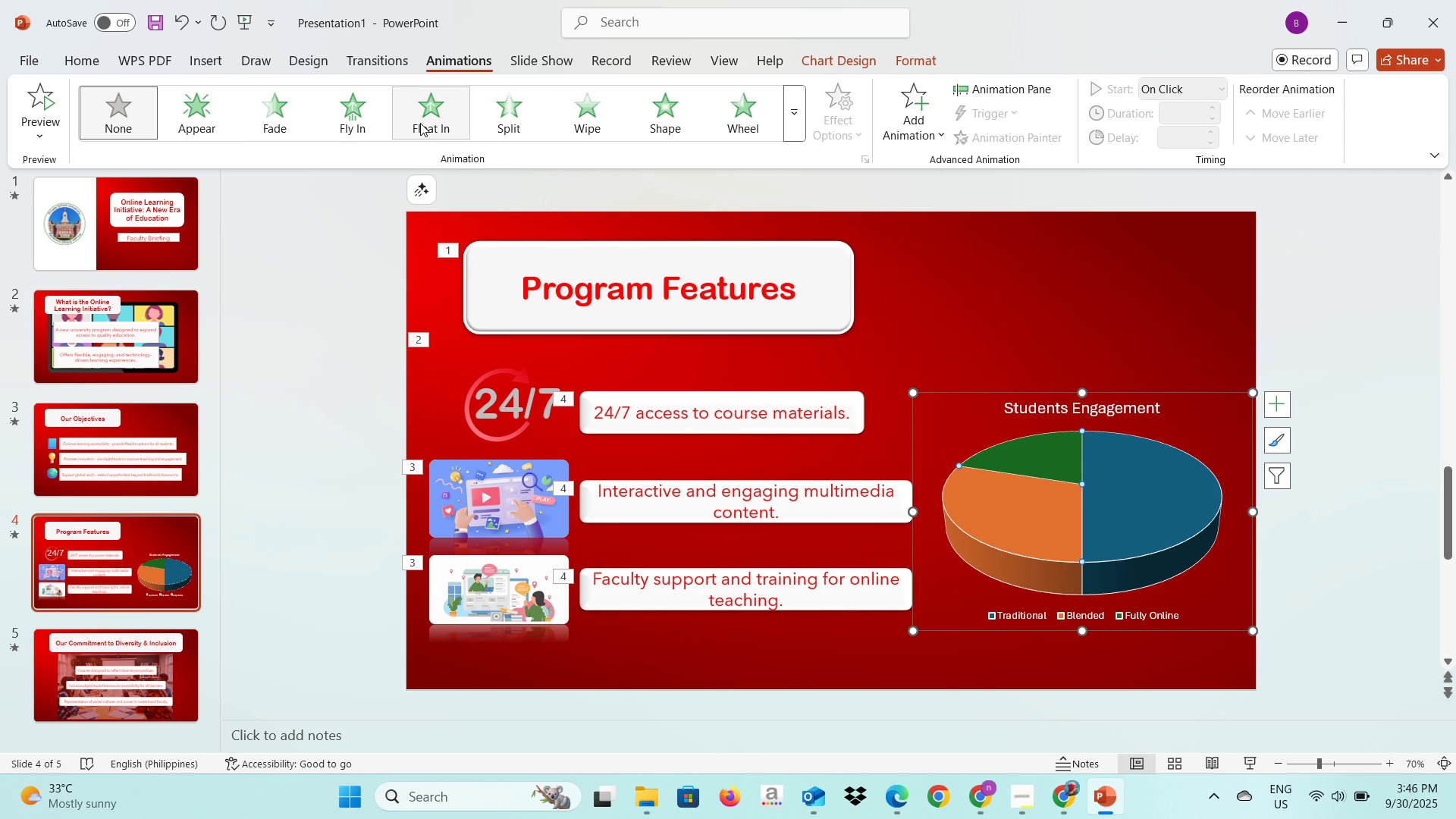 
left_click([420, 123])
 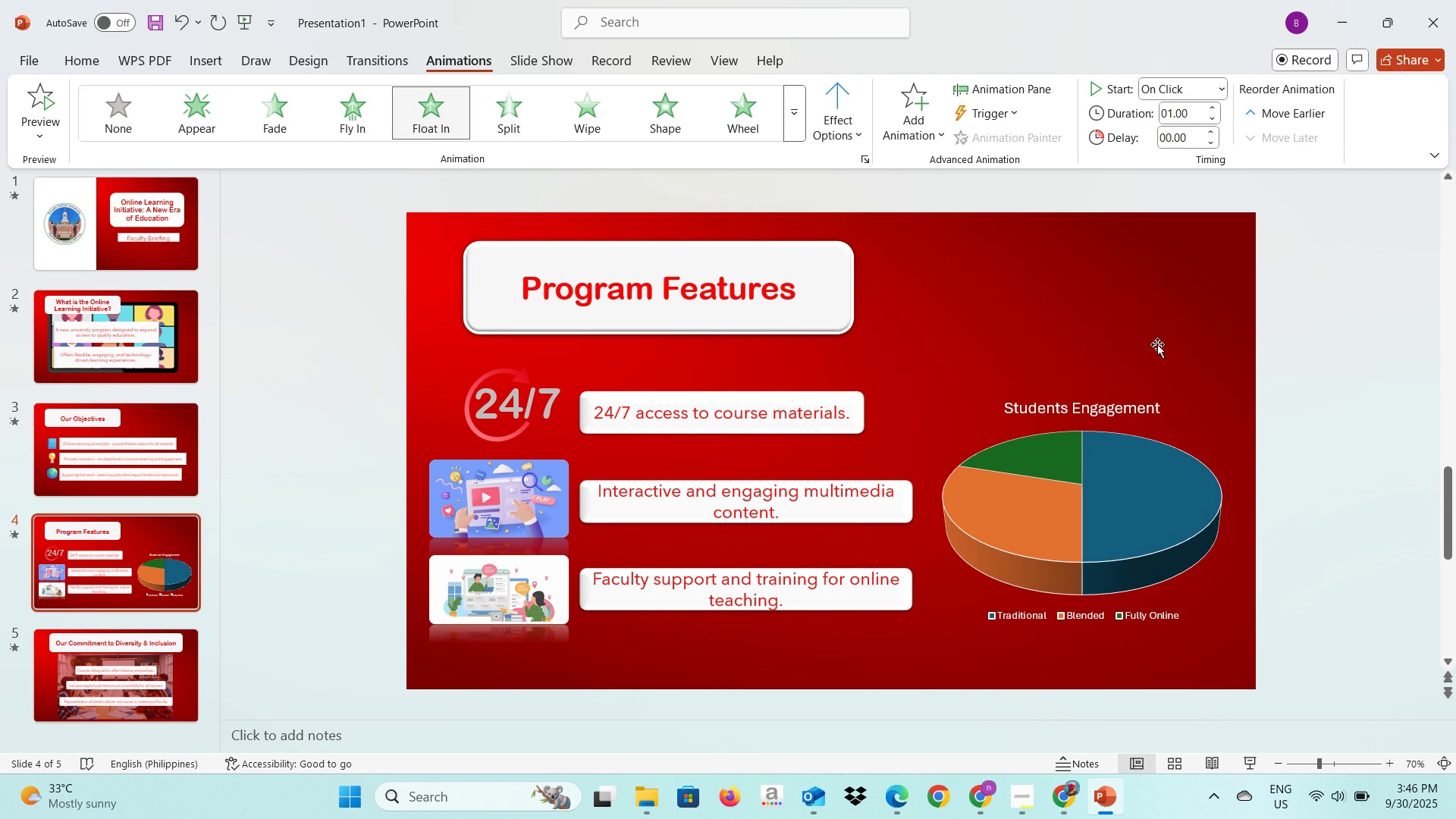 
left_click([1323, 368])
 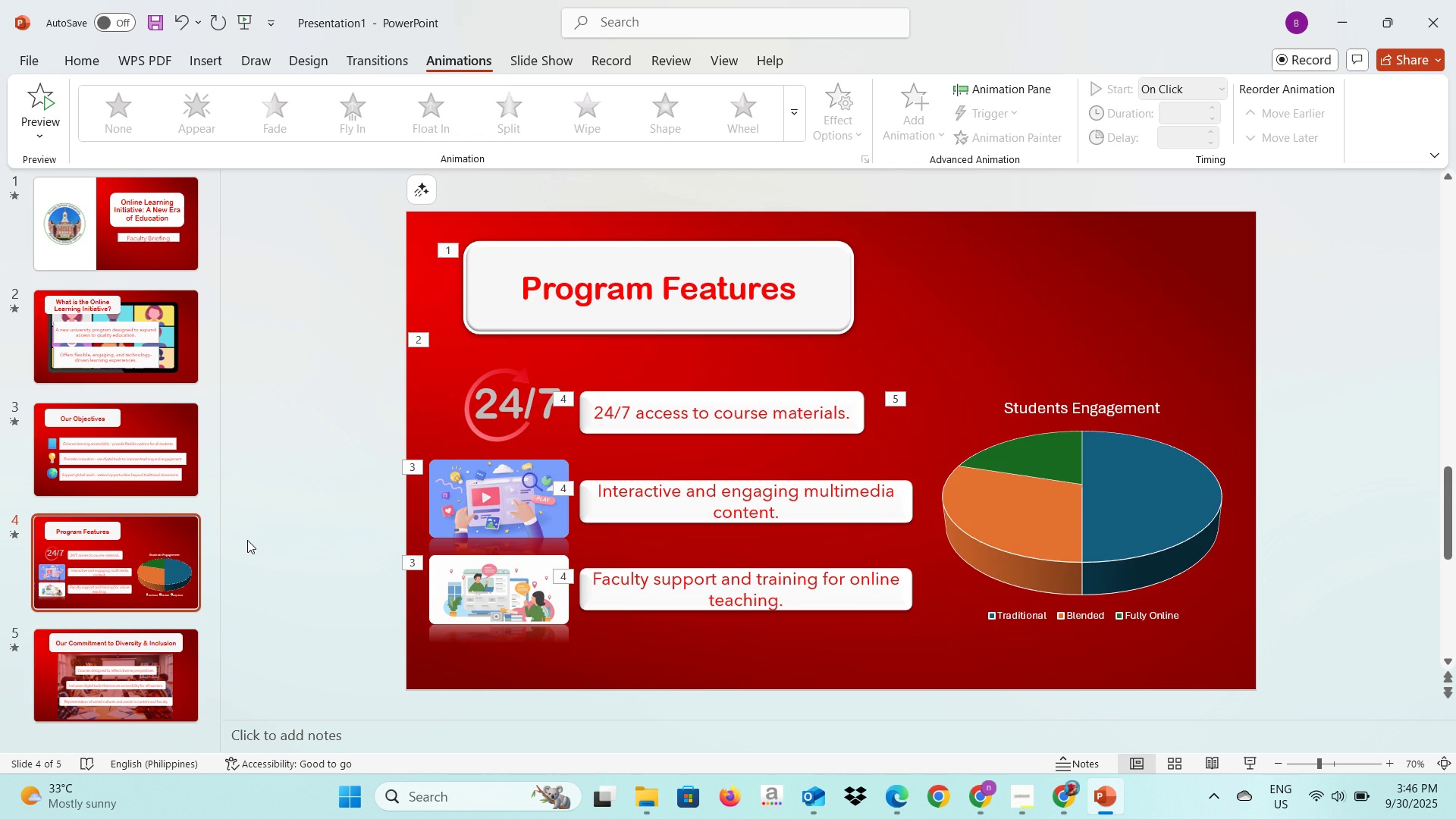 
scroll: coordinate [247, 531], scroll_direction: down, amount: 2.0
 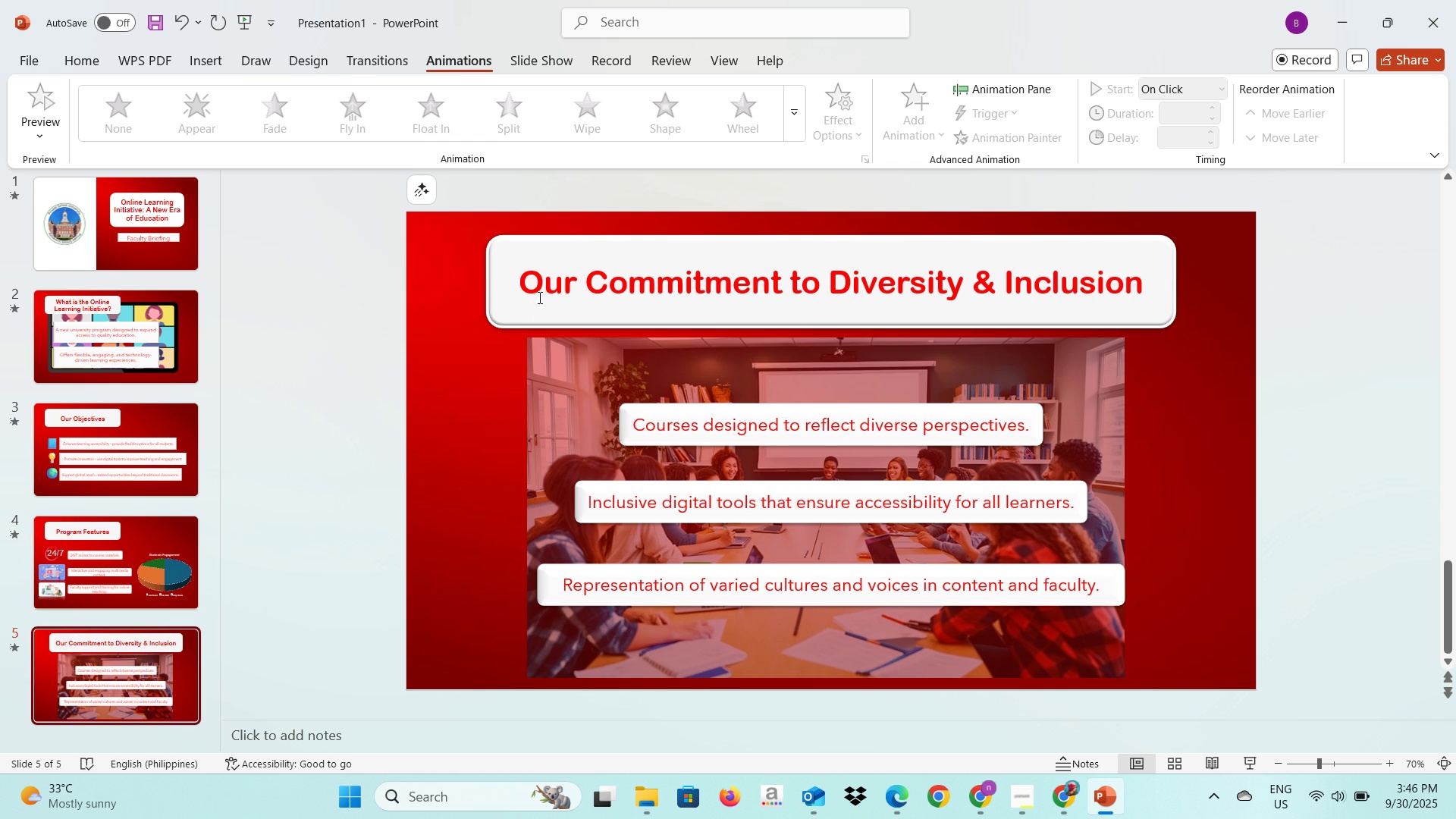 
left_click([526, 309])
 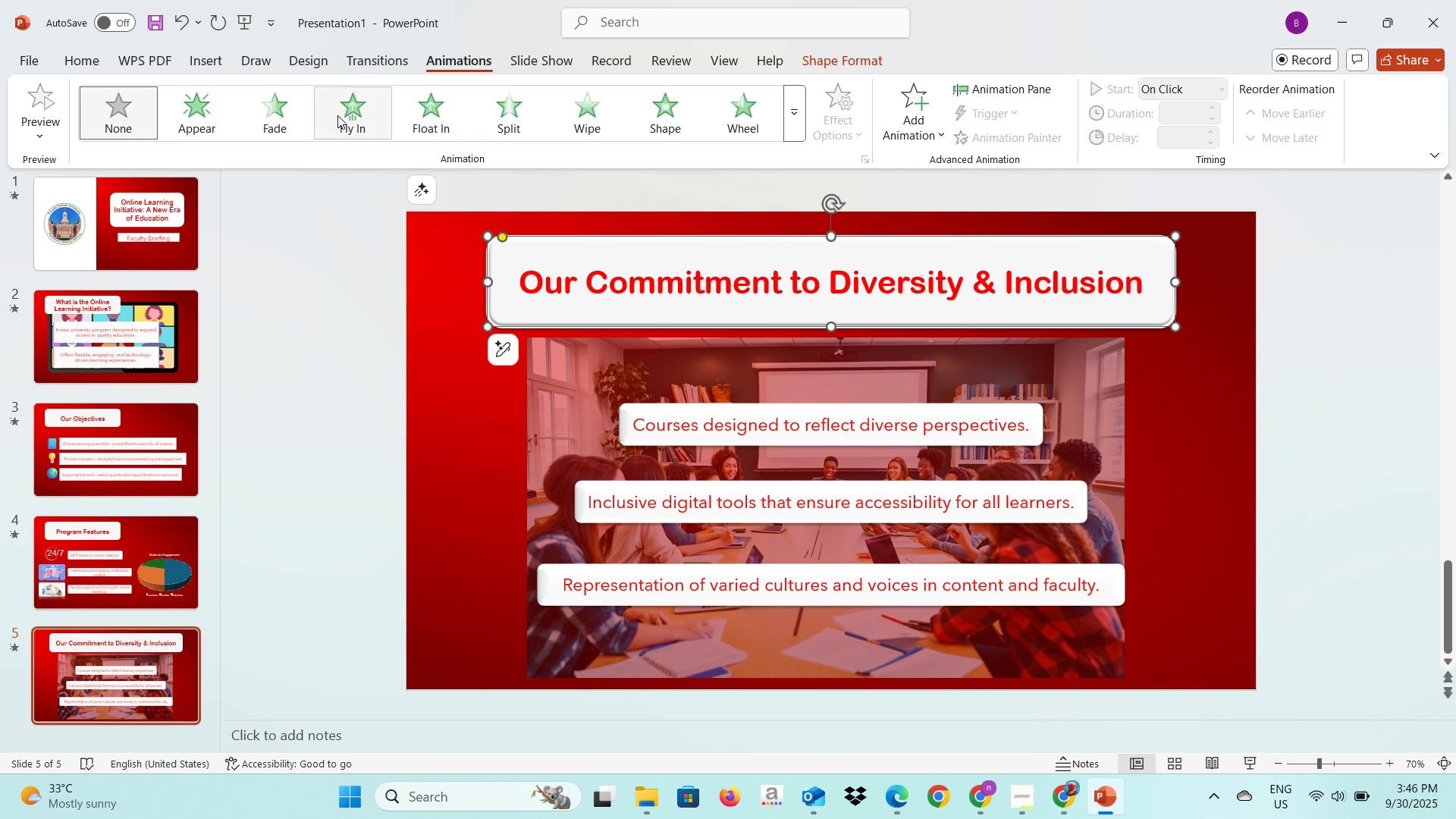 
left_click([337, 115])
 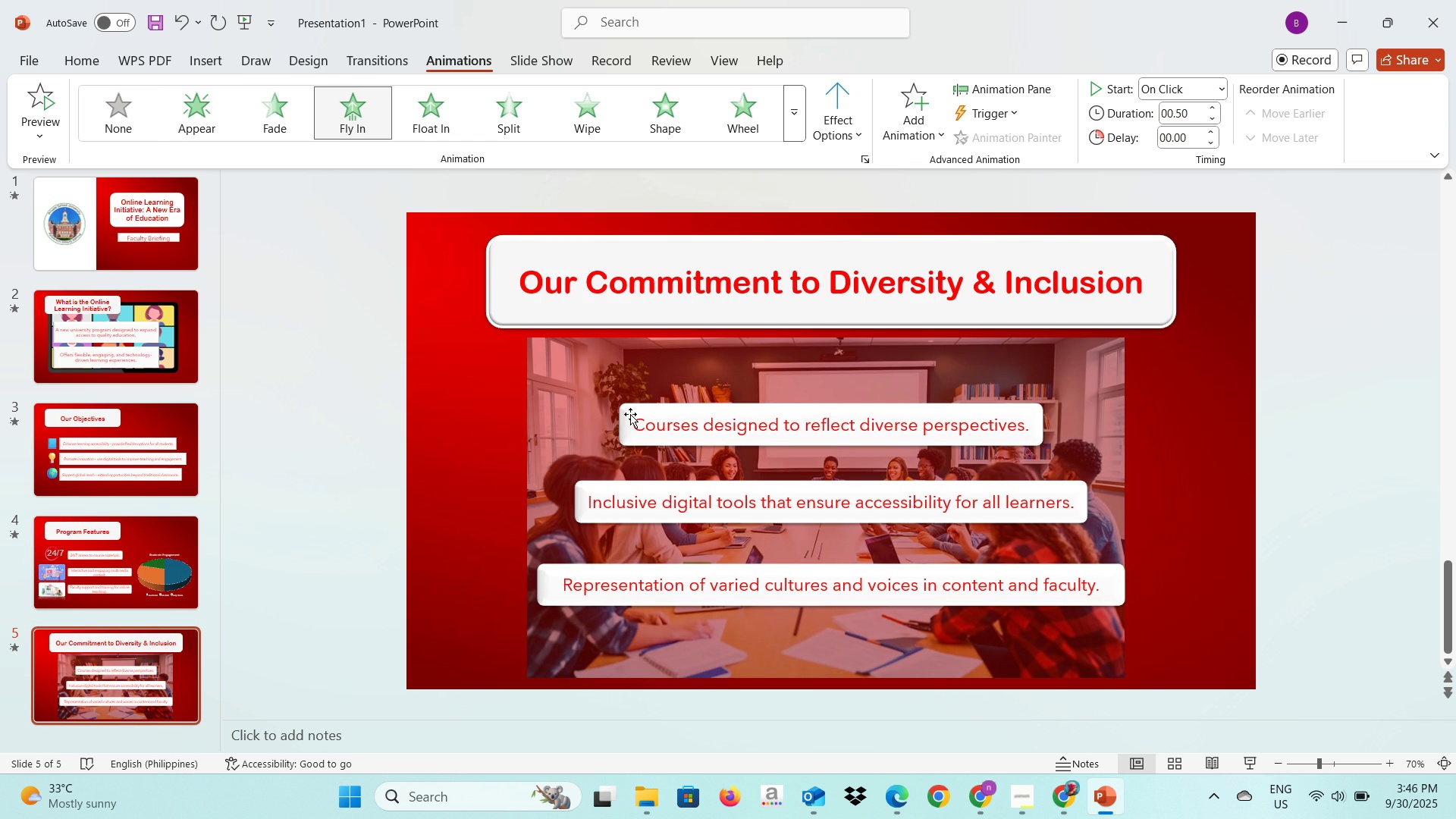 
left_click([630, 414])
 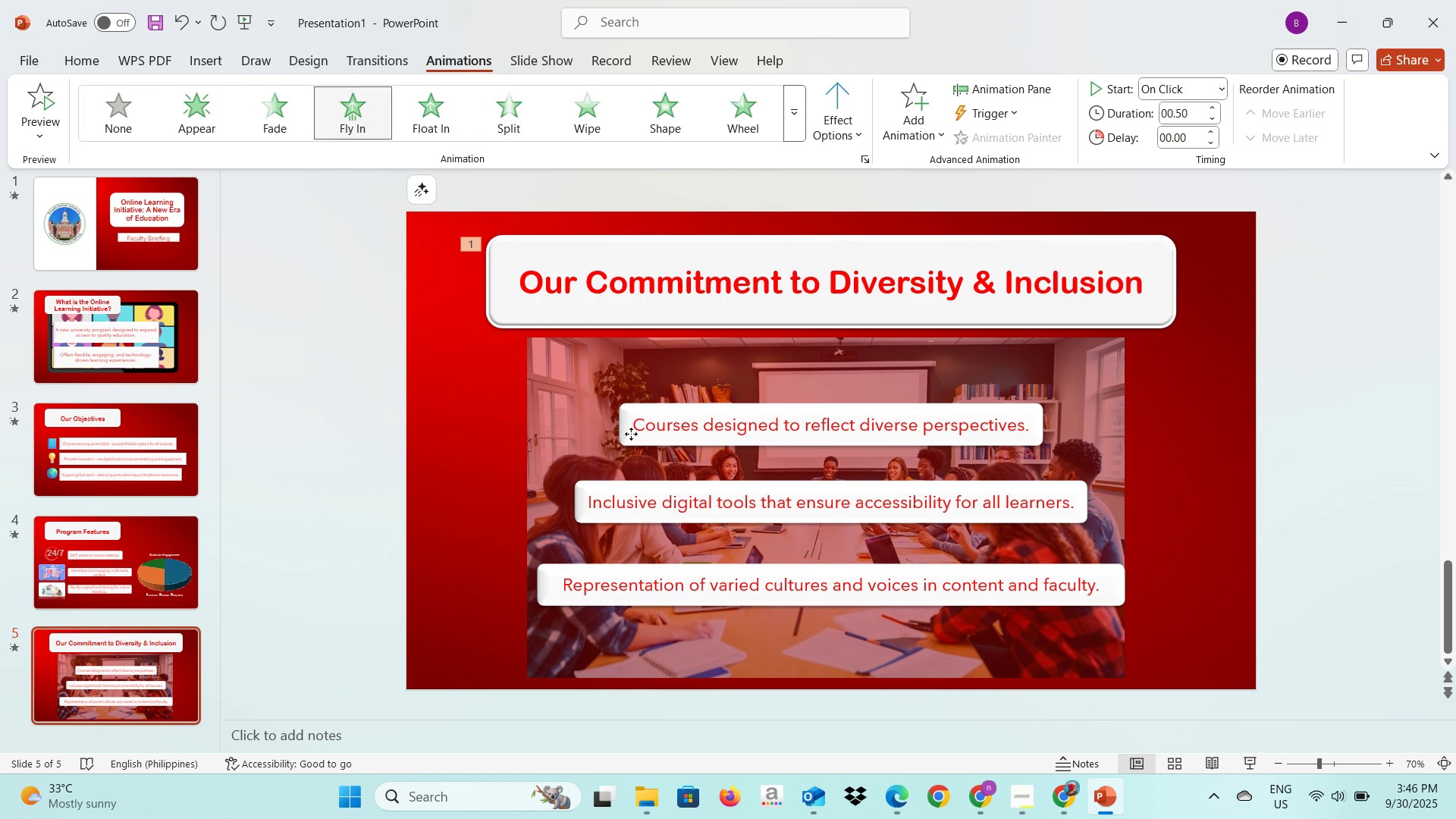 
left_click([631, 434])
 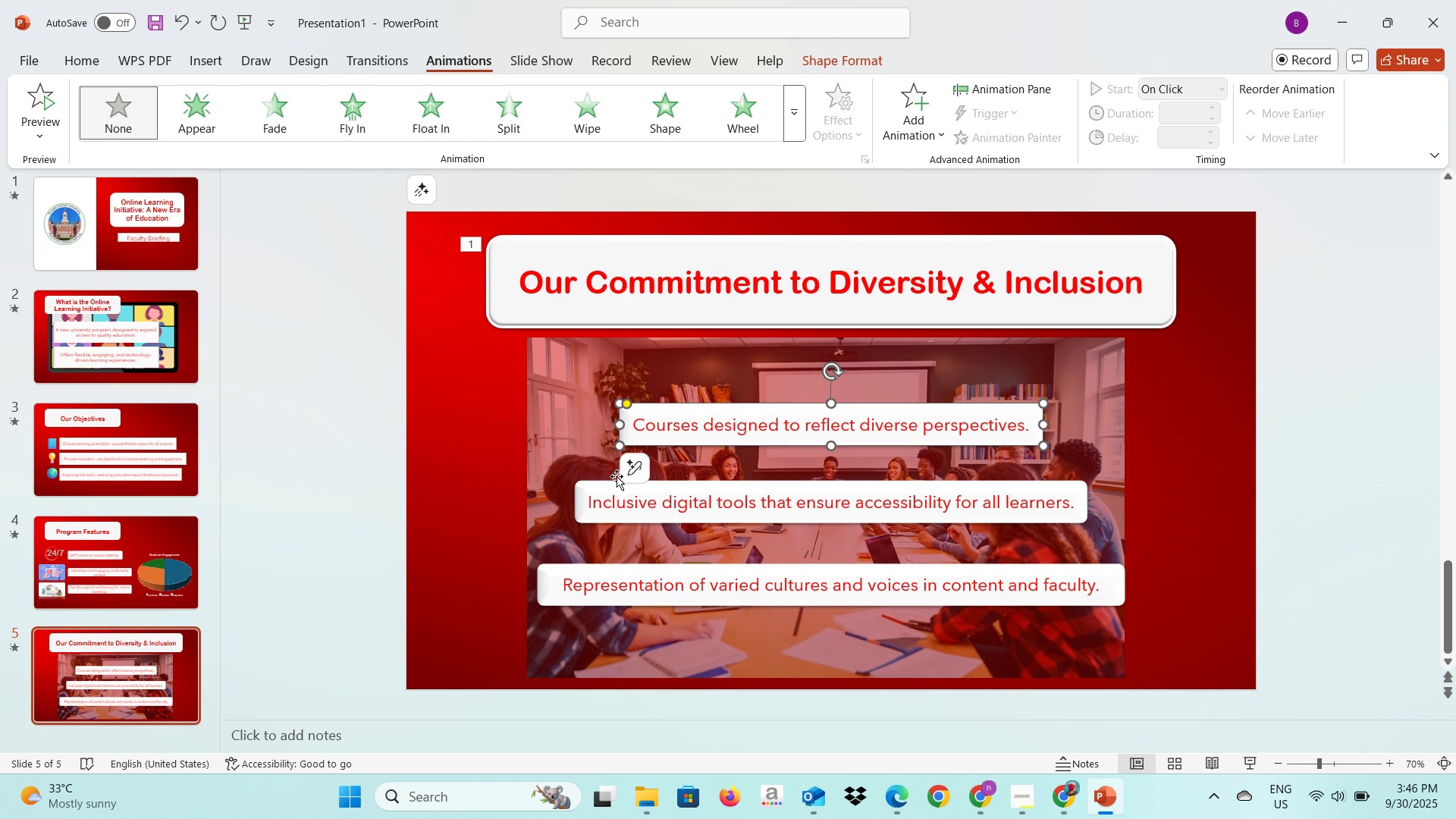 
hold_key(key=ShiftLeft, duration=1.52)
left_click([577, 500])
 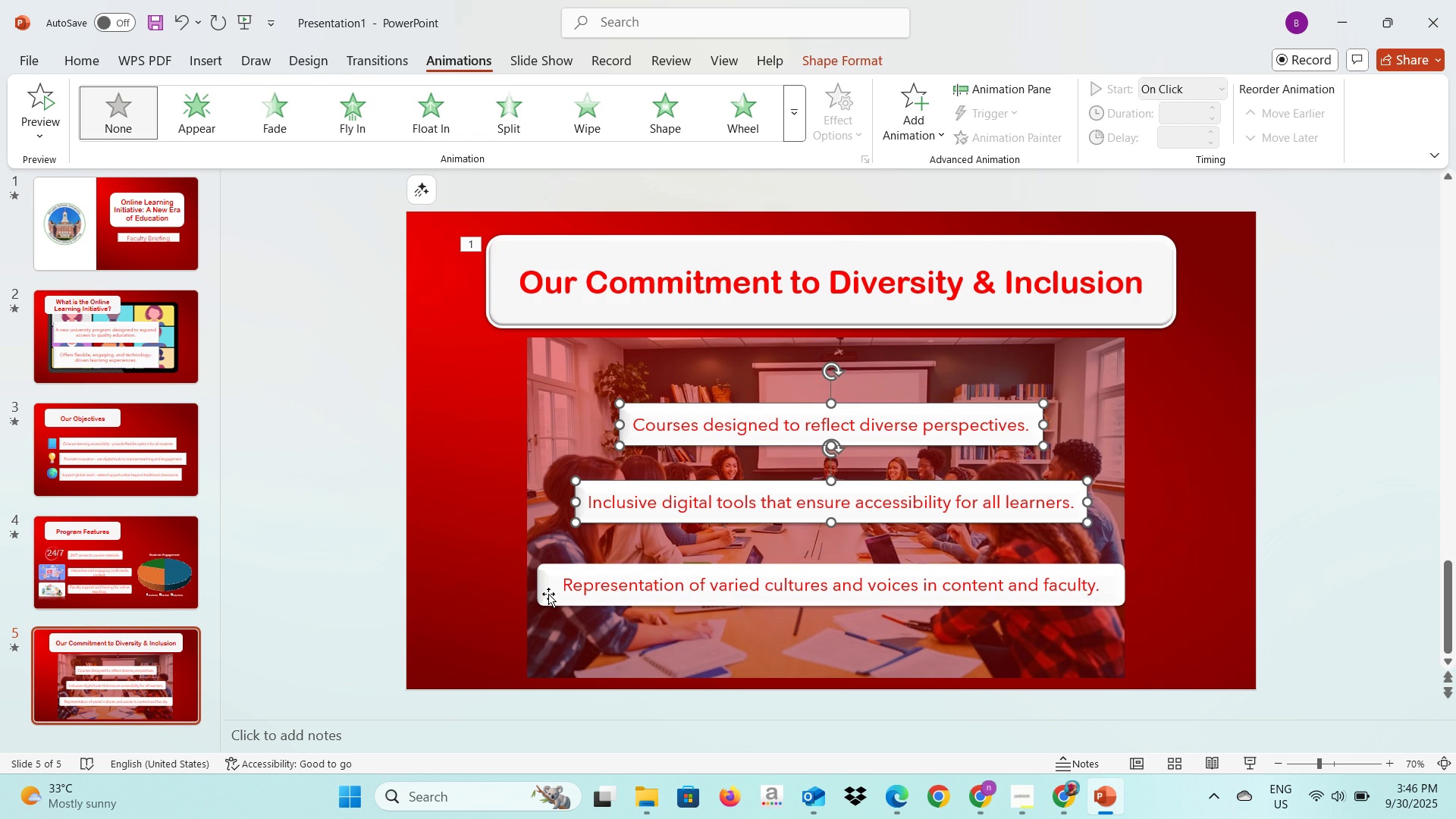 
left_click([548, 594])
 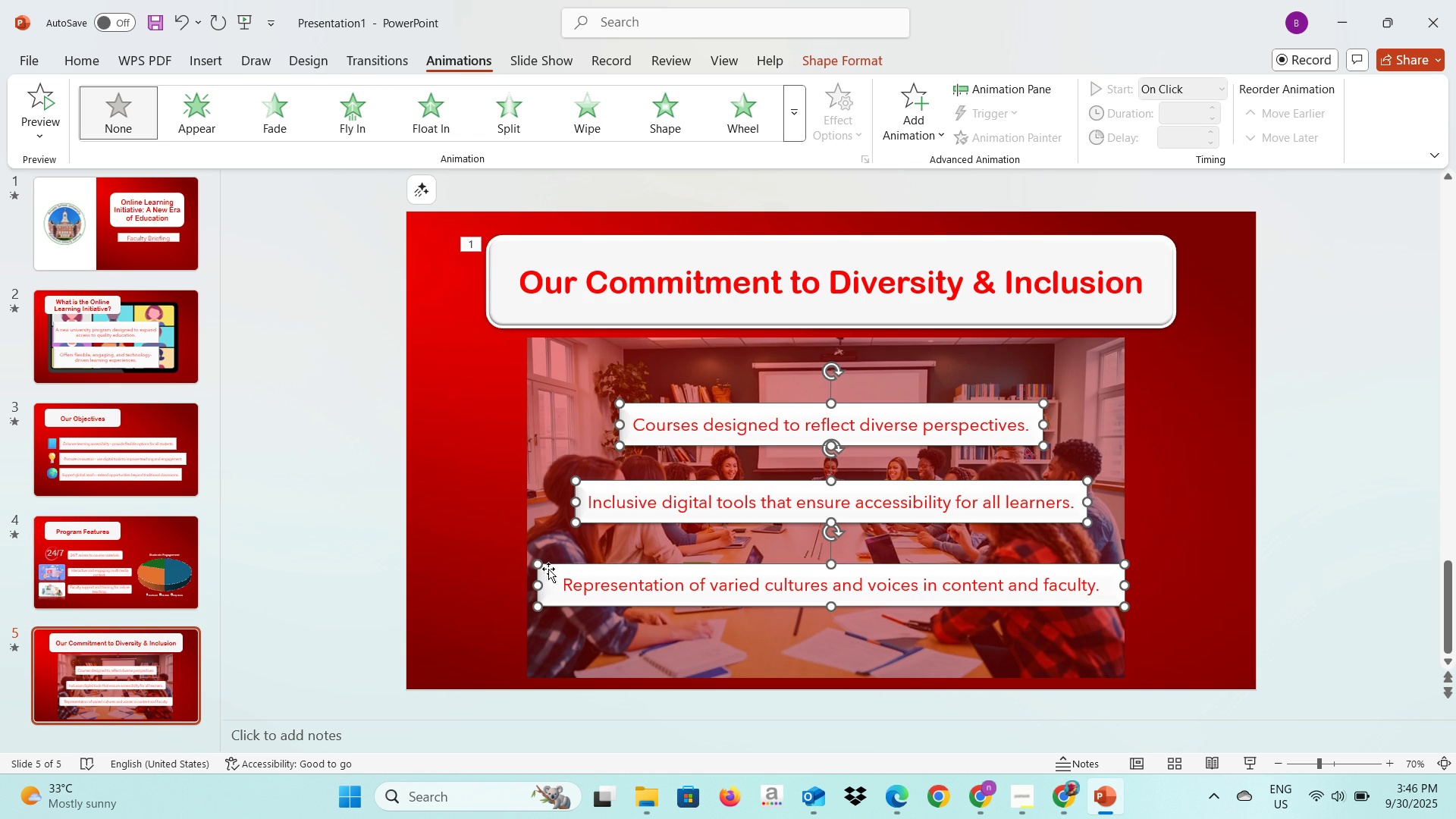 
key(Shift+ShiftLeft)
 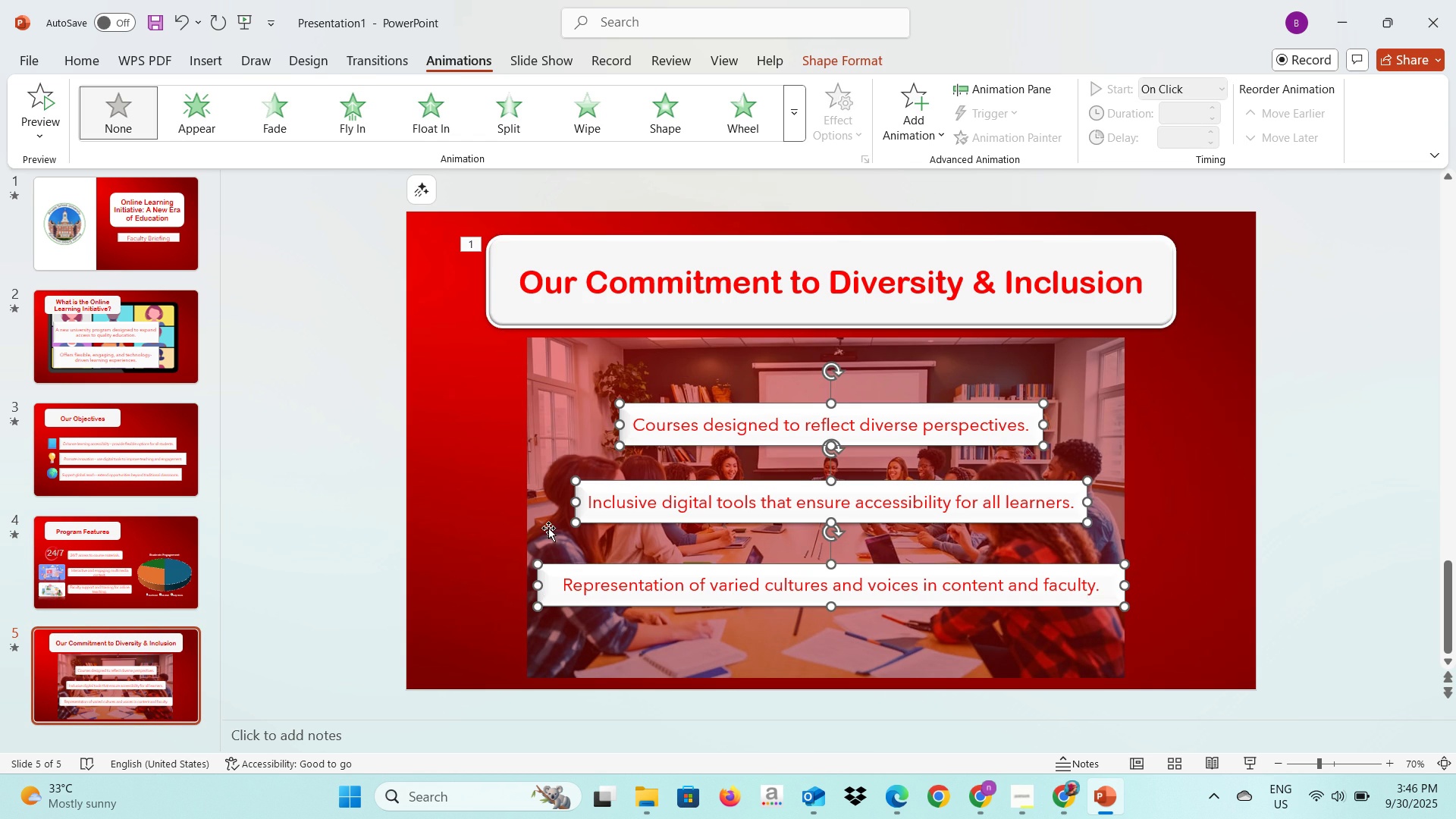 
key(Shift+ShiftLeft)
 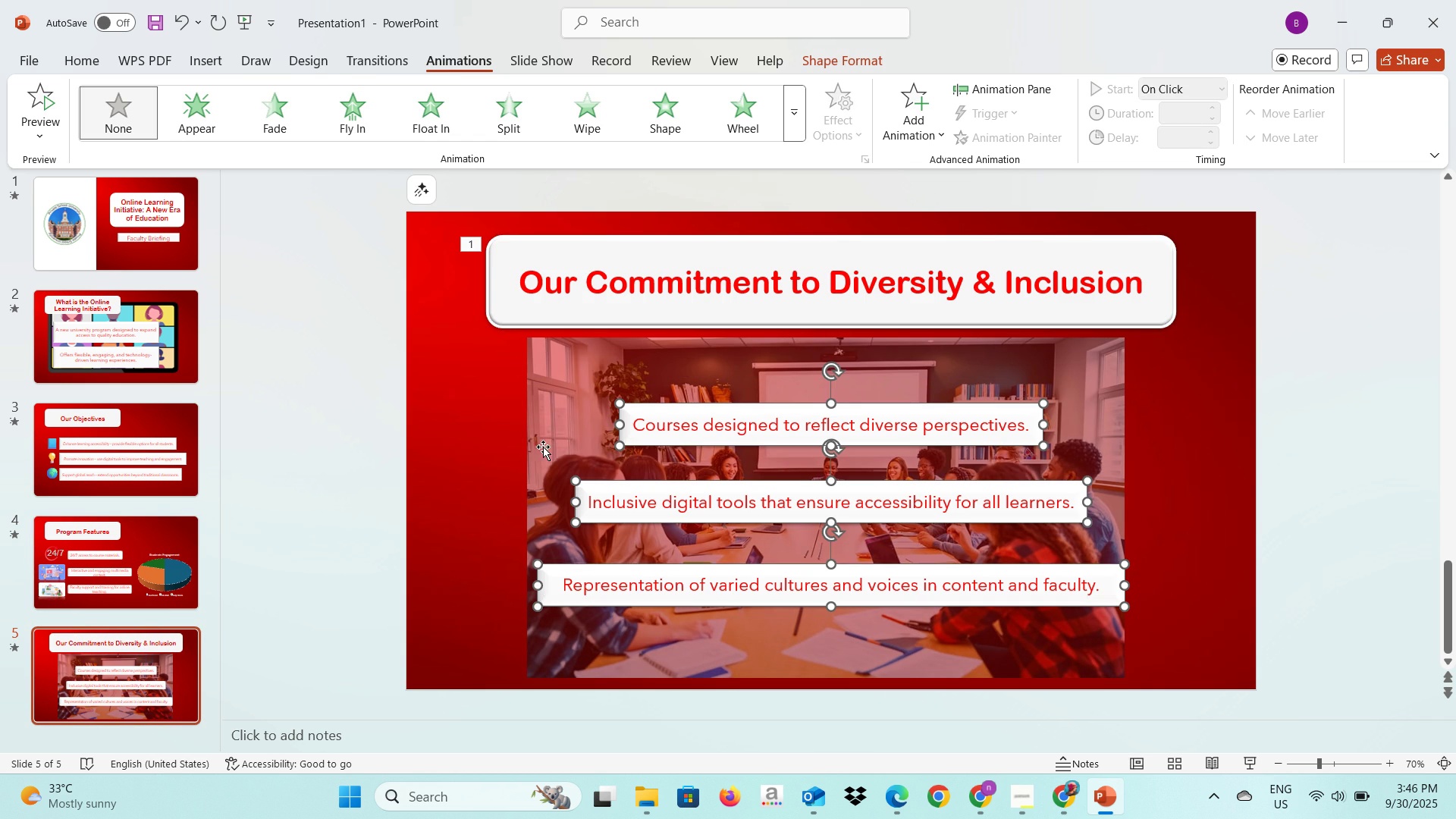 
key(Shift+ShiftLeft)
 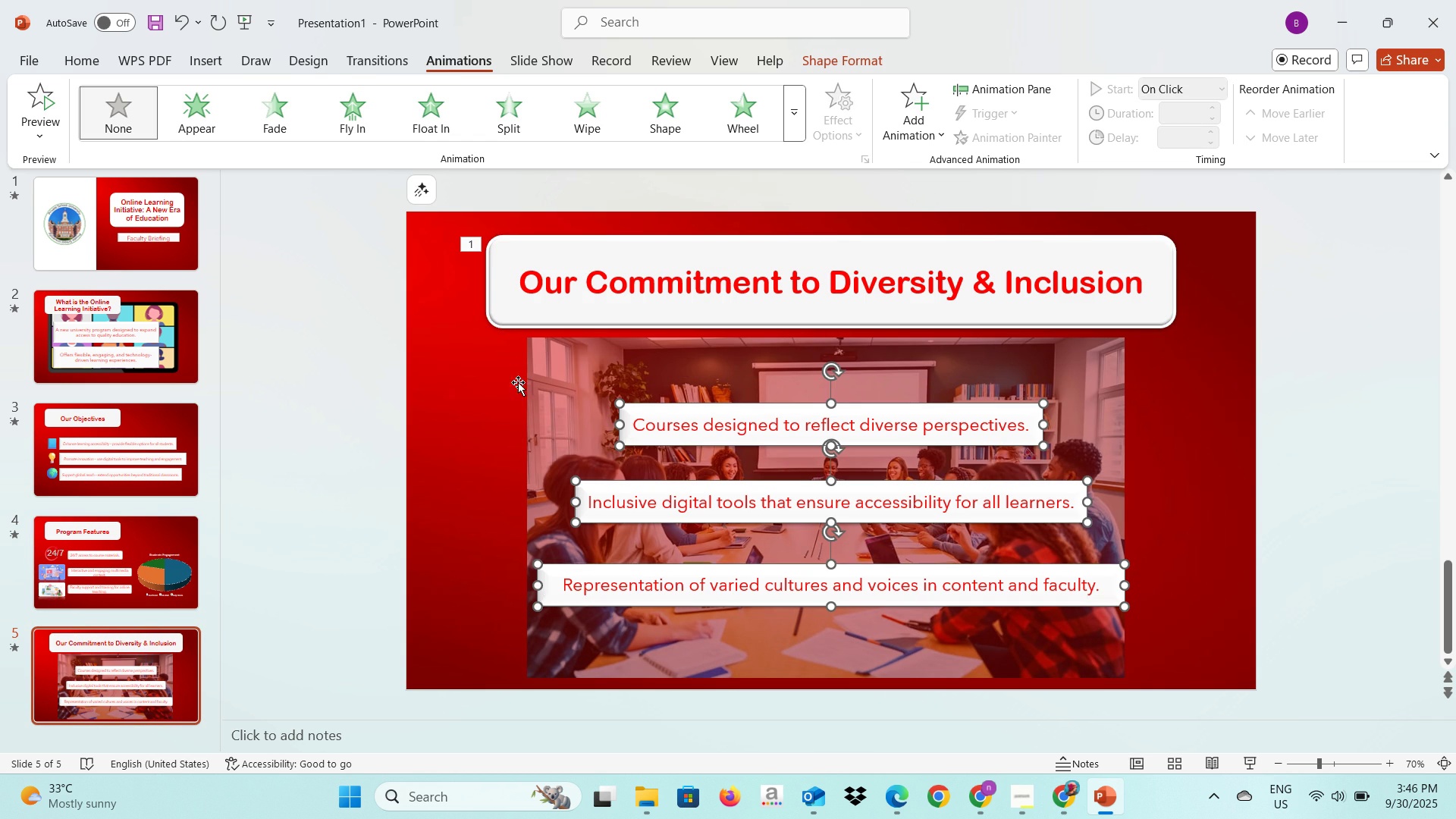 
key(Shift+ShiftLeft)
 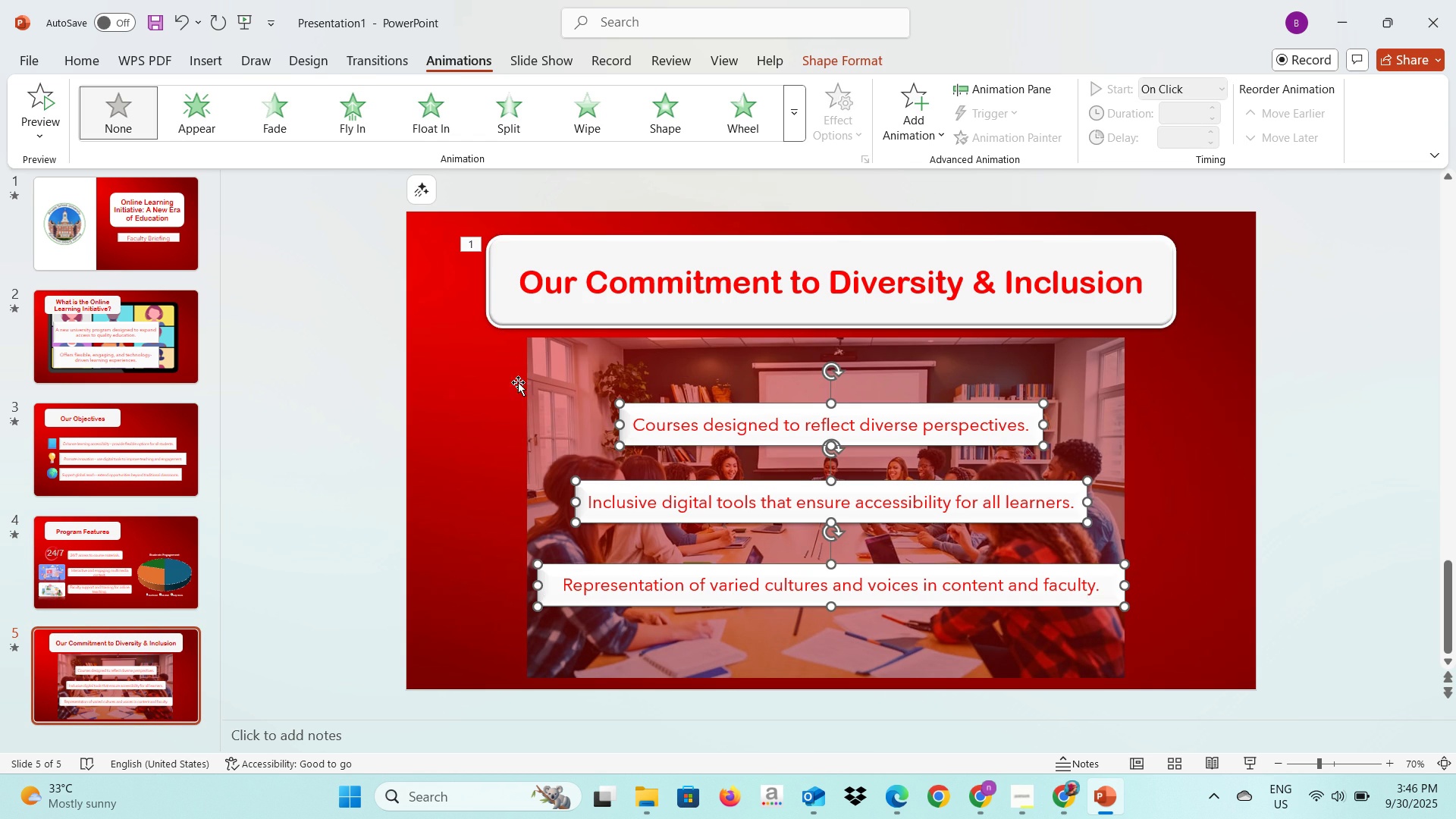 
key(Shift+ShiftLeft)
 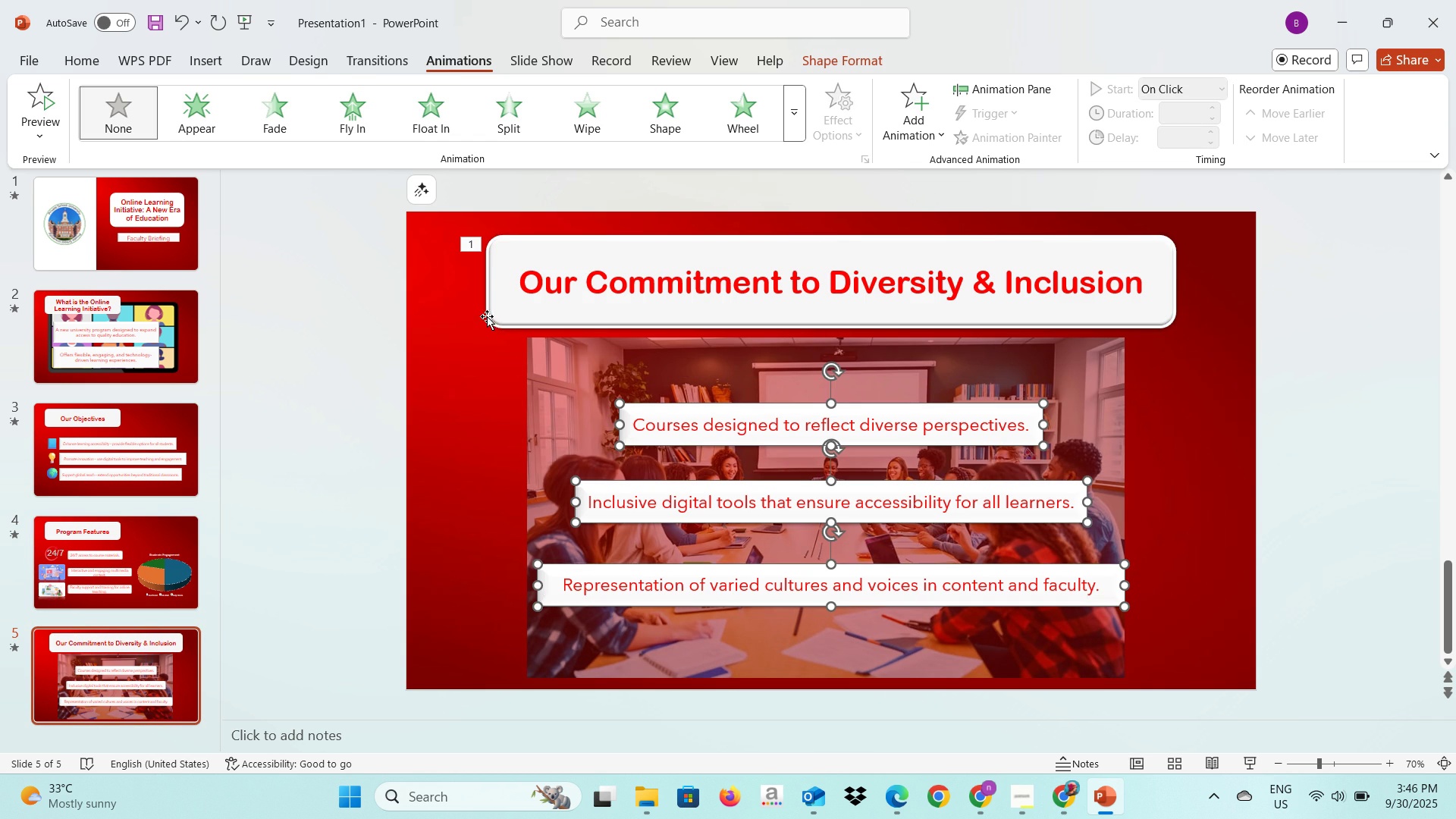 
key(Shift+ShiftLeft)
 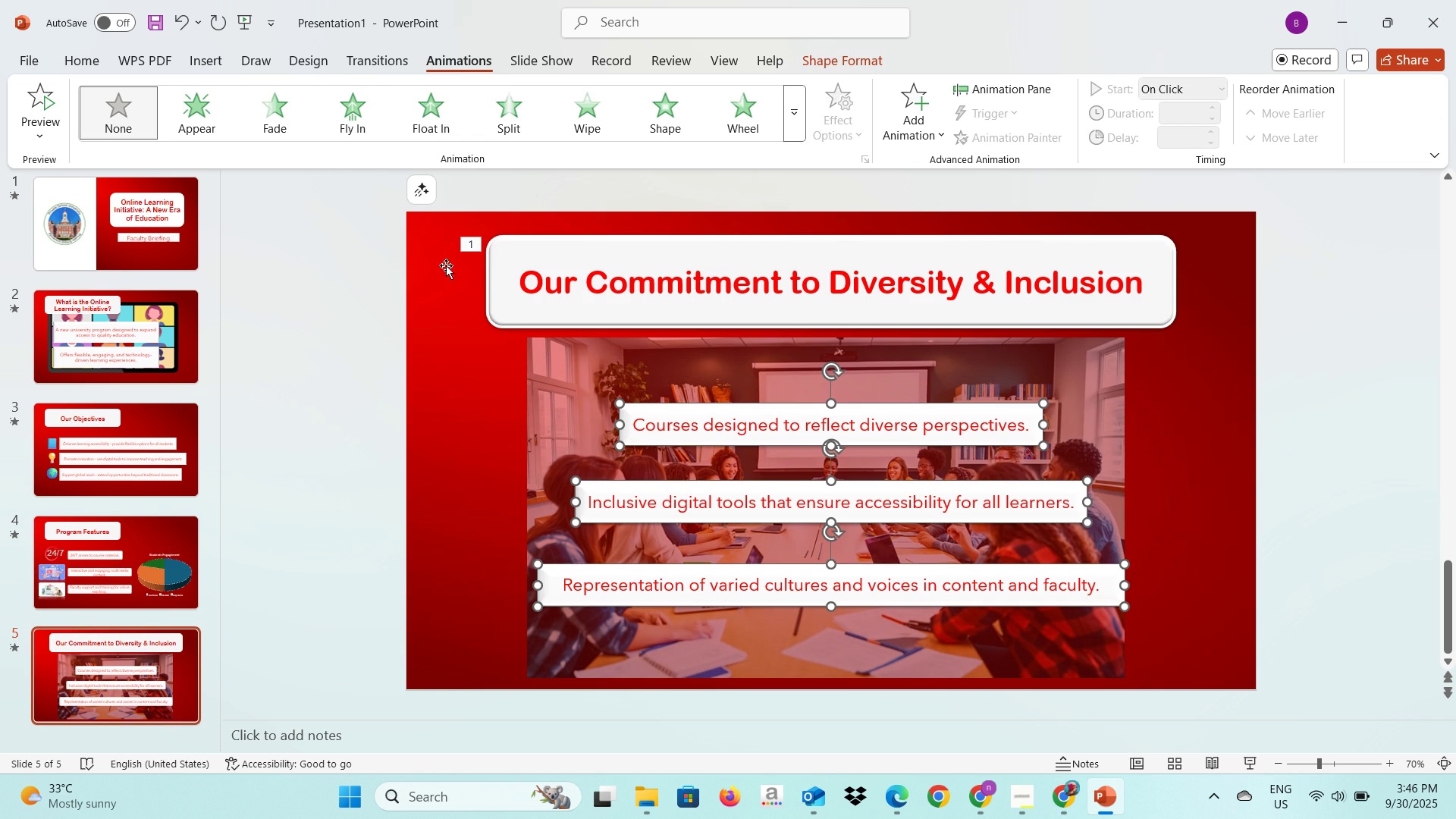 
key(Shift+ShiftLeft)
 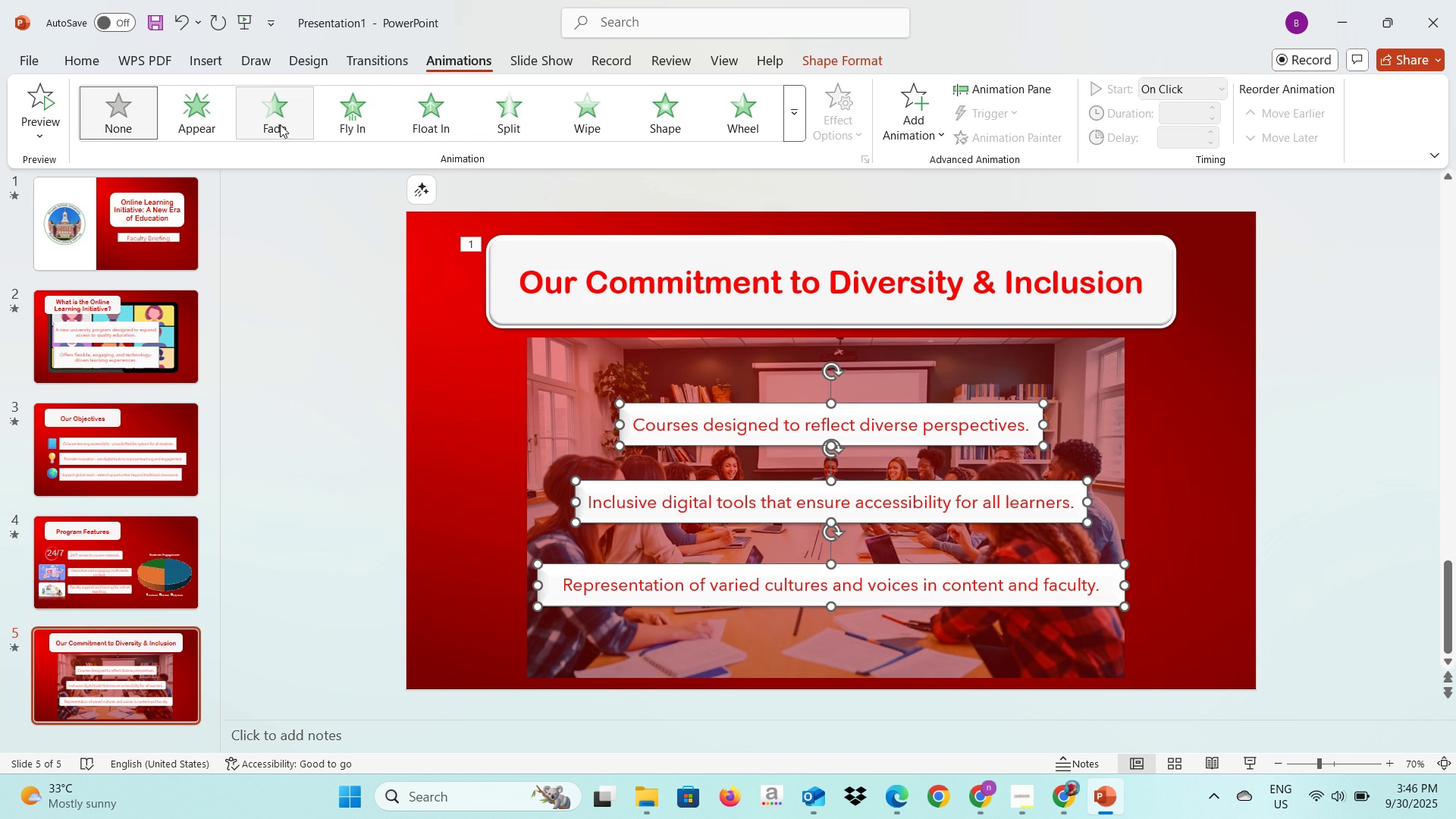 
left_click([280, 124])
 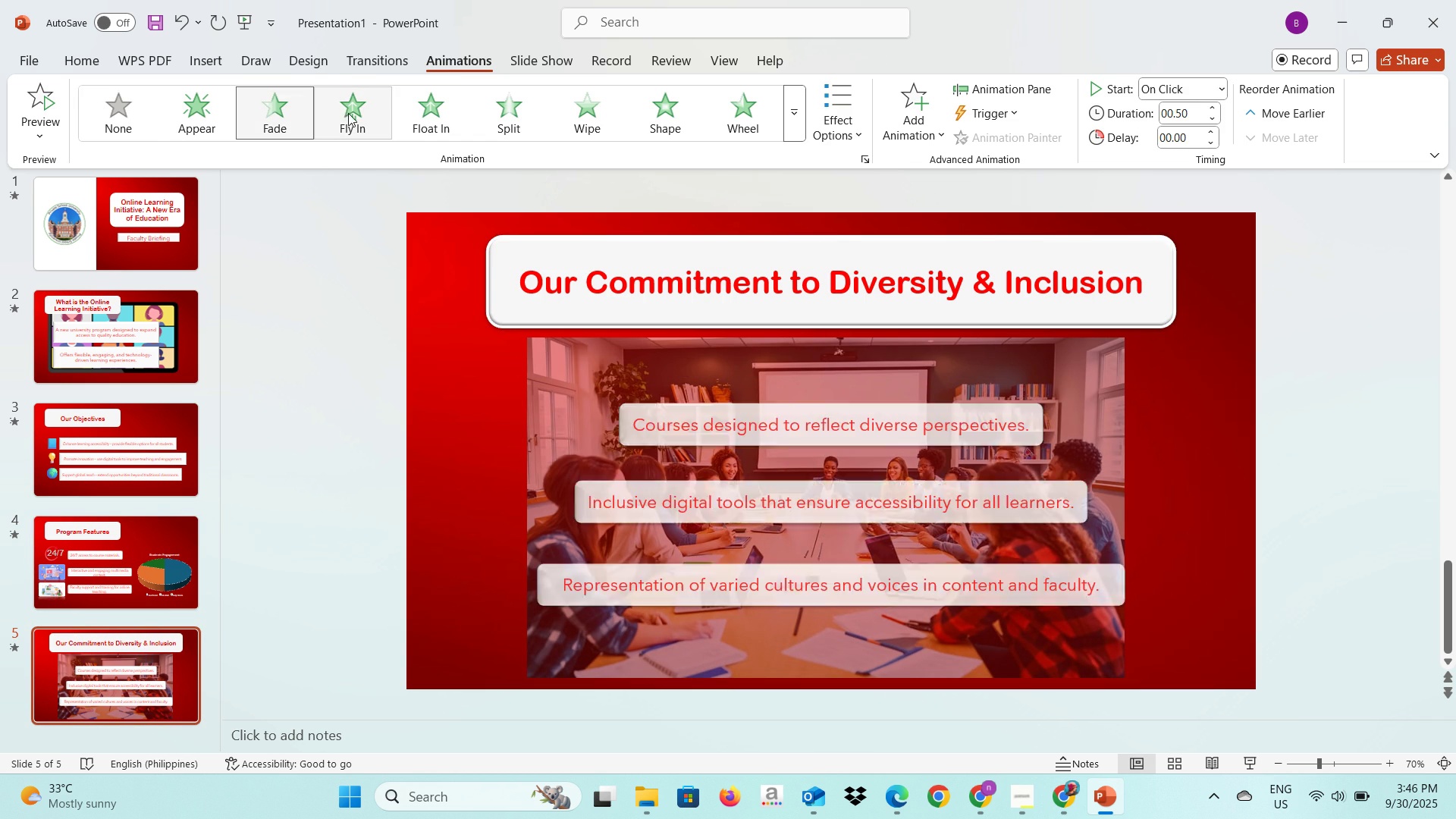 
left_click([350, 115])
 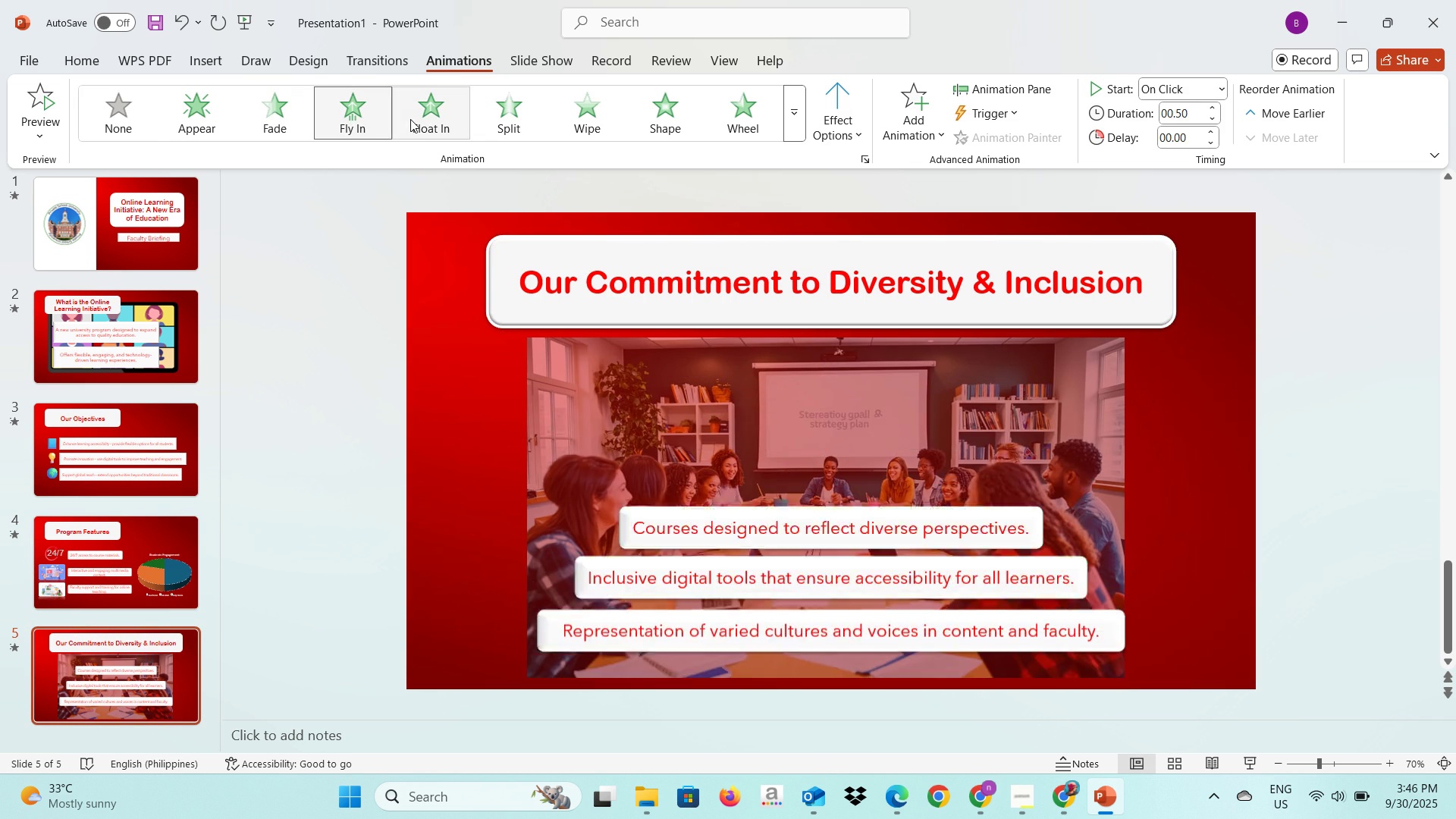 
left_click([410, 119])
 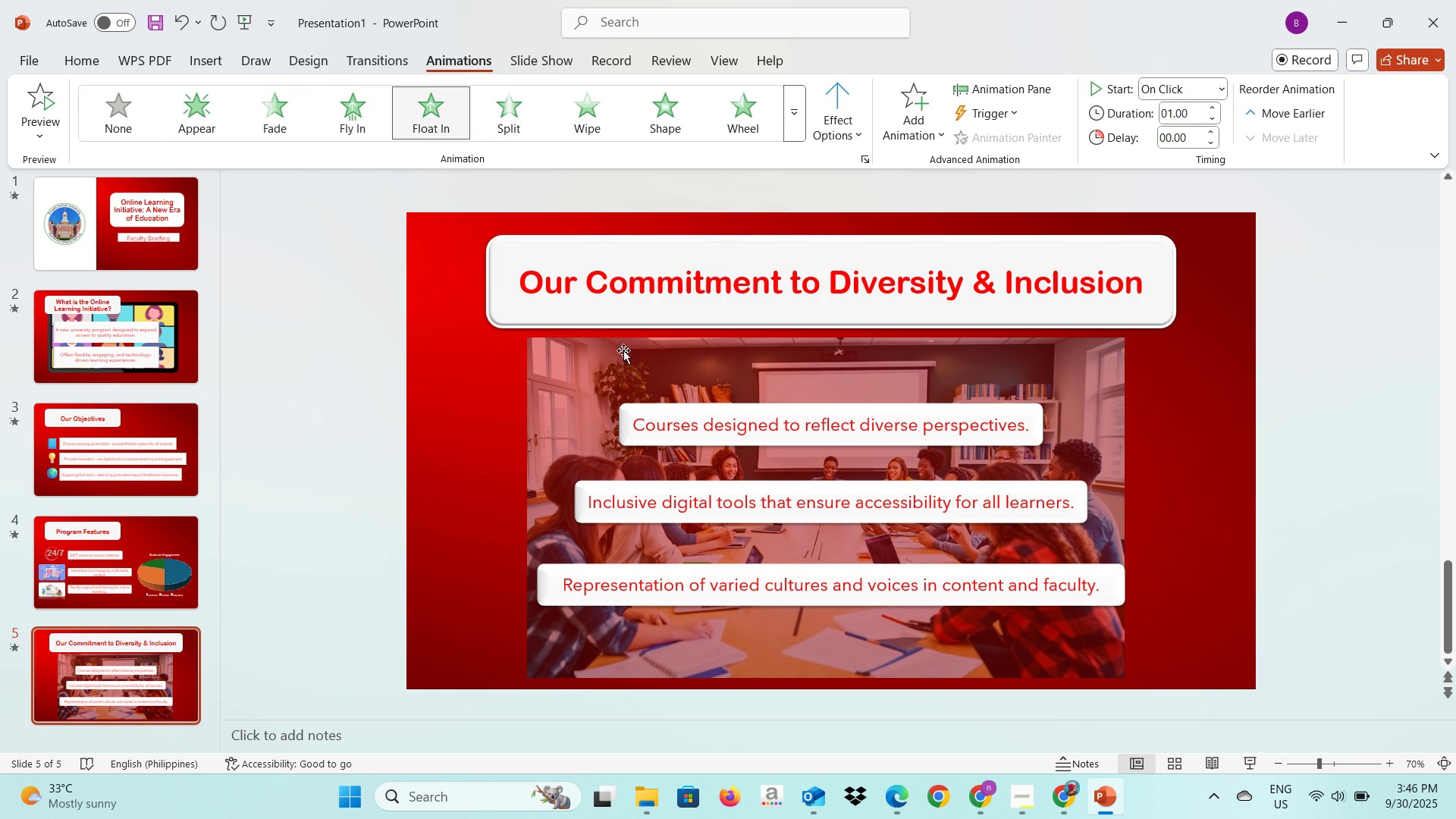 
left_click([555, 420])
 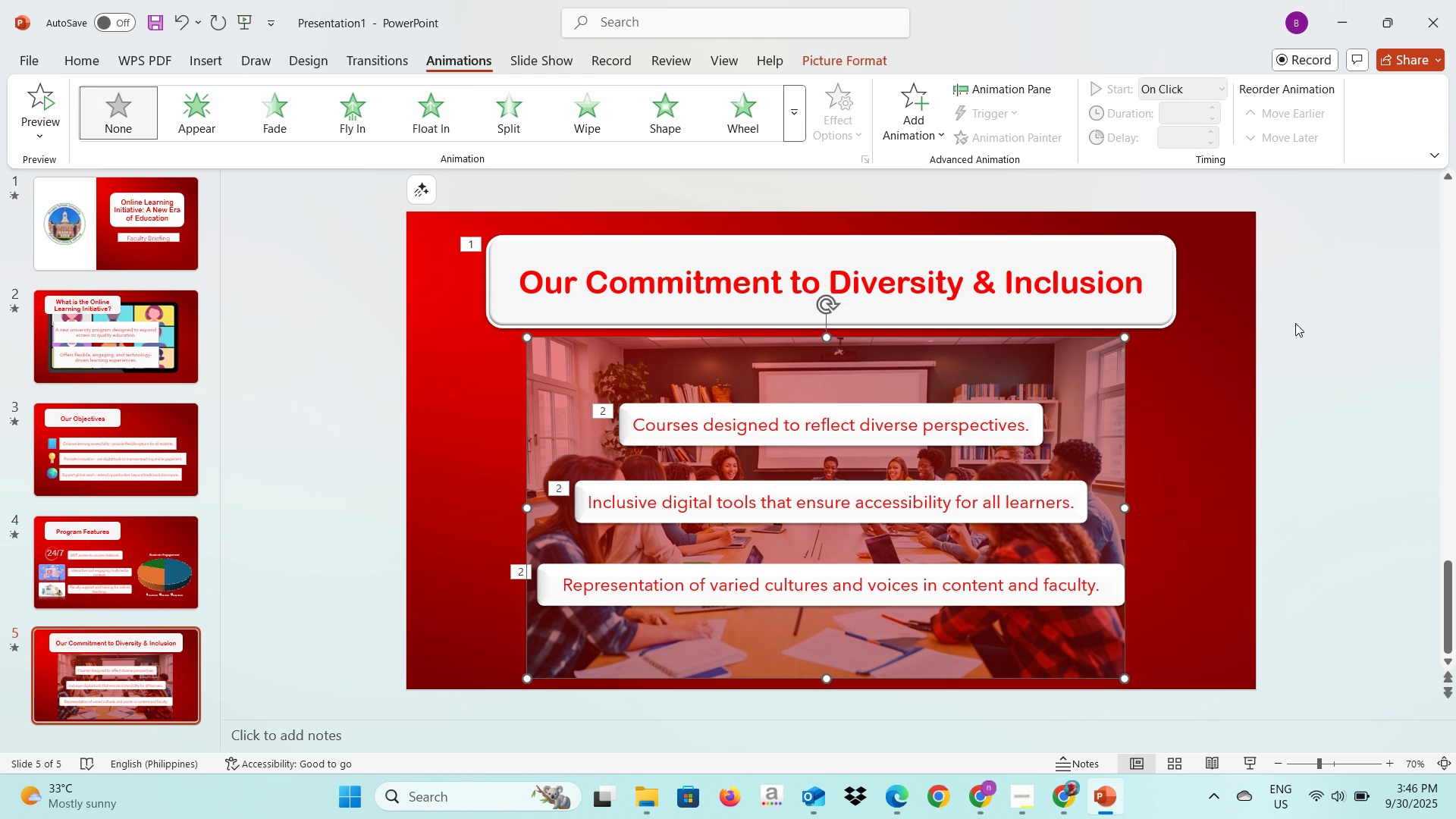 
left_click([1302, 323])
 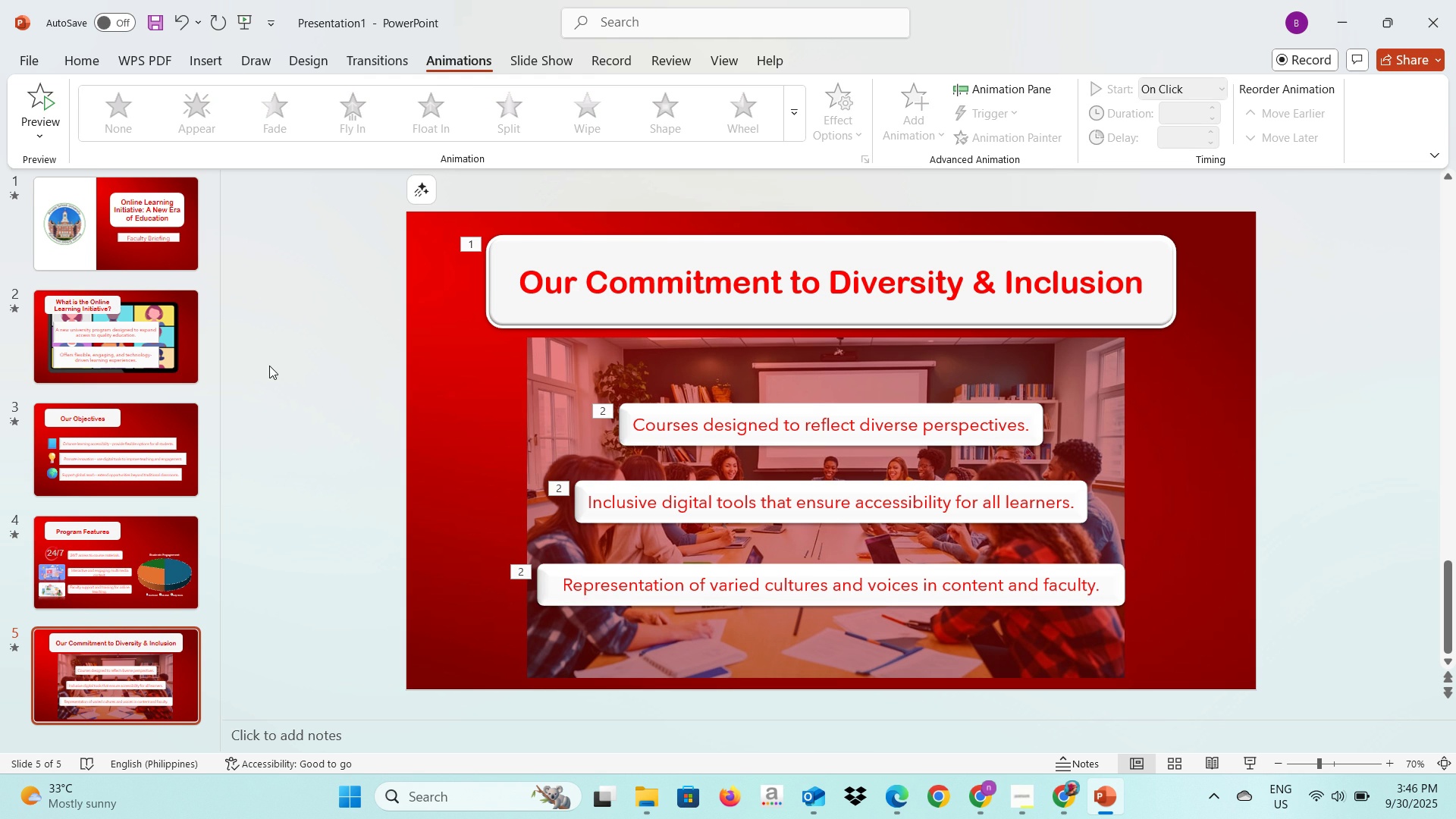 
left_click([269, 366])
 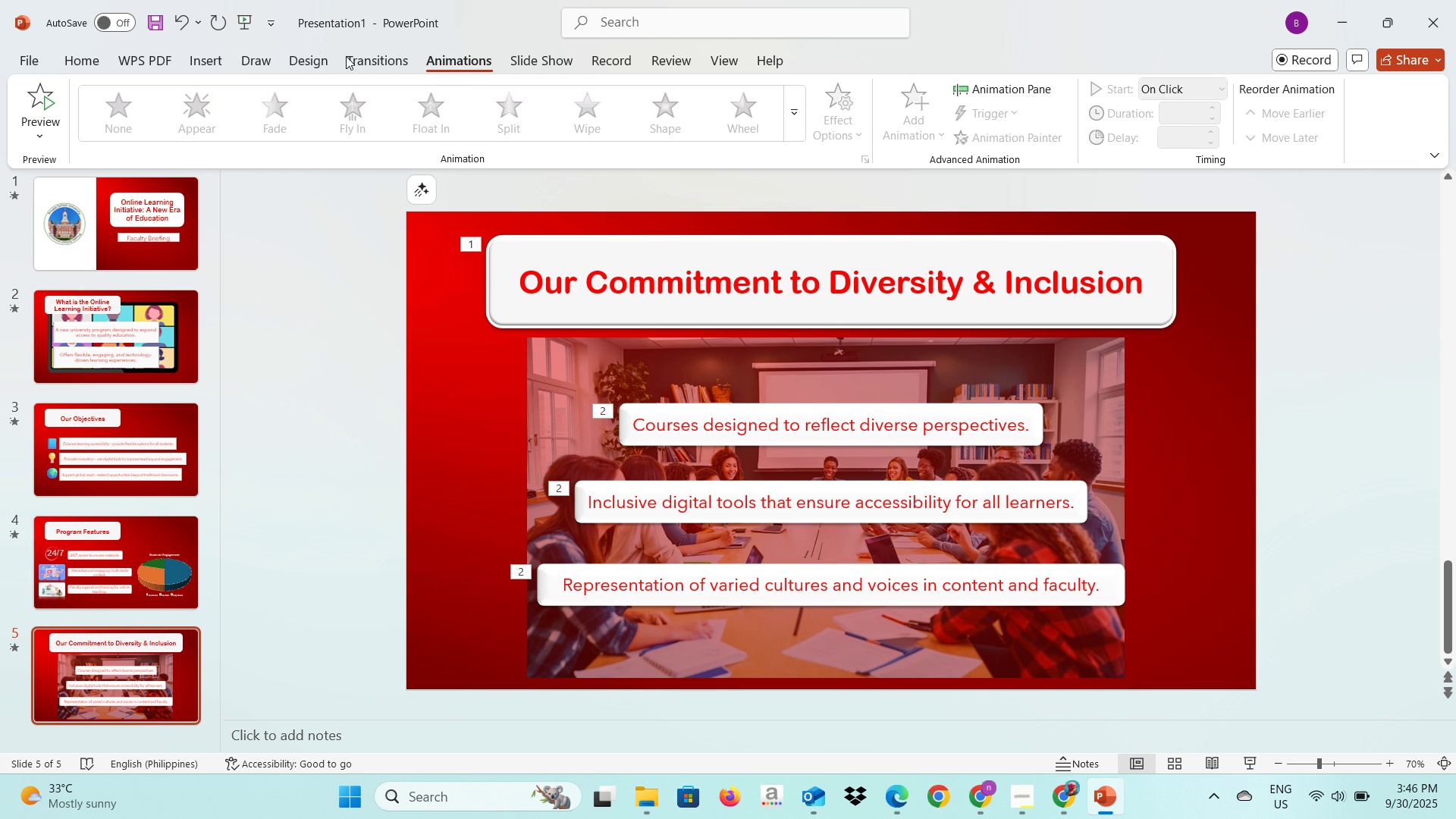 
left_click([362, 52])
 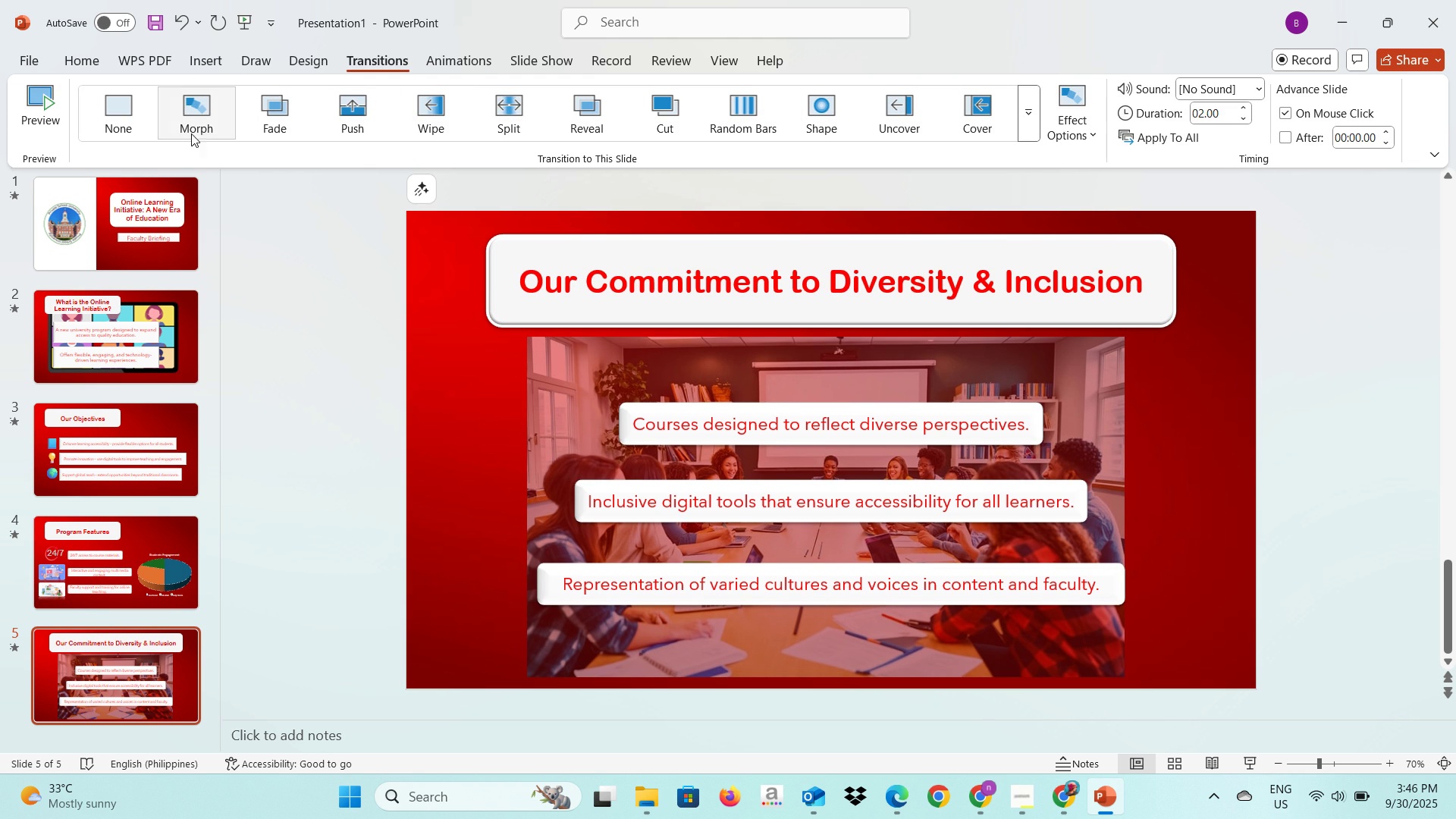 
left_click([265, 272])
 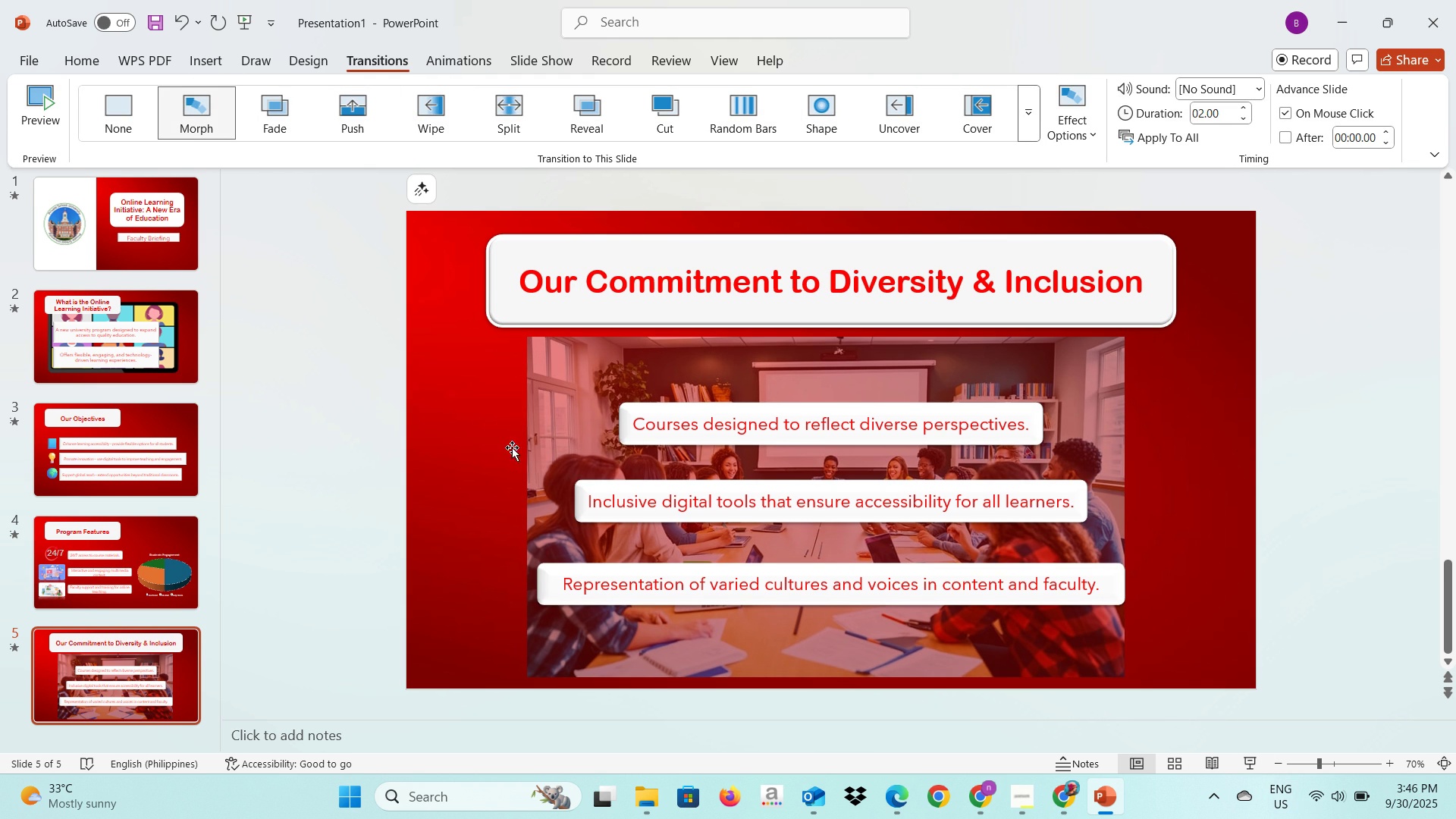 
left_click([208, 249])
 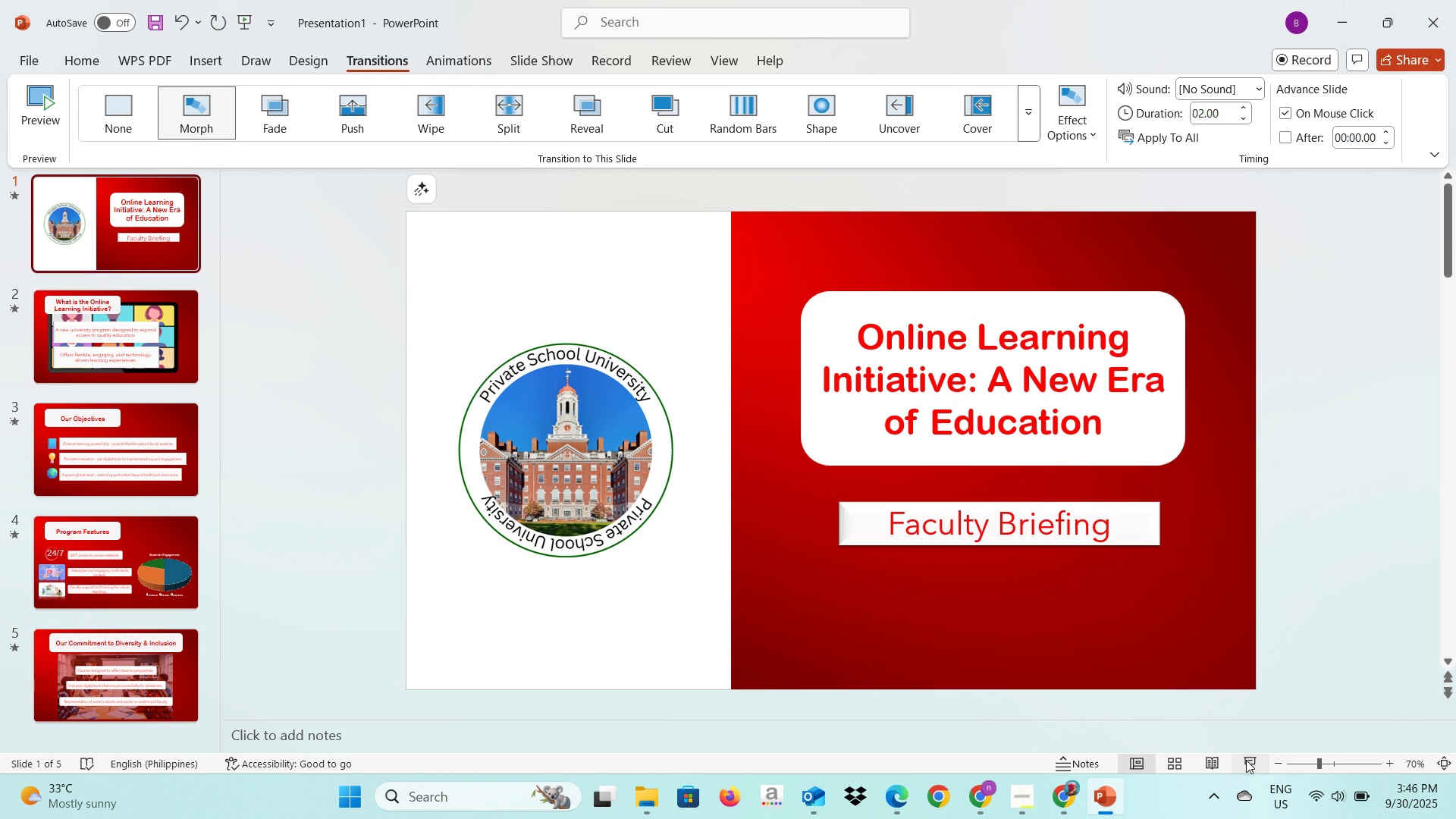 
key(Alt+AltLeft)
 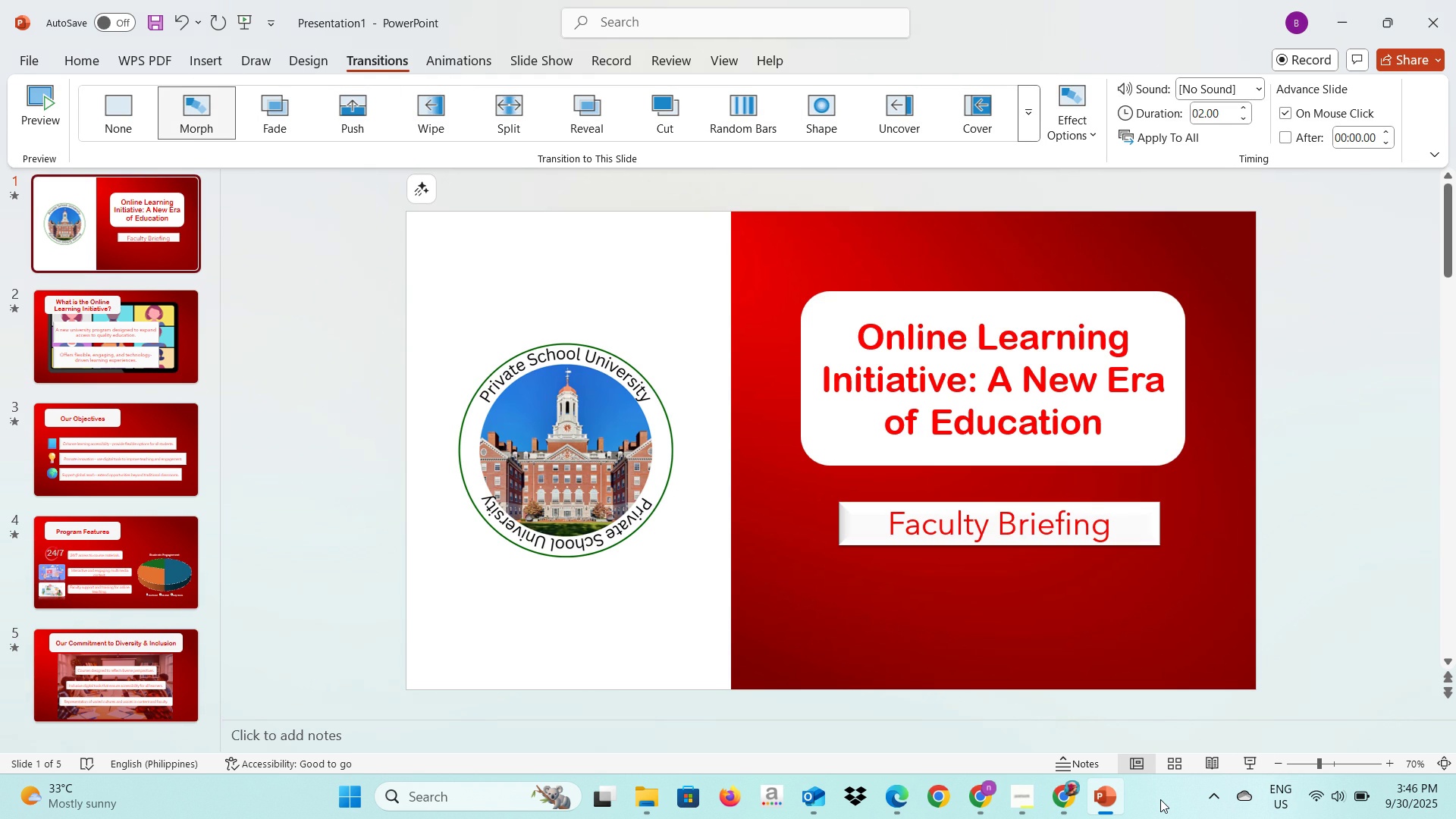 
key(Alt+Tab)